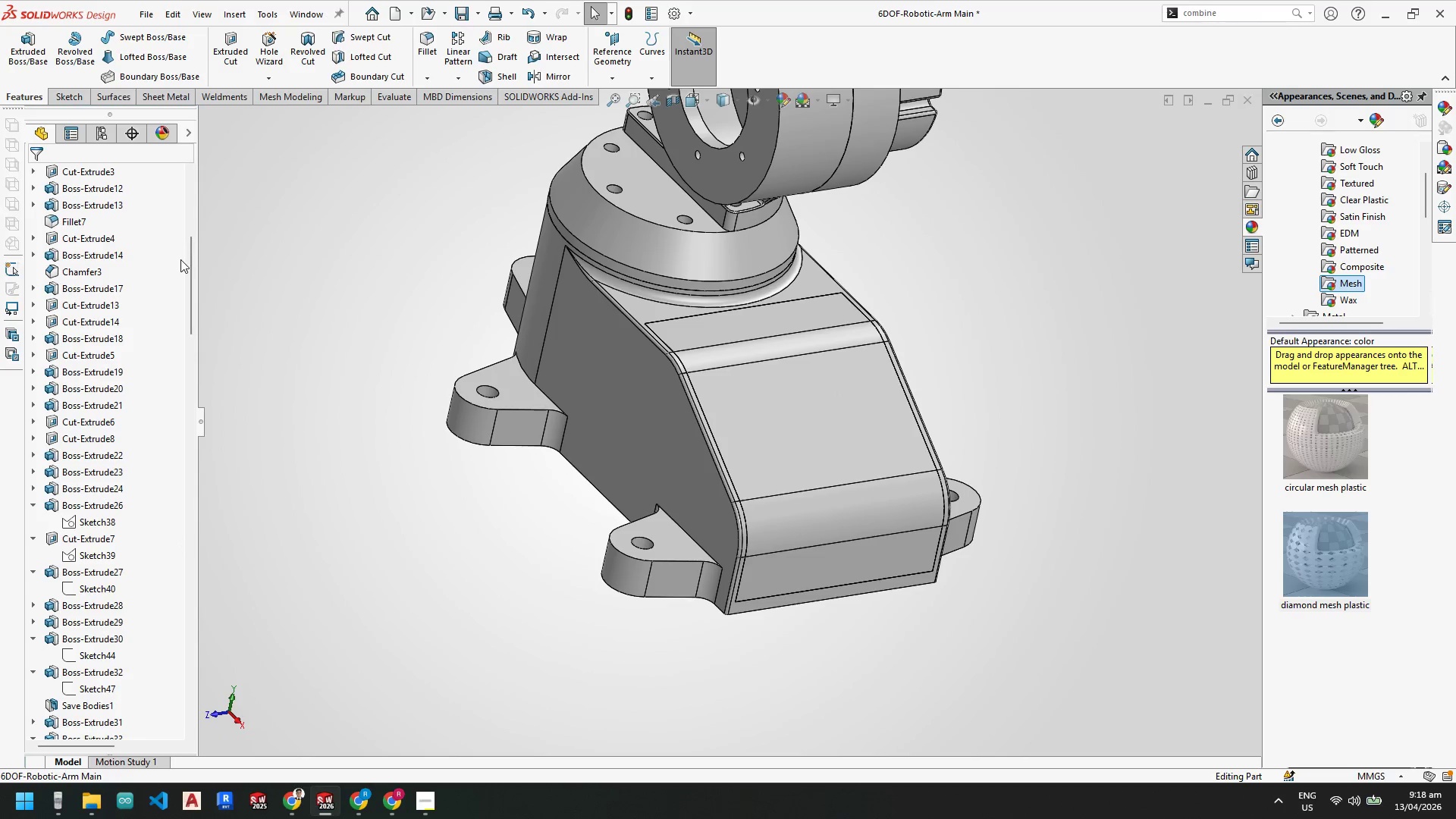 
left_click_drag(start_coordinate=[190, 267], to_coordinate=[172, 698])
 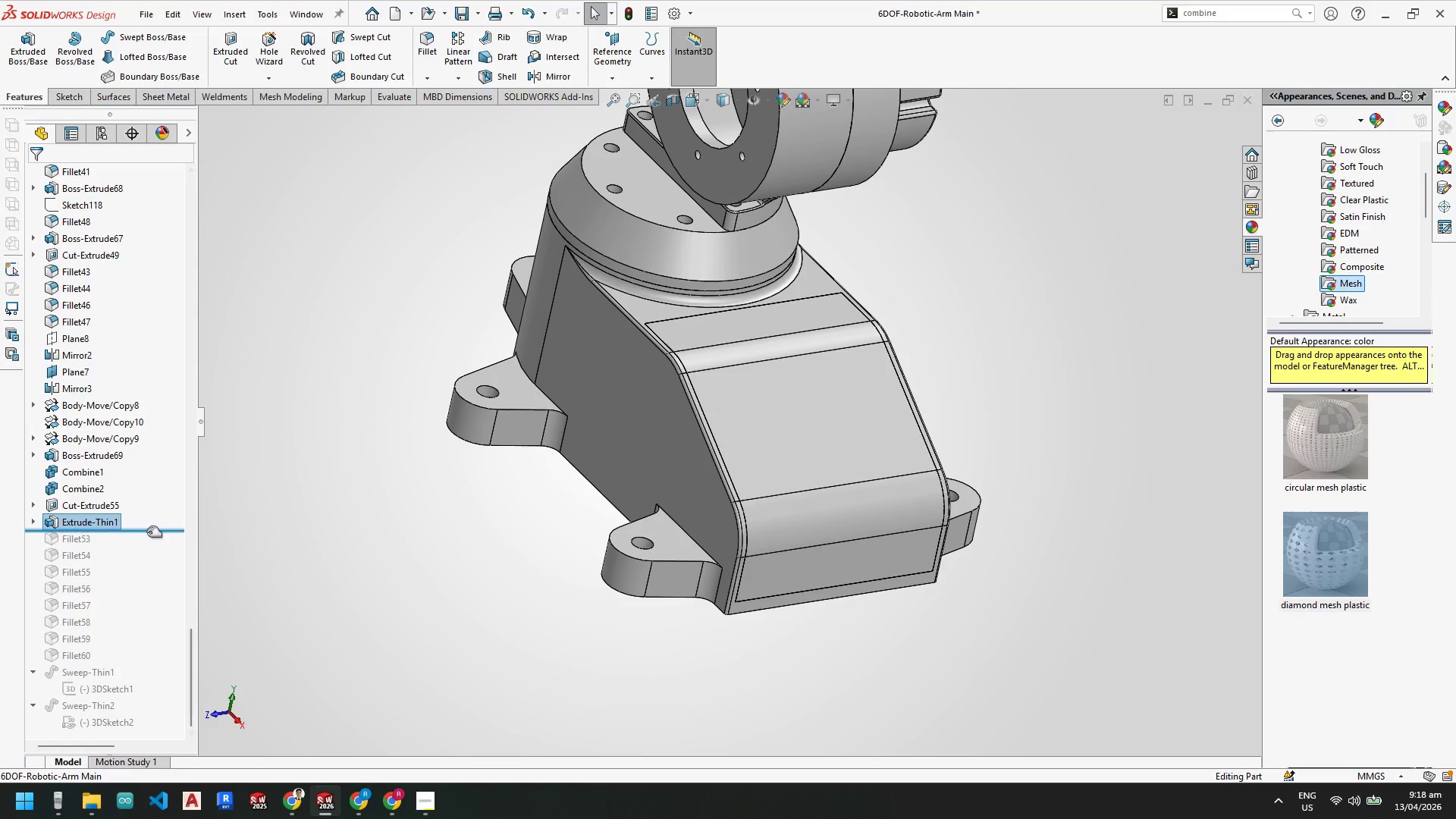 
left_click_drag(start_coordinate=[147, 531], to_coordinate=[120, 726])
 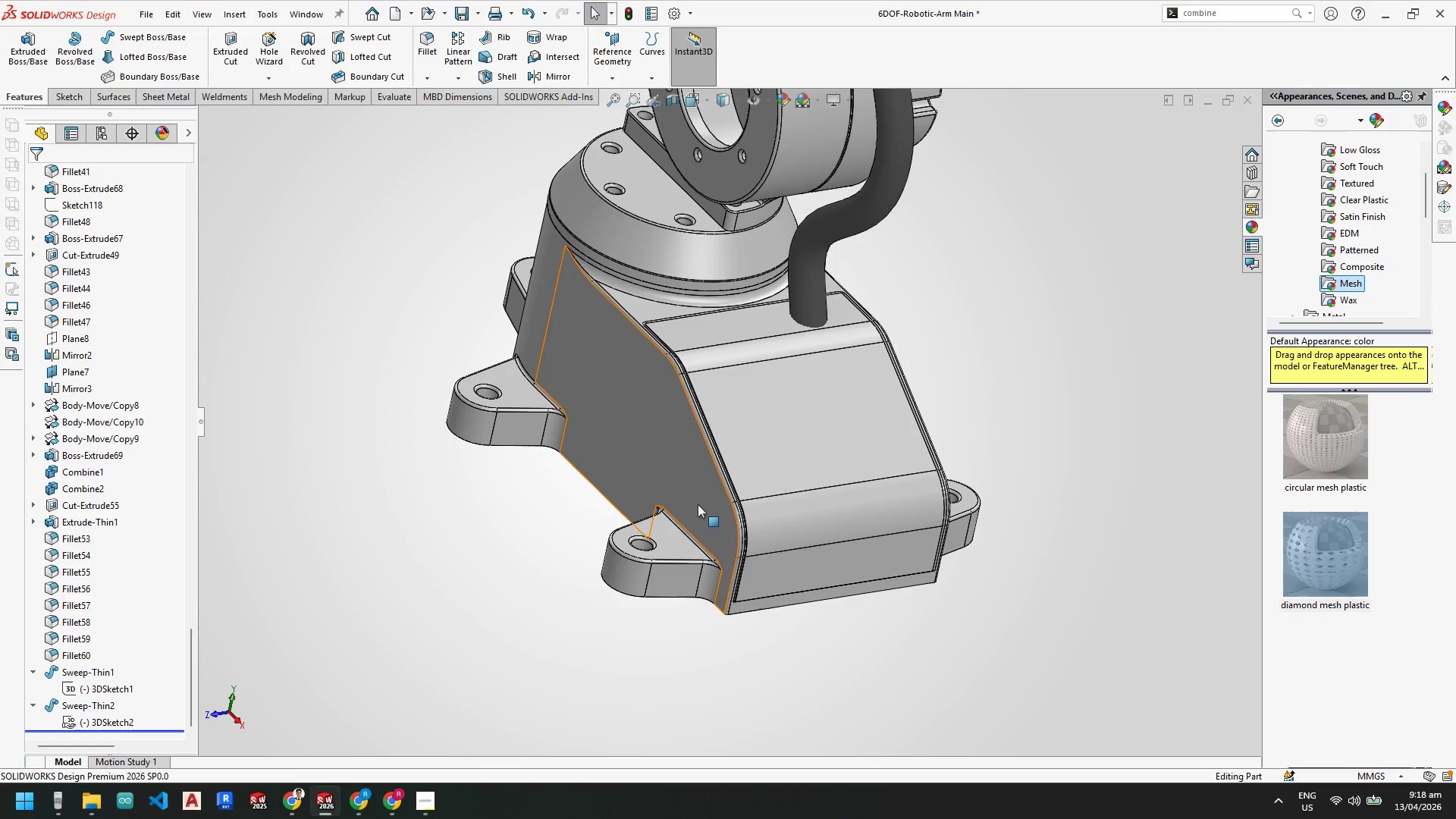 
scroll: coordinate [597, 333], scroll_direction: down, amount: 10.0
 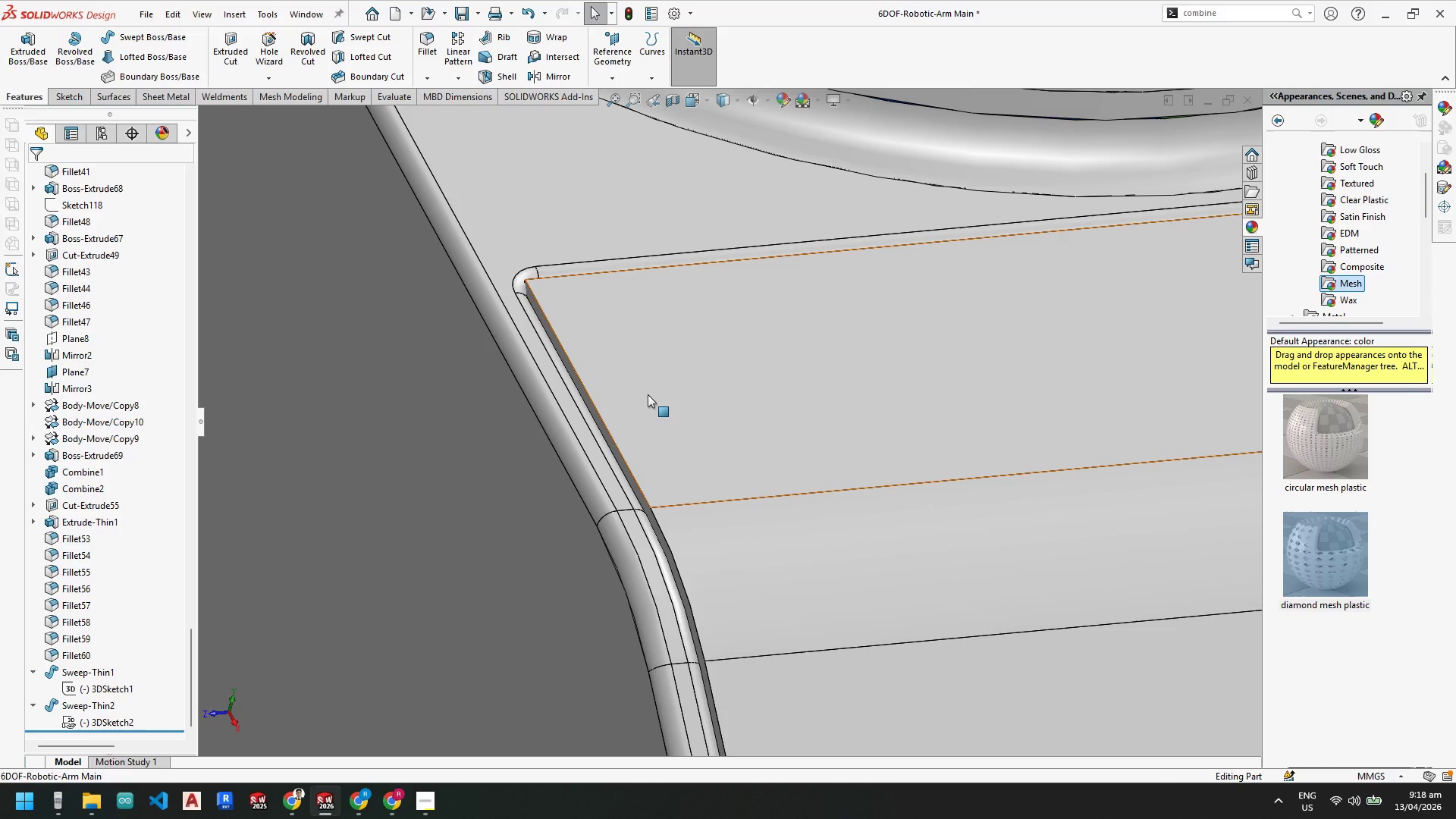 
scroll: coordinate [777, 485], scroll_direction: up, amount: 8.0
 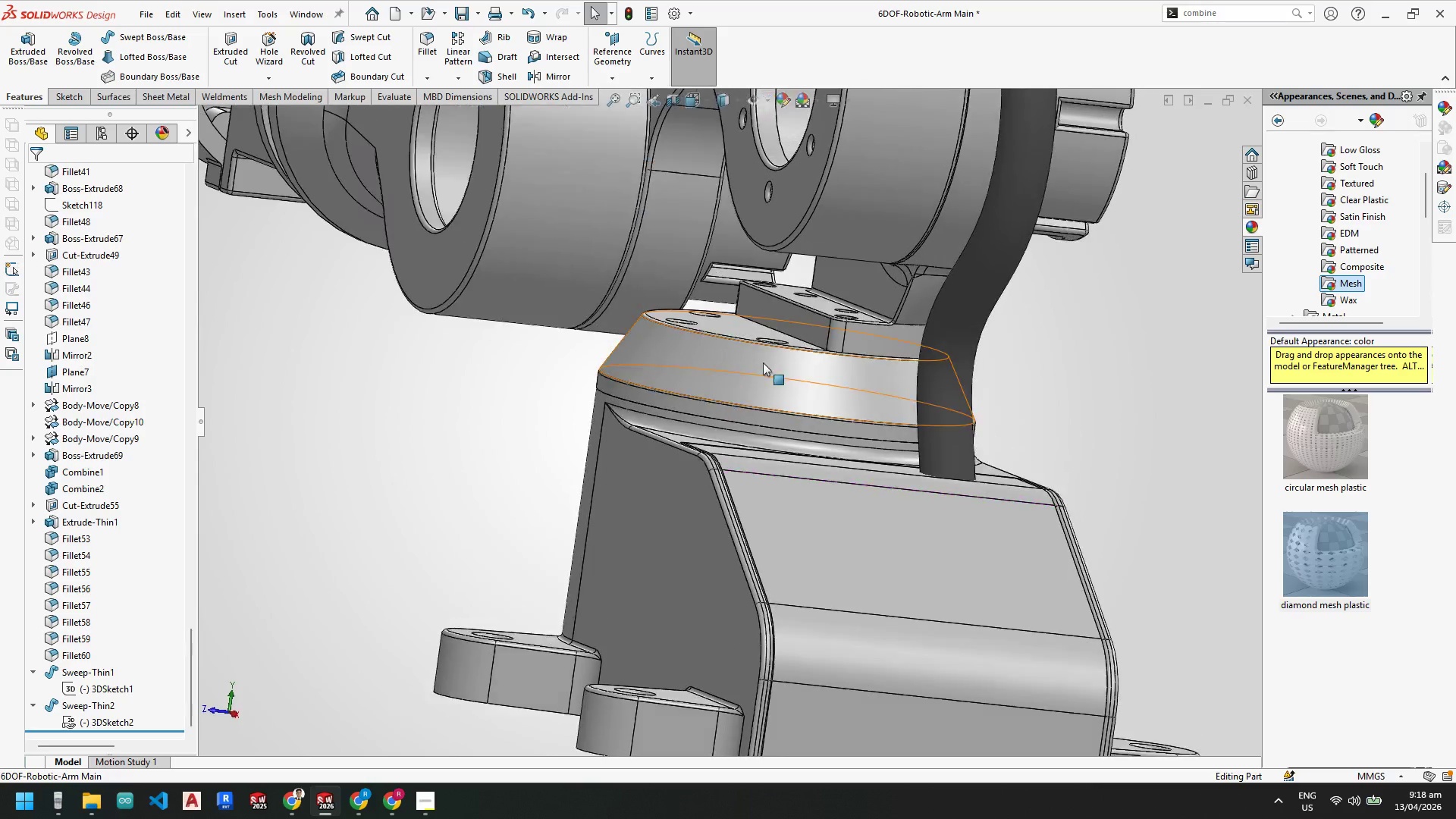 
scroll: coordinate [686, 560], scroll_direction: down, amount: 6.0
 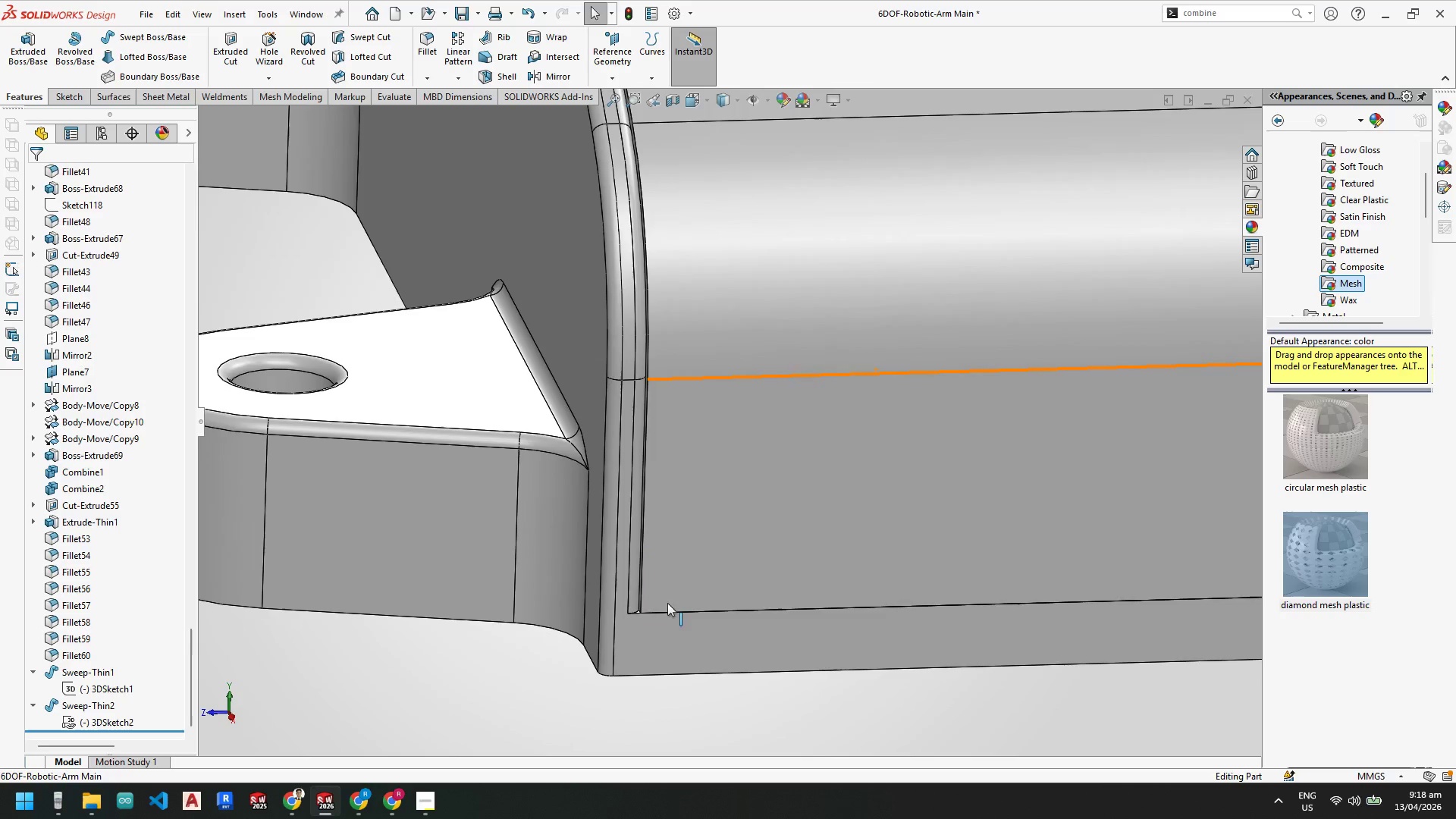 
scroll: coordinate [819, 384], scroll_direction: up, amount: 15.0
 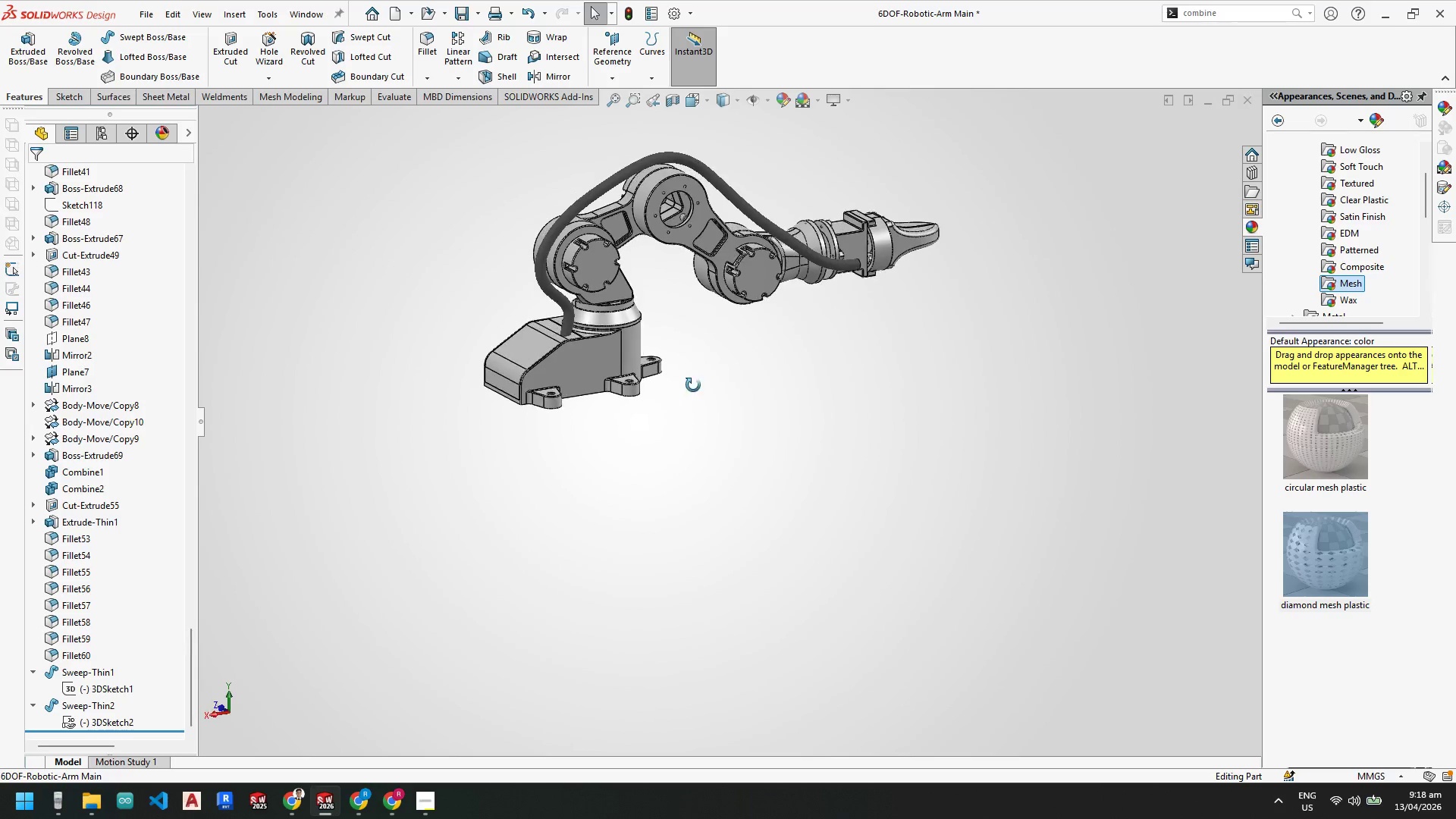 
scroll: coordinate [588, 428], scroll_direction: down, amount: 8.0
 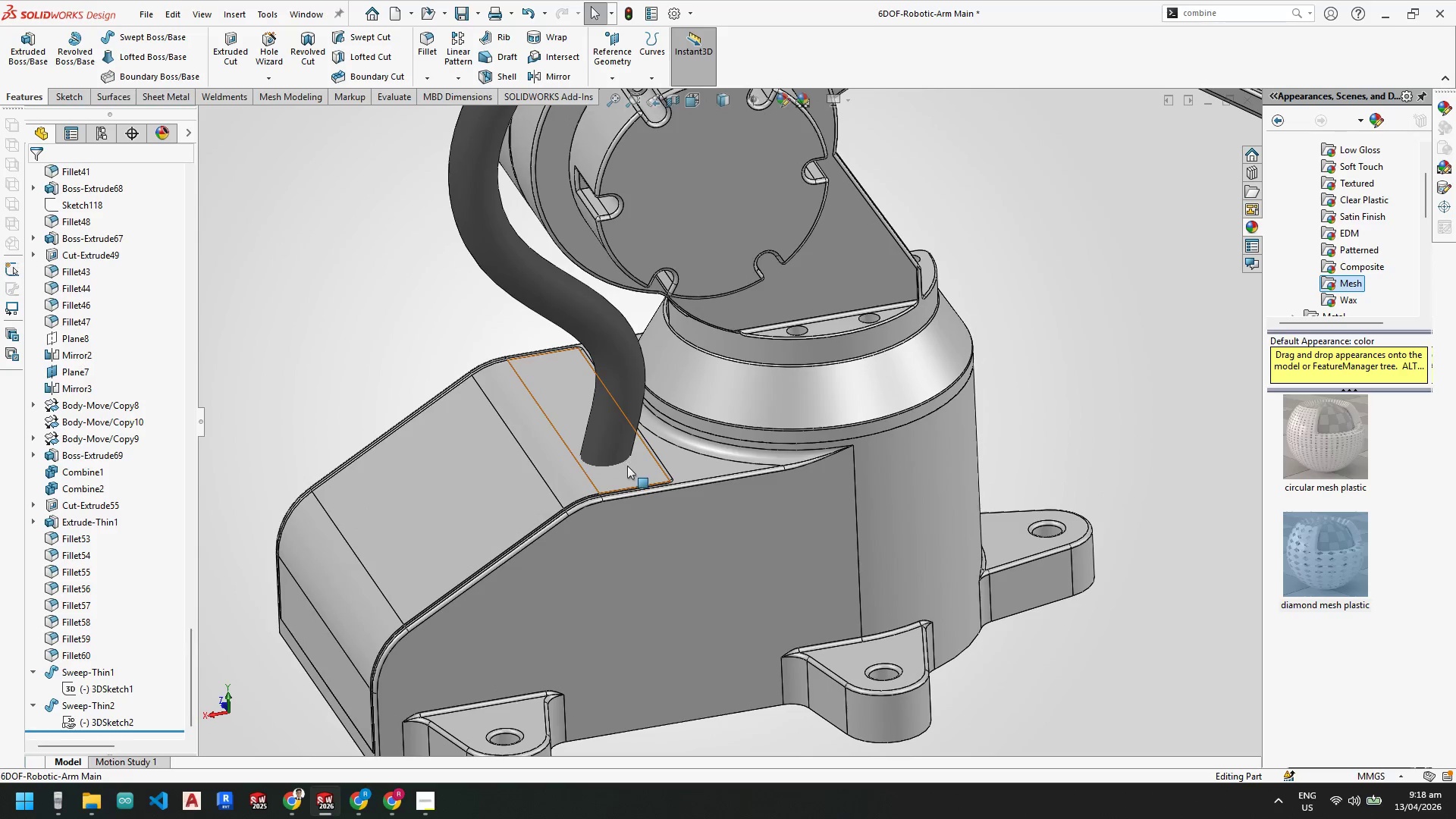 
right_click([629, 466])
 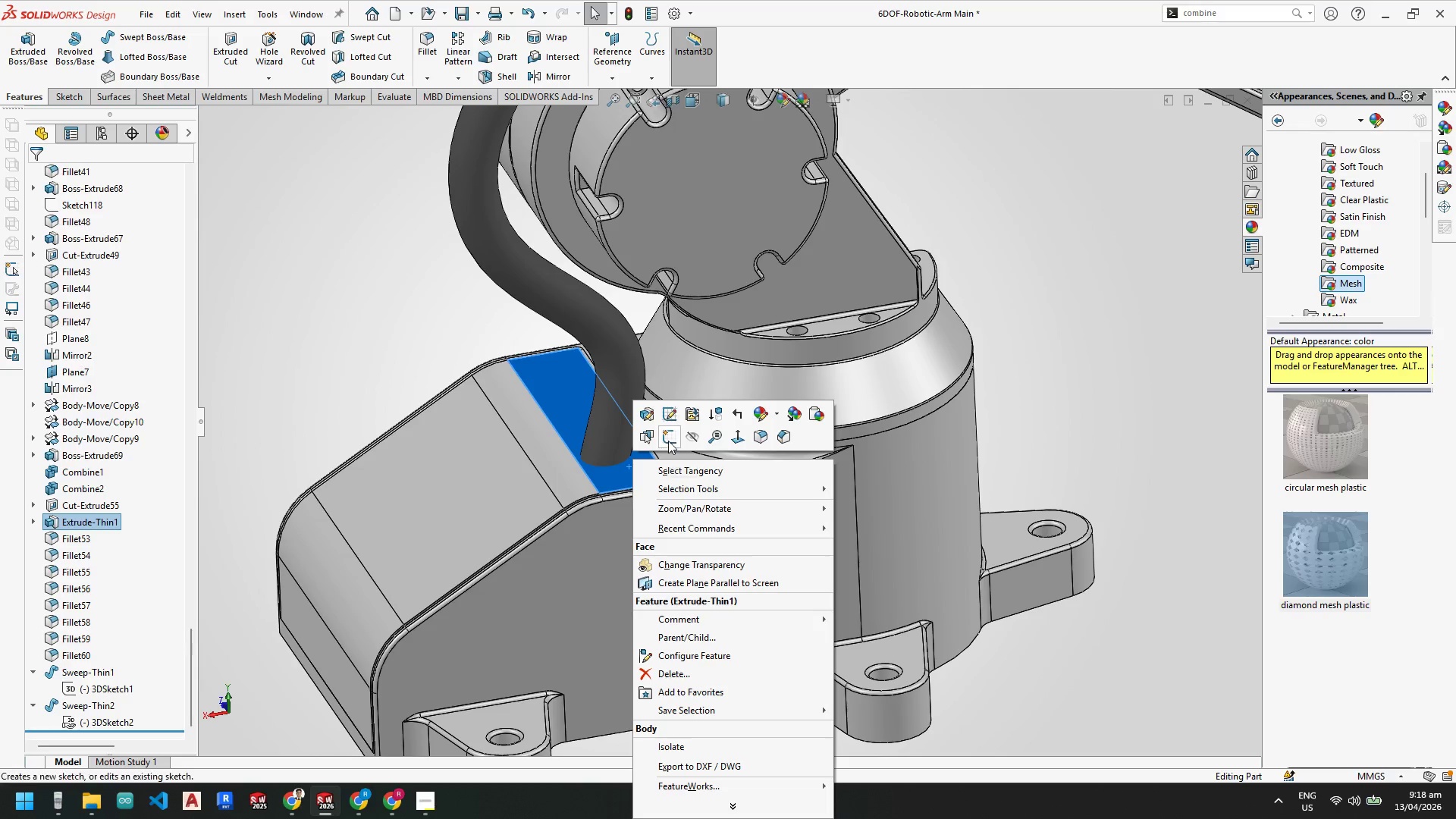 
left_click([670, 438])
 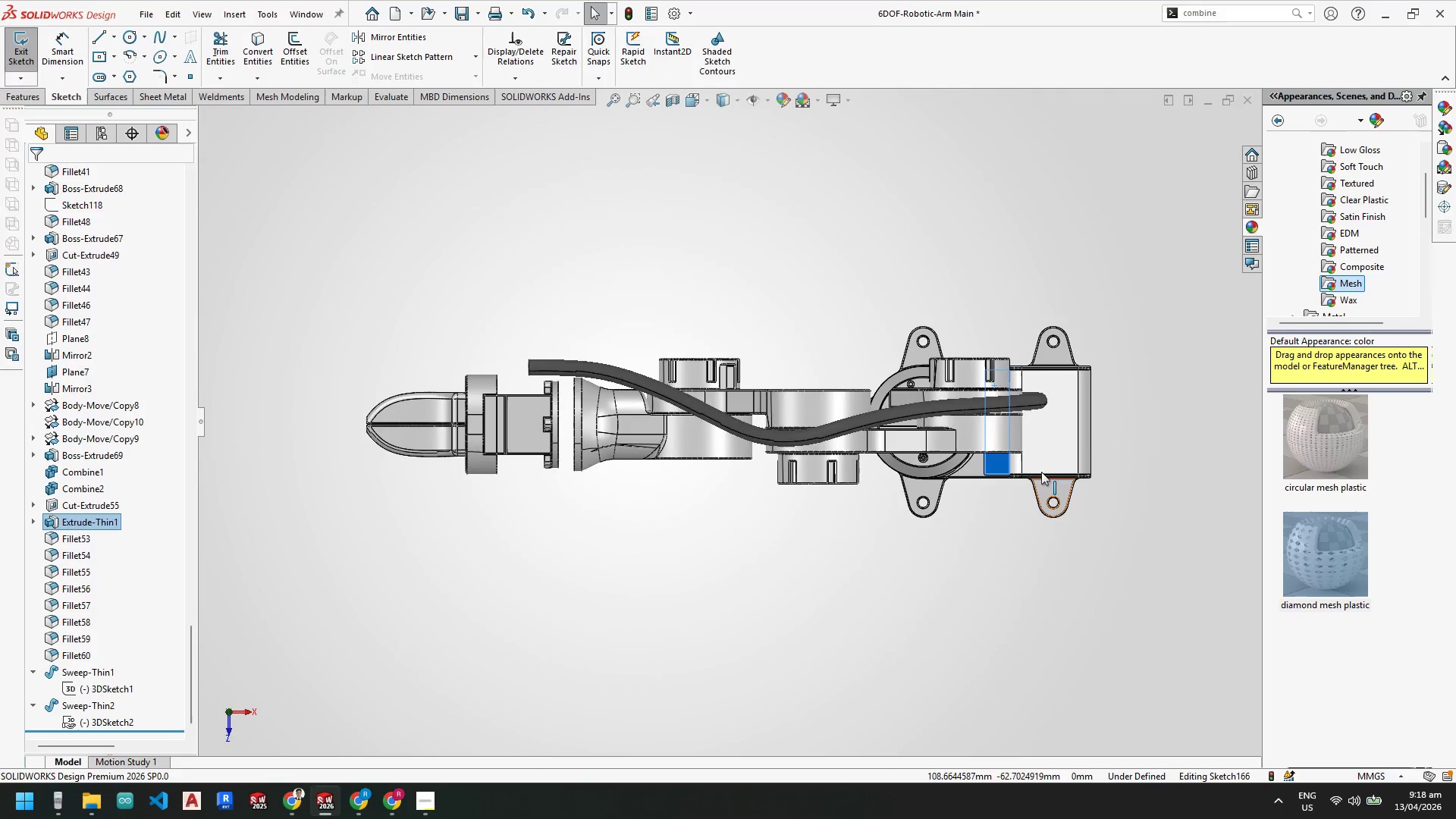 
scroll: coordinate [934, 450], scroll_direction: down, amount: 11.0
 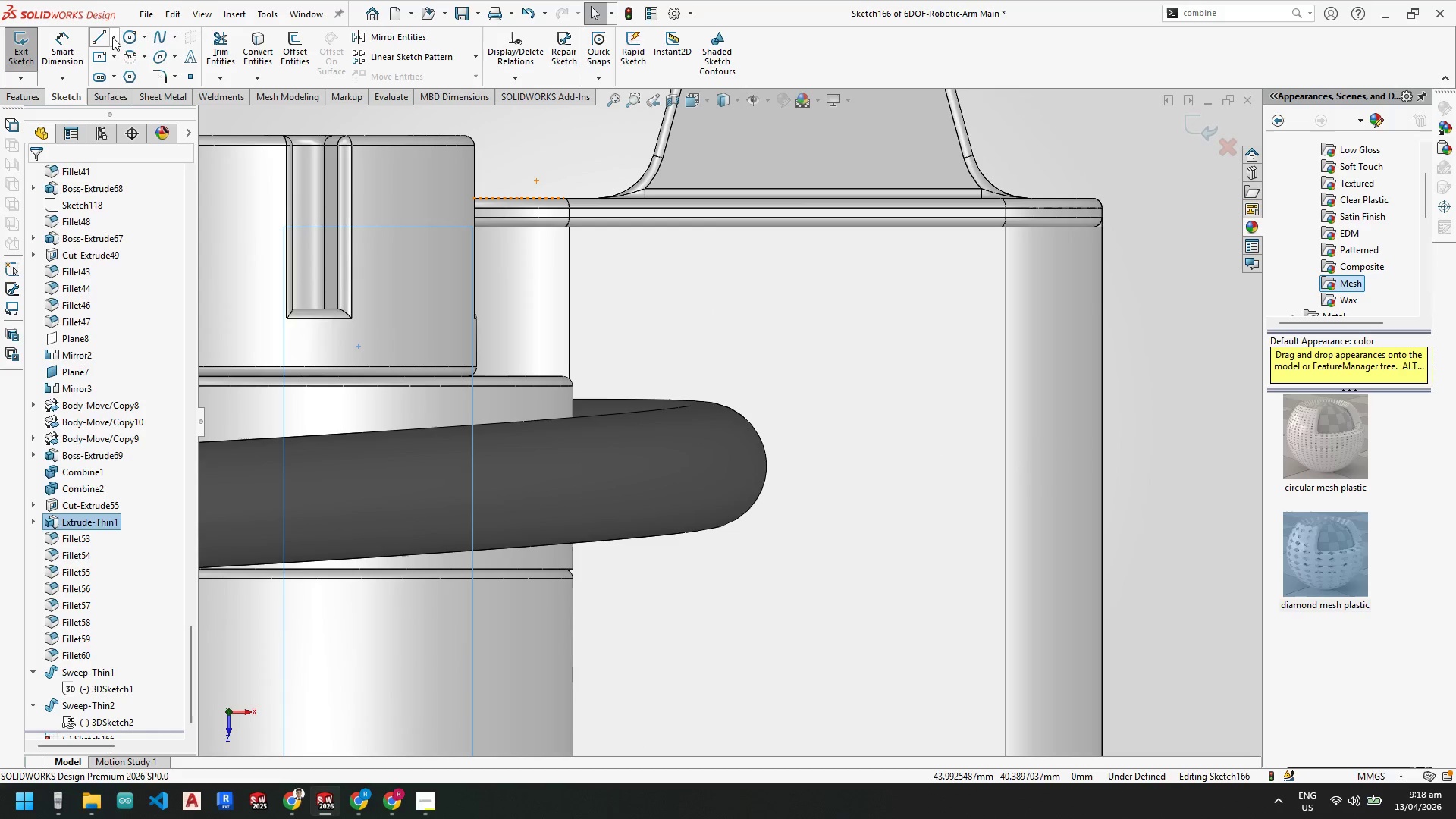 
left_click([130, 36])
 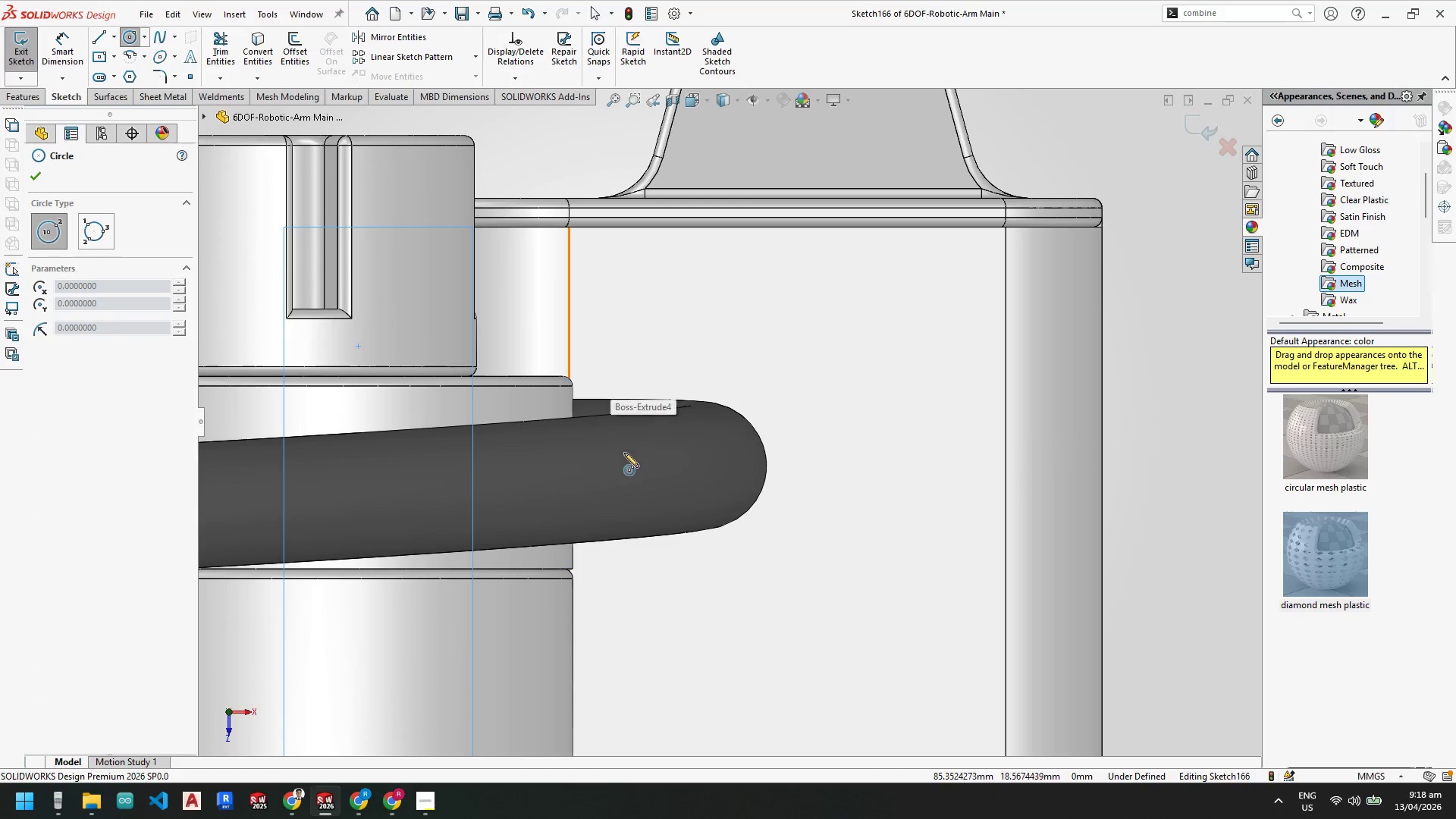 
scroll: coordinate [664, 466], scroll_direction: up, amount: 2.0
 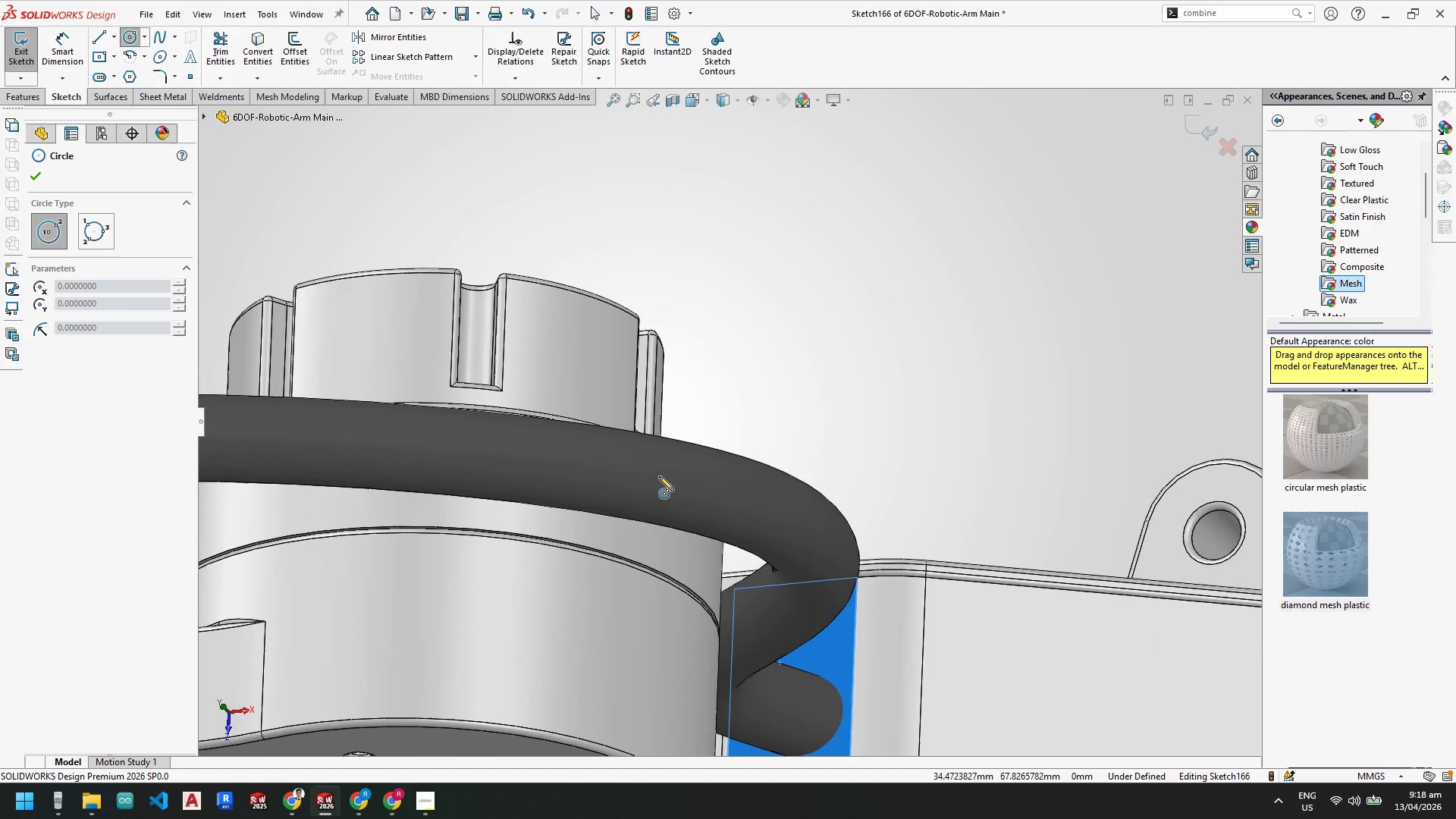 
scroll: coordinate [736, 519], scroll_direction: down, amount: 3.0
 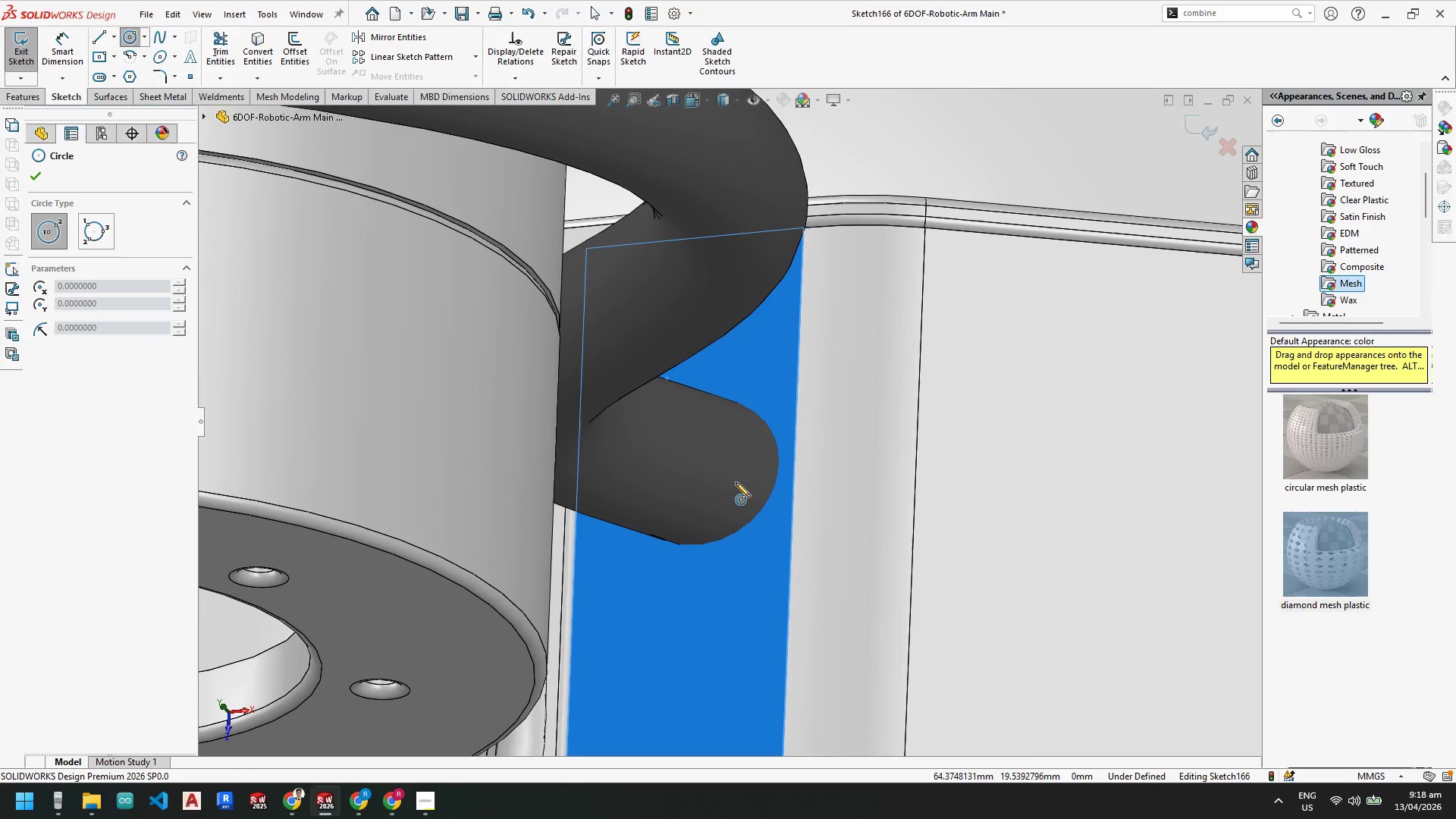 
left_click([731, 473])
 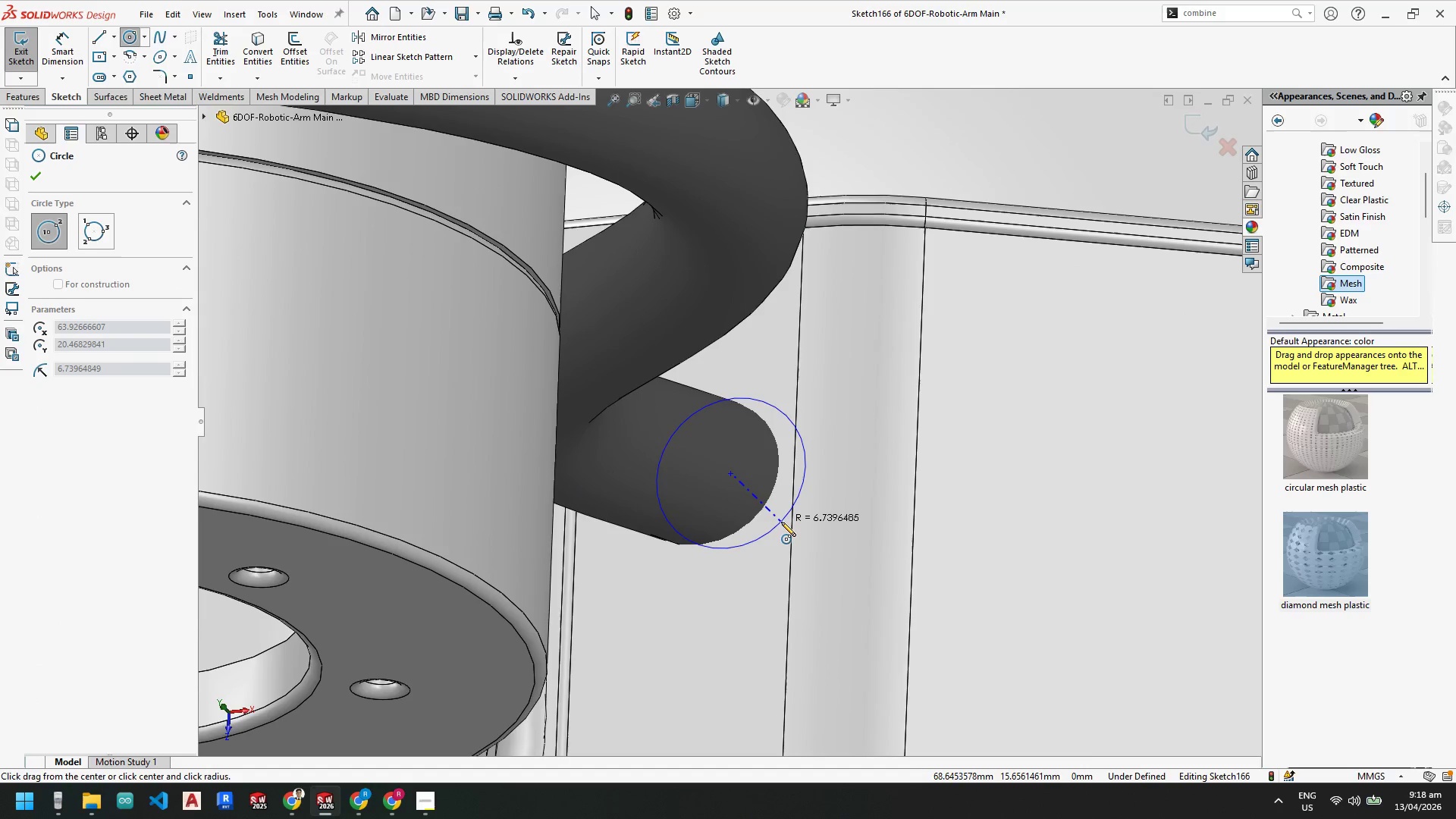 
left_click([782, 523])
 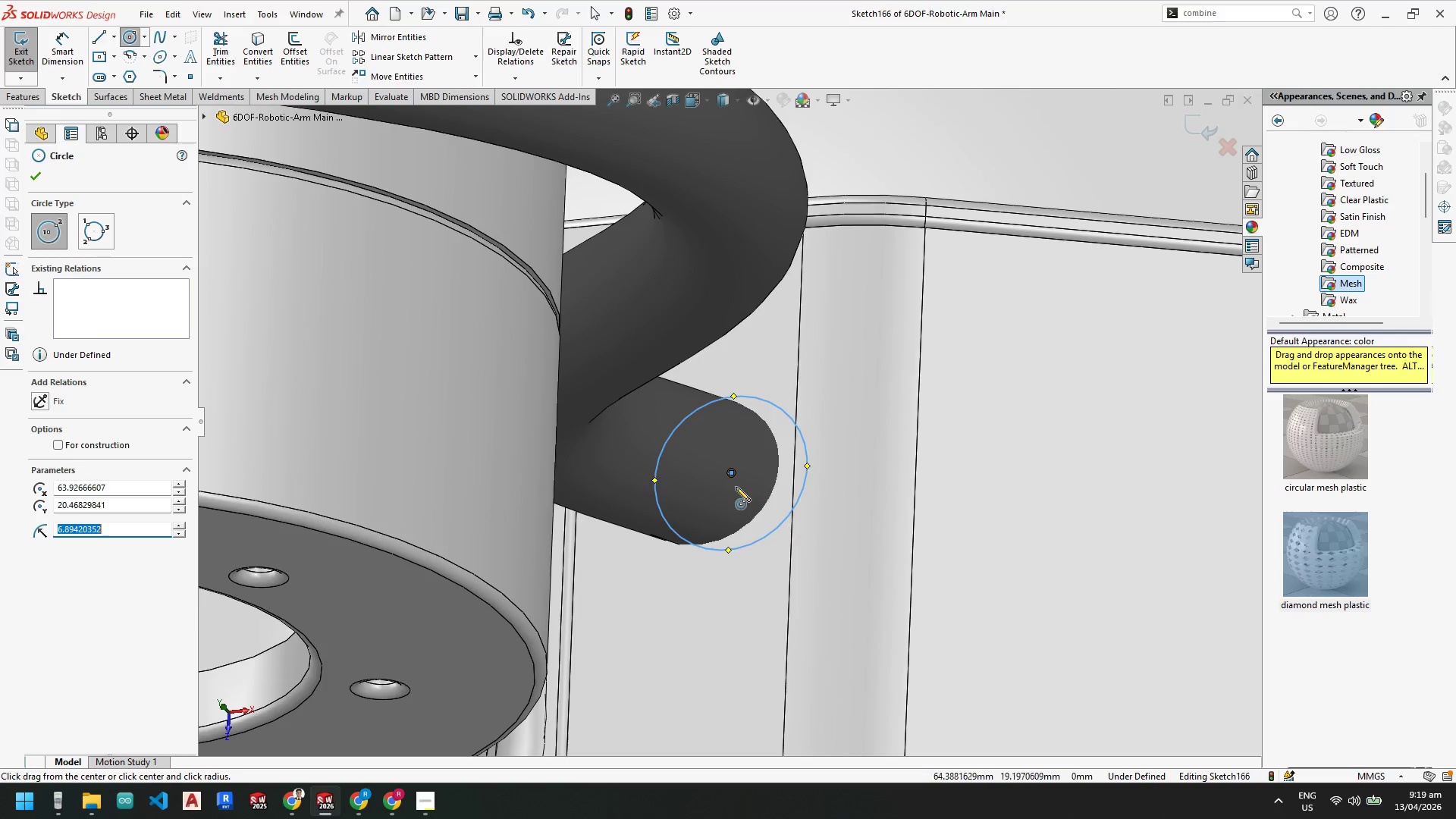 
key(Escape)
 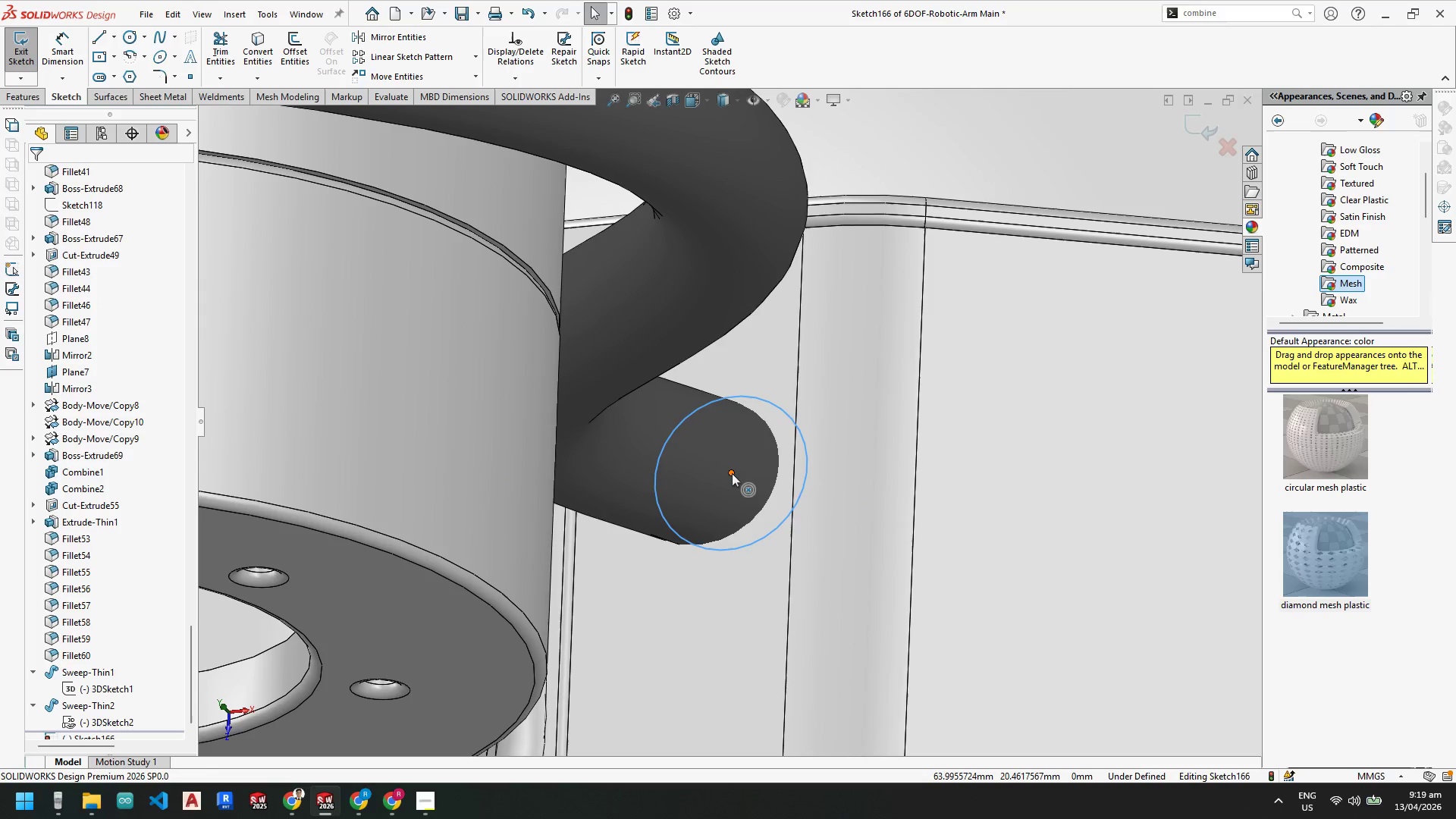 
left_click_drag(start_coordinate=[732, 473], to_coordinate=[702, 471])
 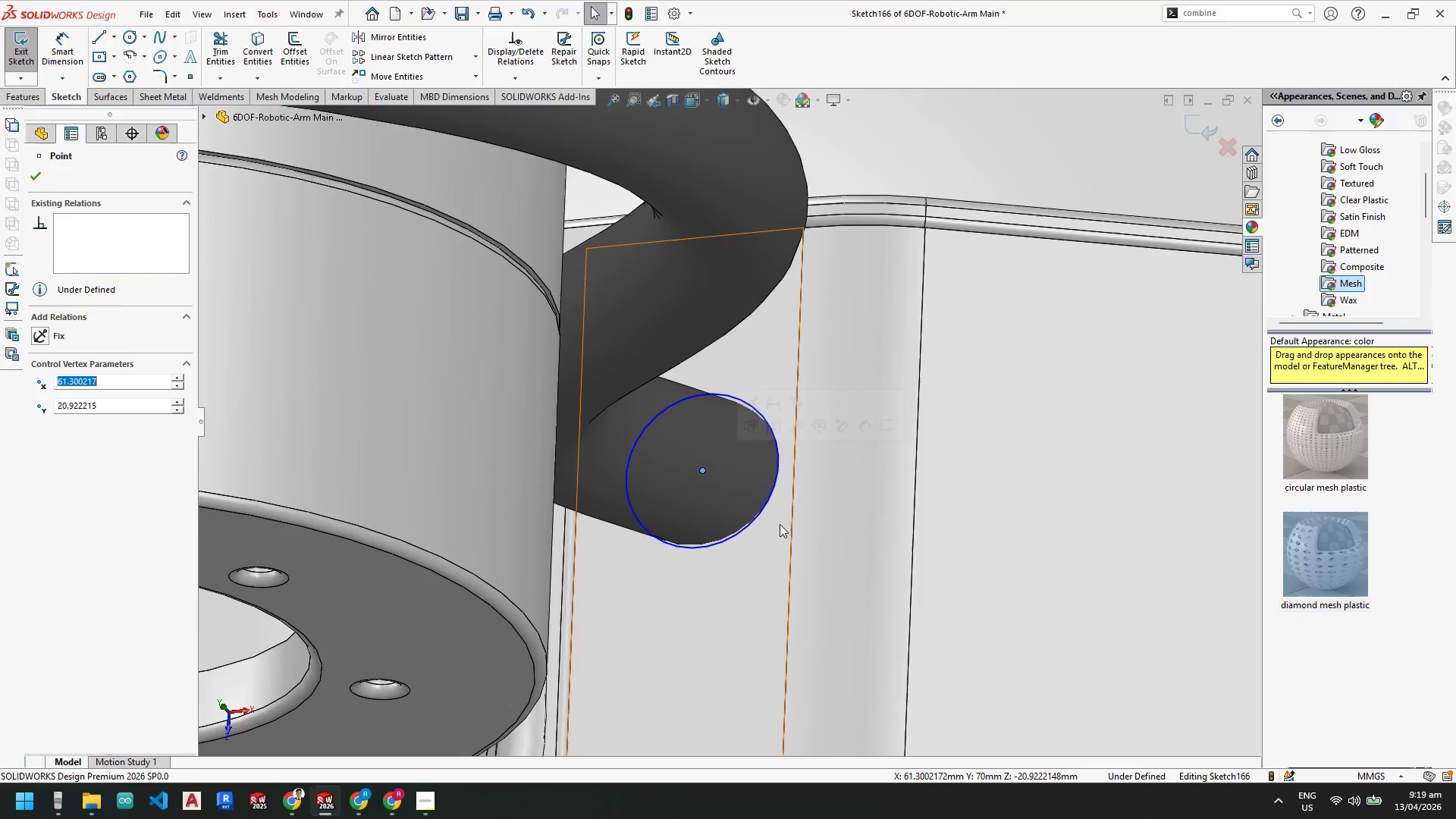 
scroll: coordinate [736, 528], scroll_direction: up, amount: 4.0
 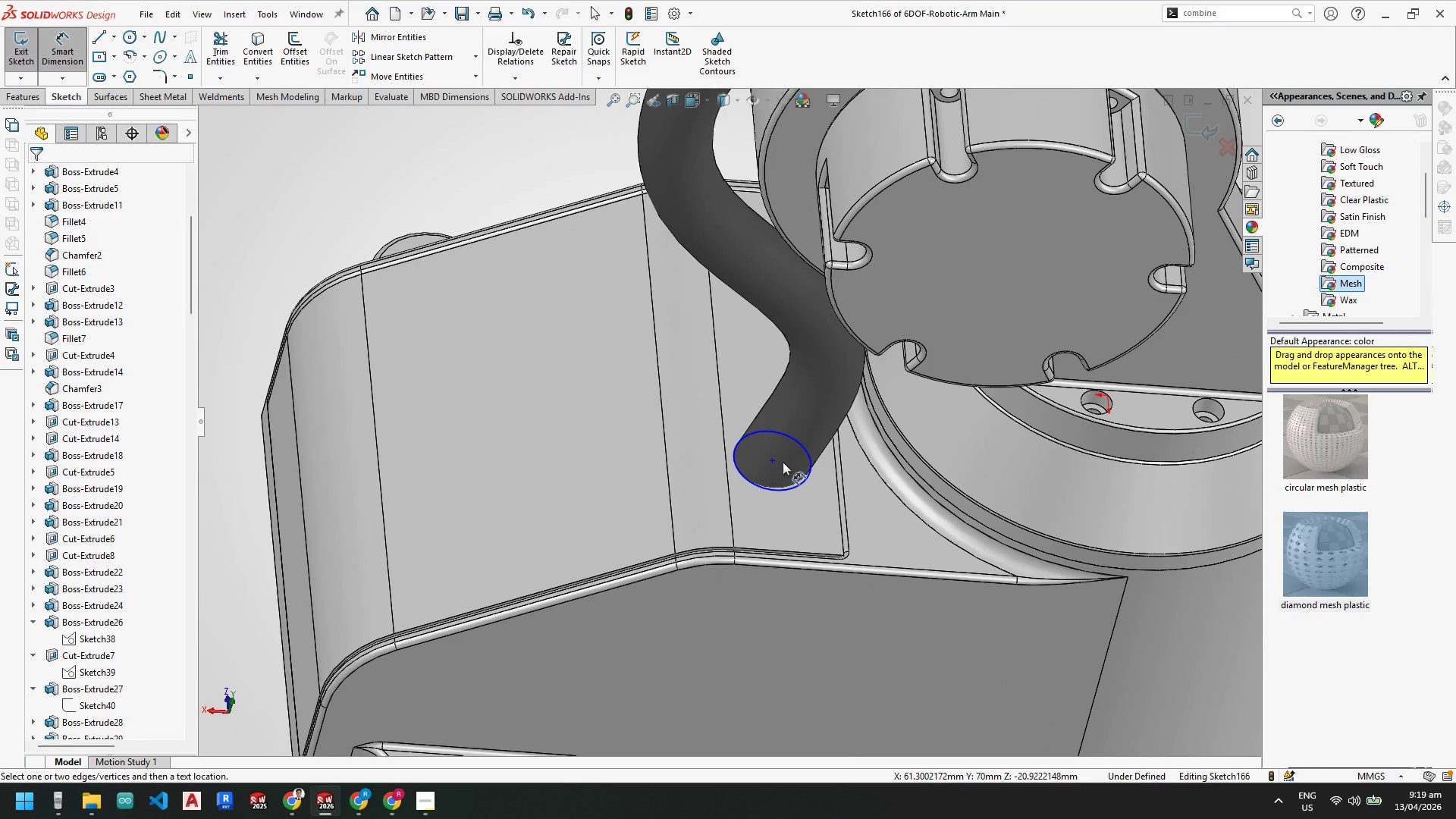 
left_click([772, 460])
 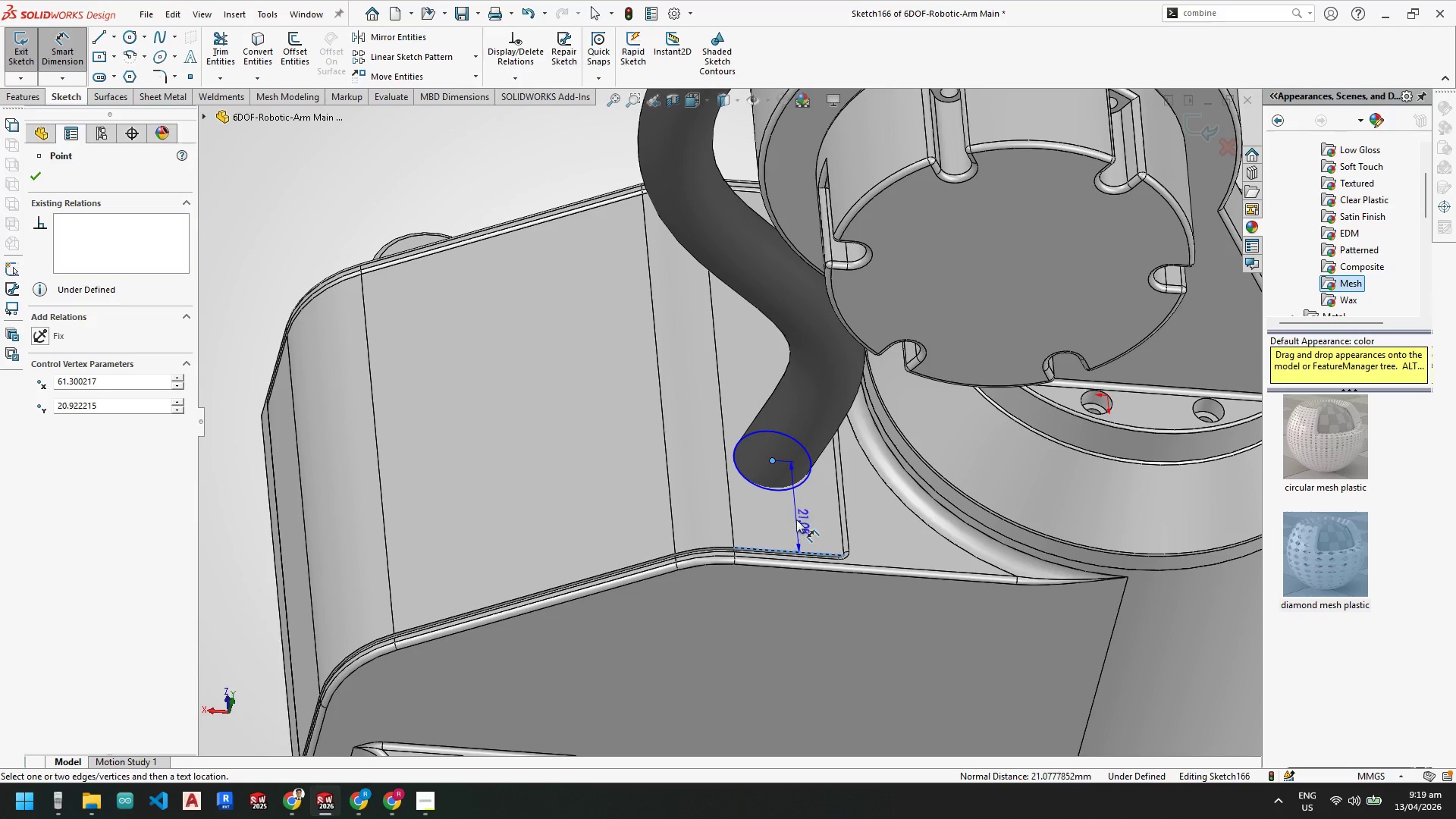 
left_click([792, 518])
 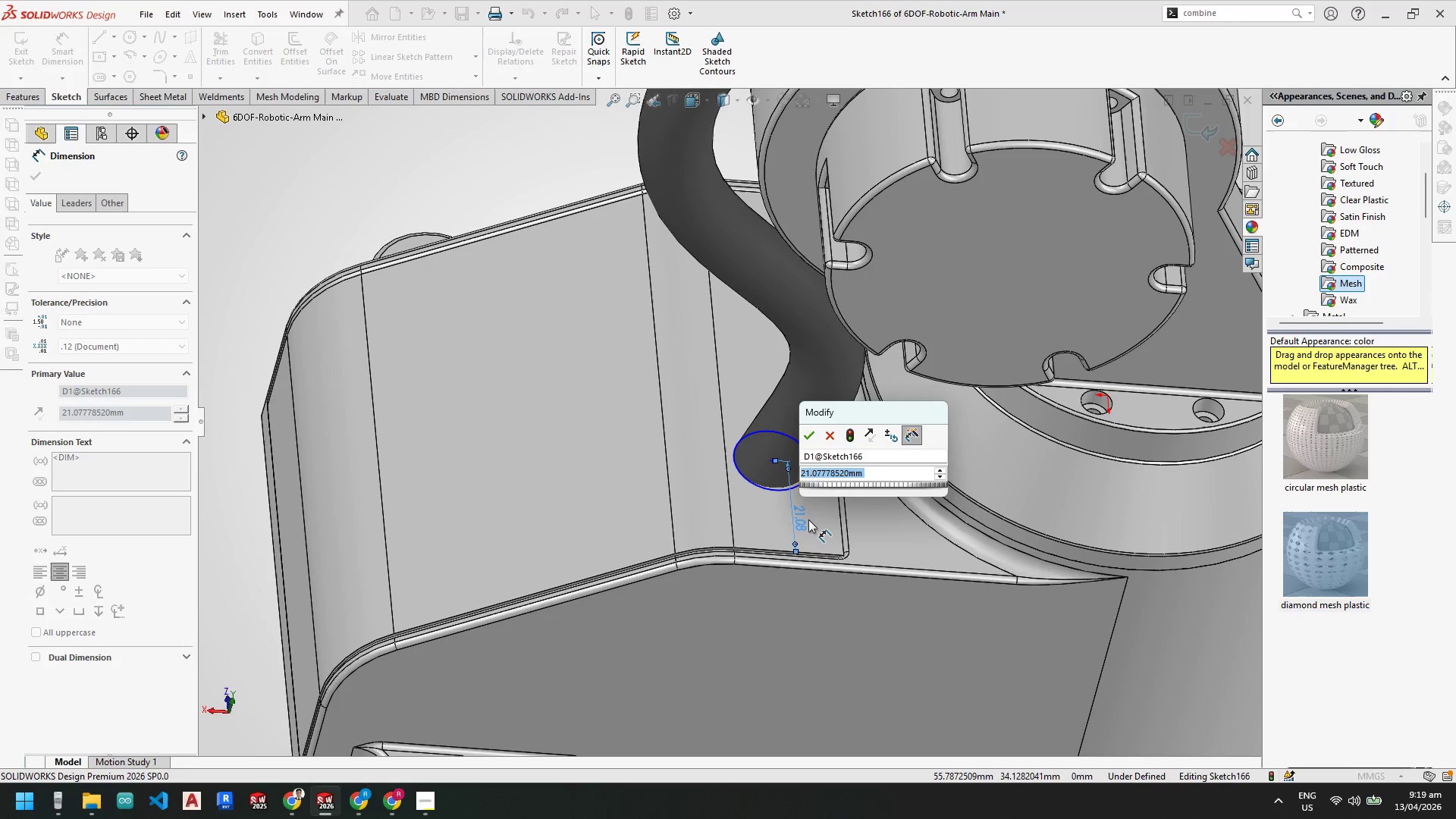 
key(Numpad2)
 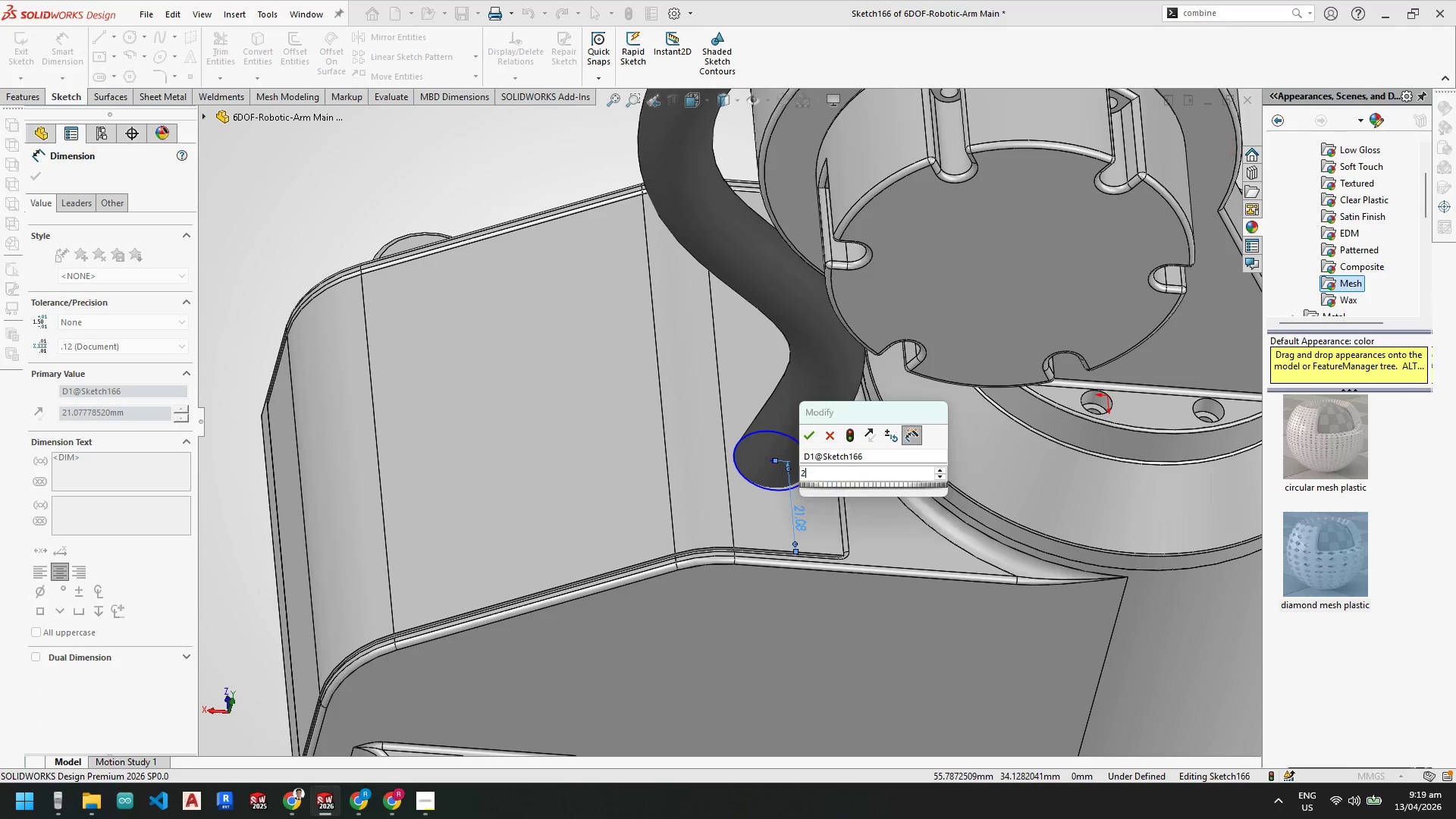 
key(Numpad0)
 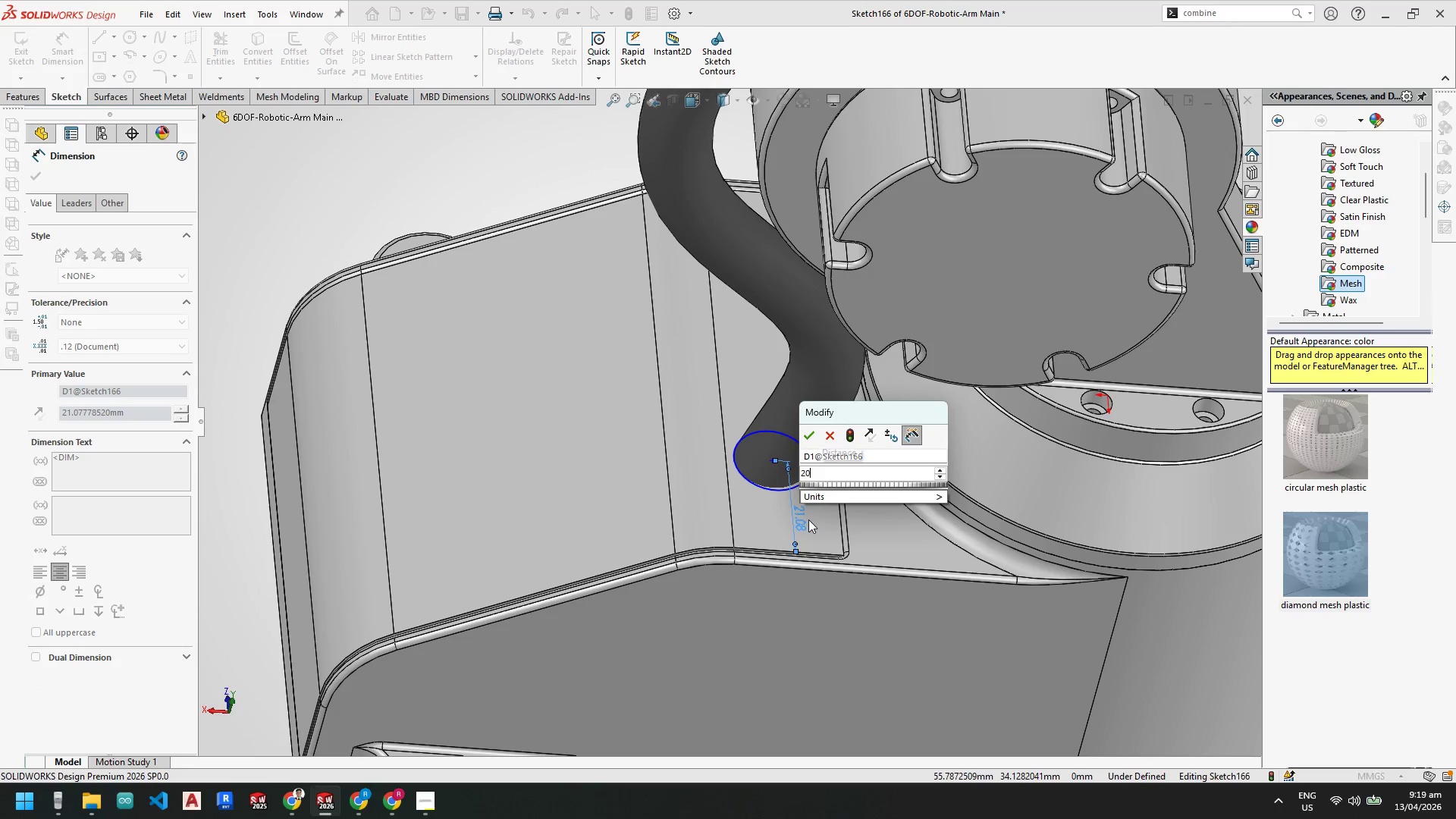 
key(NumpadEnter)
 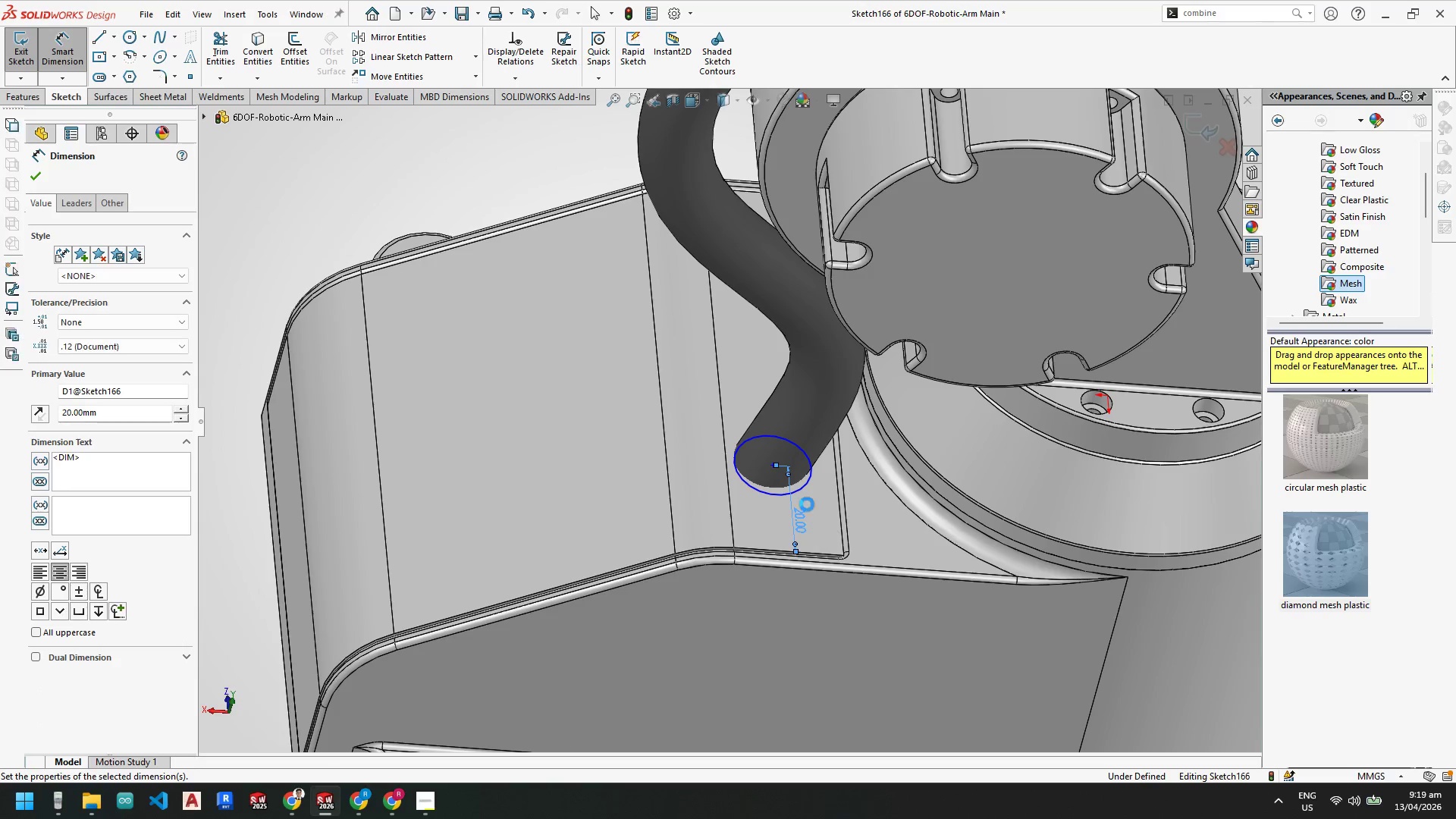 
scroll: coordinate [779, 453], scroll_direction: down, amount: 4.0
 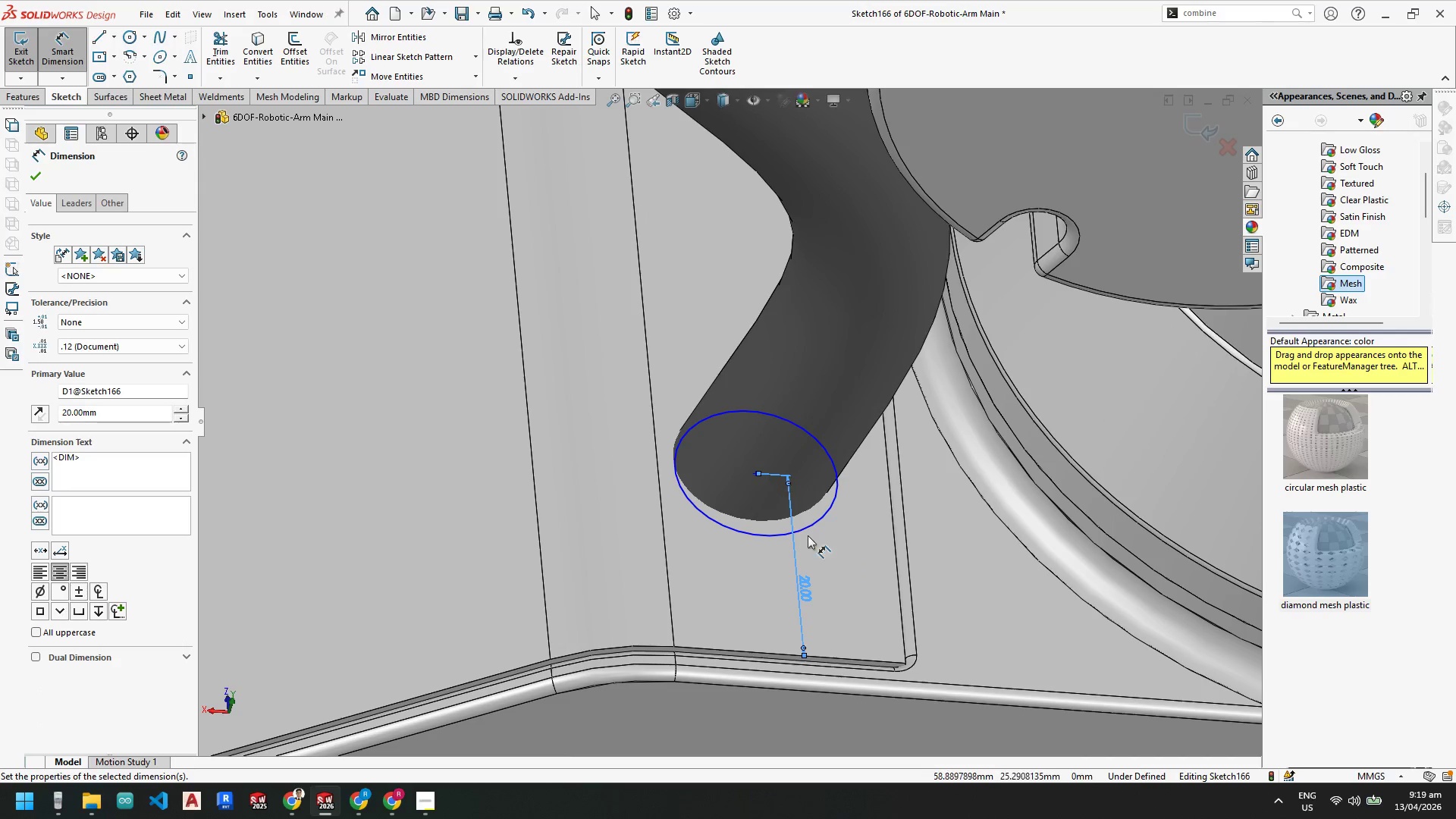 
key(Escape)
 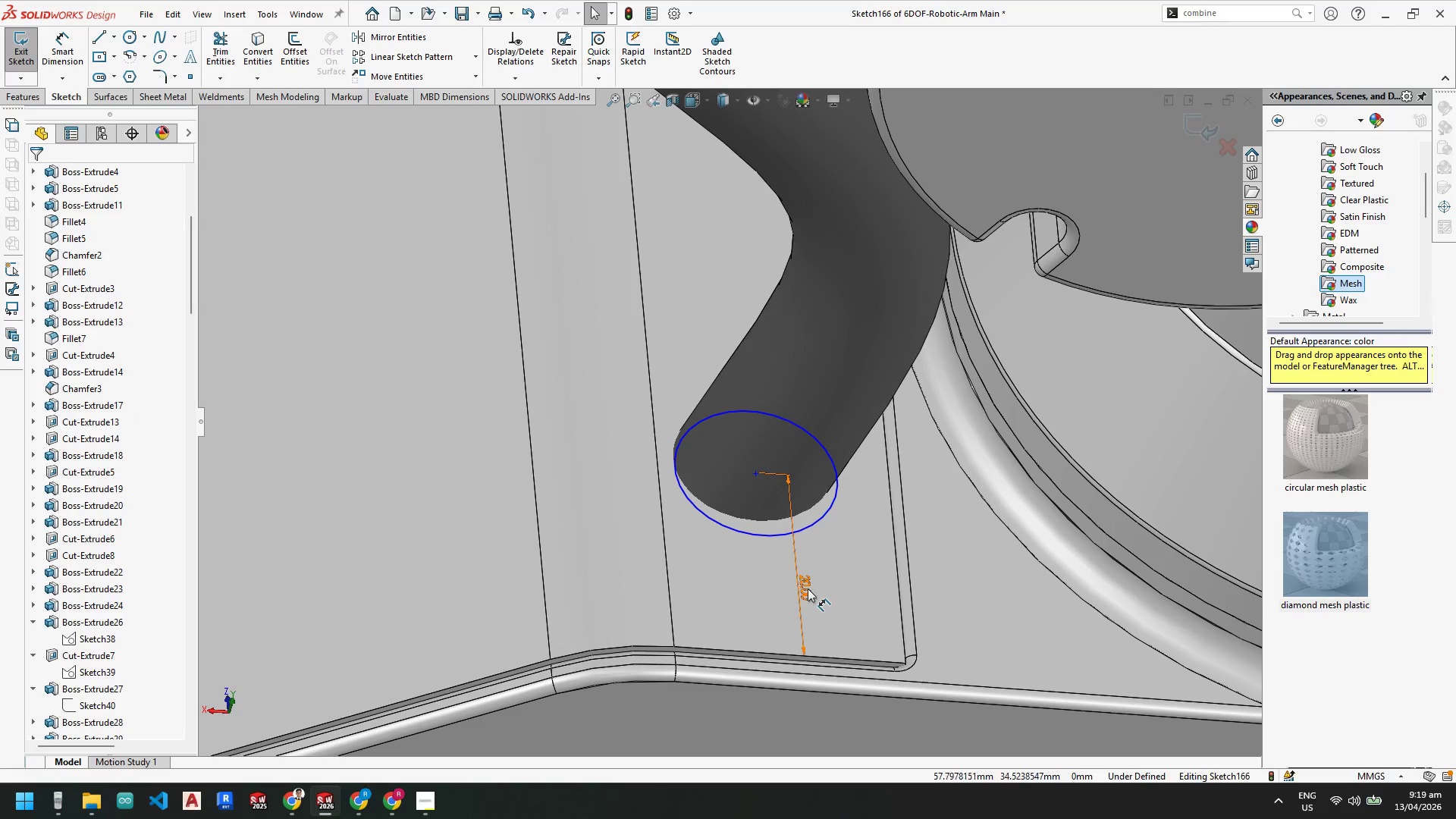 
double_click([807, 588])
 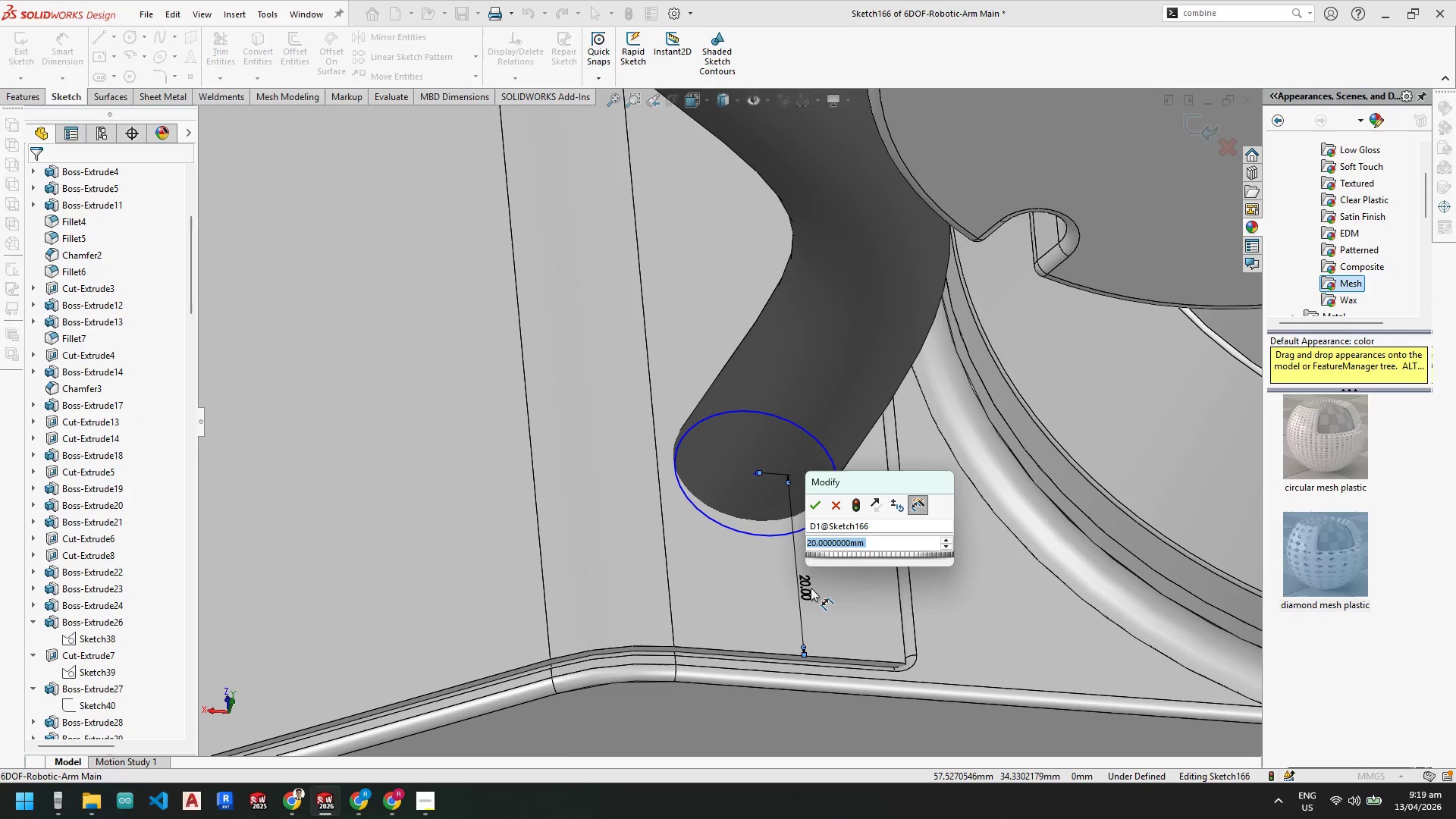 
key(Numpad2)
 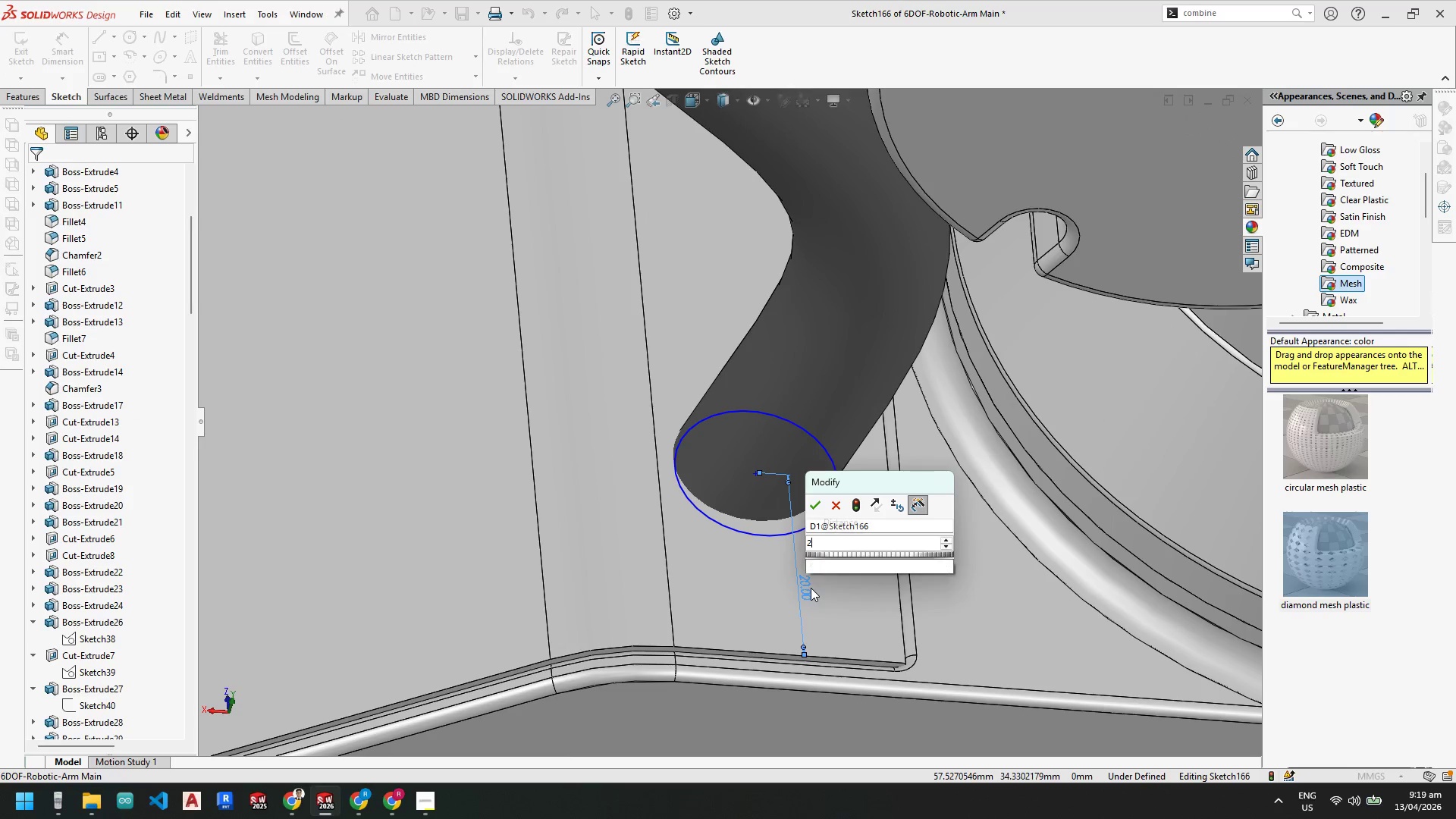 
key(Numpad1)
 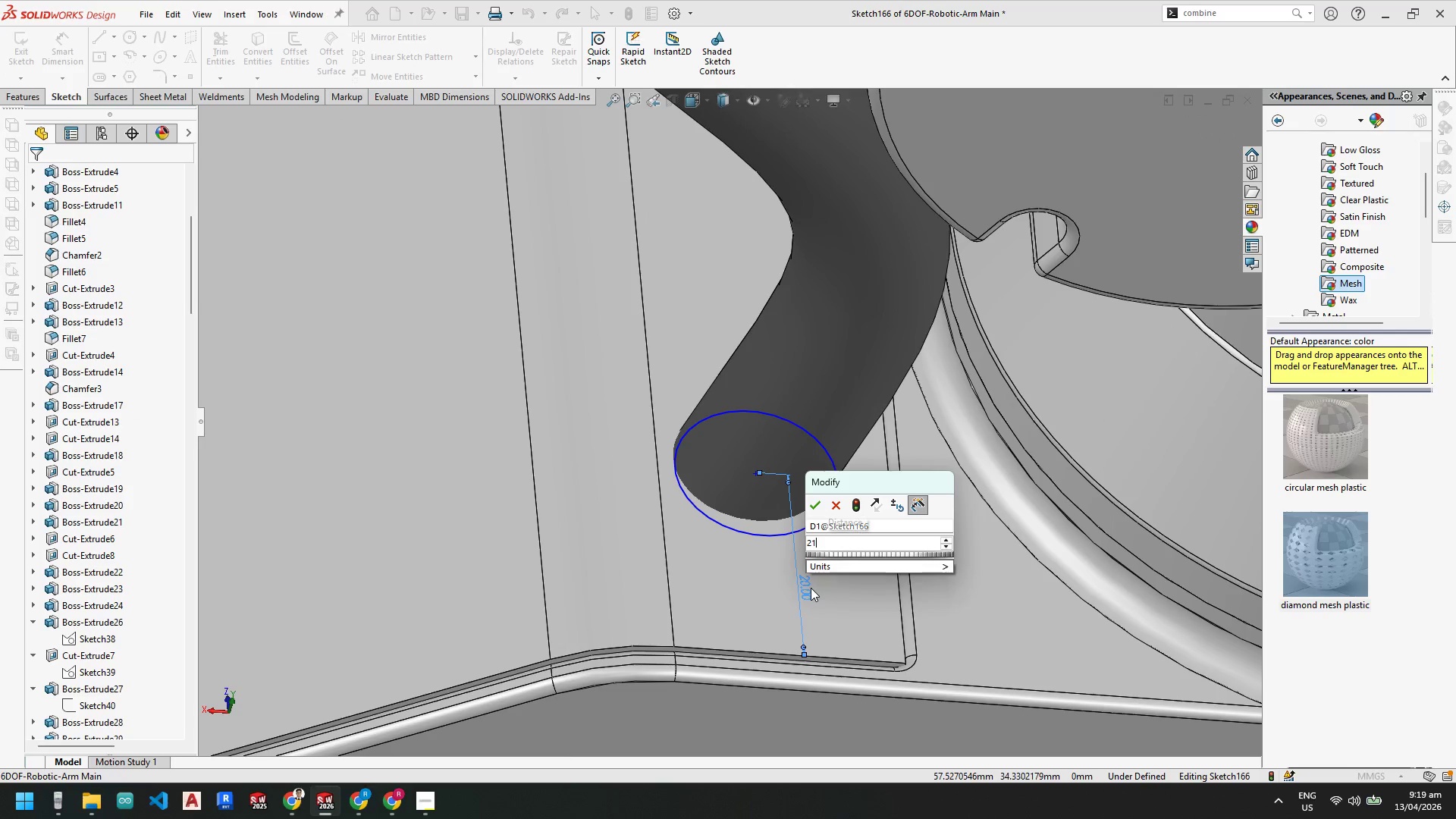 
key(NumpadEnter)
 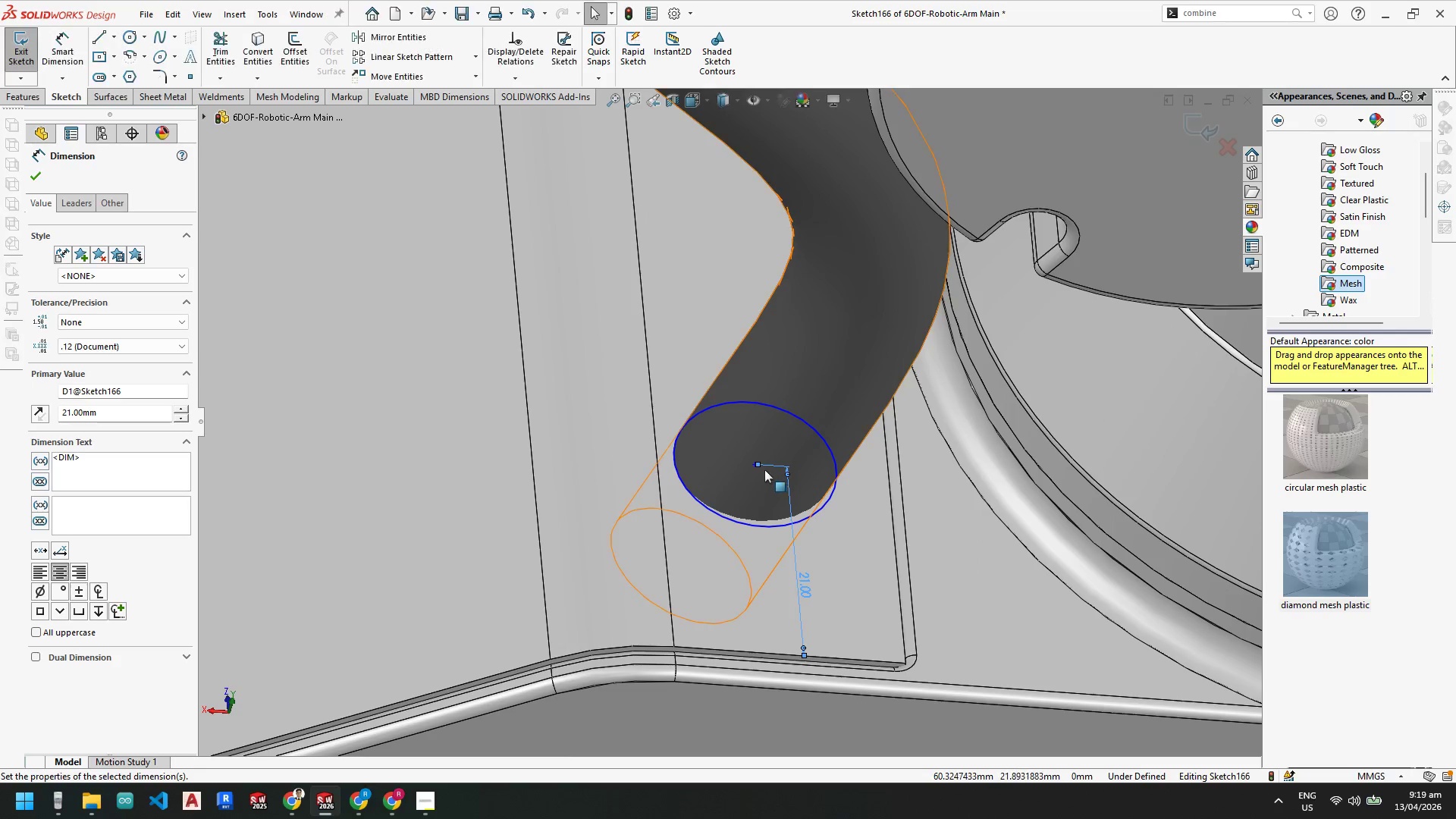 
key(Escape)
 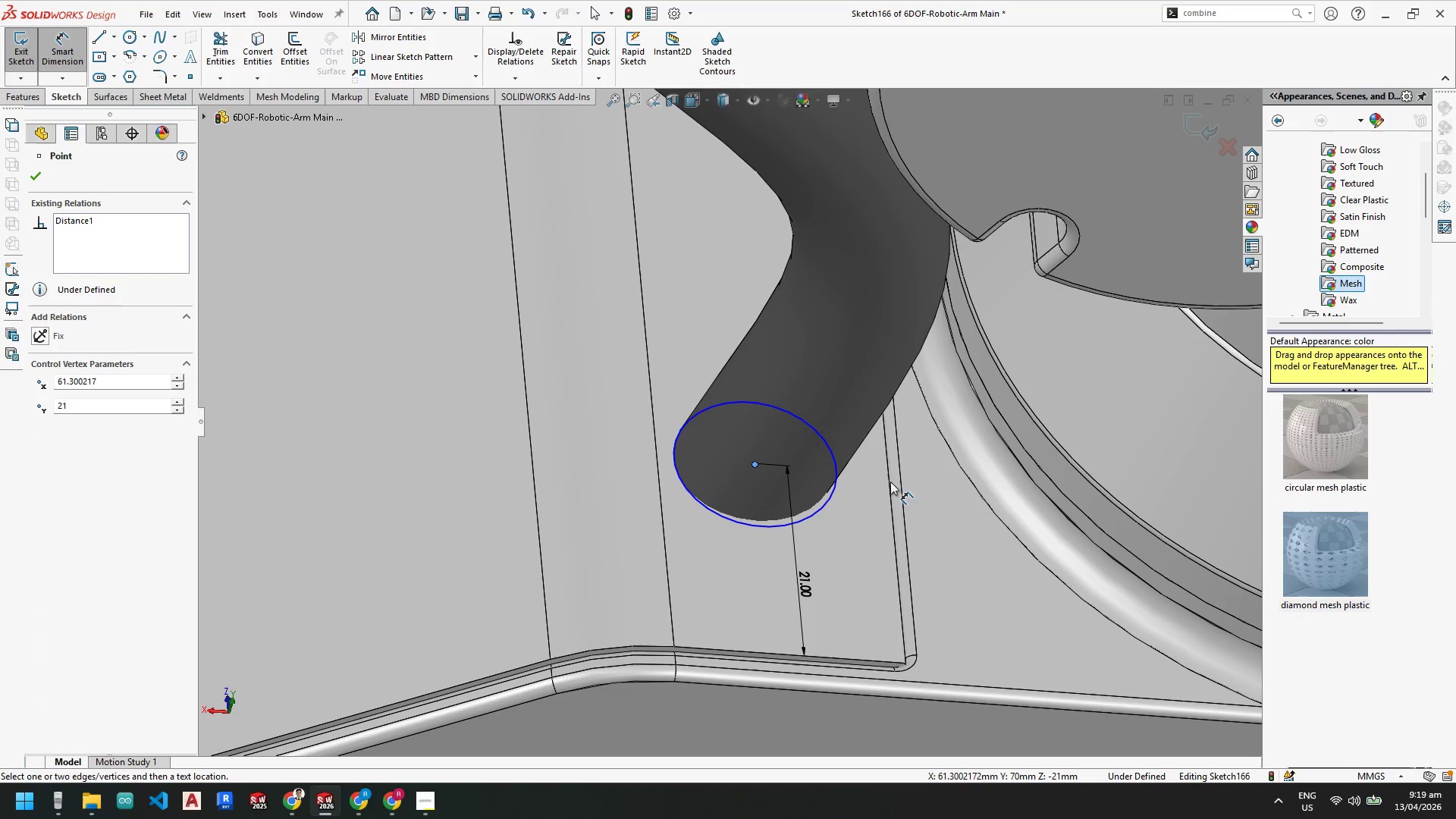 
left_click([888, 486])
 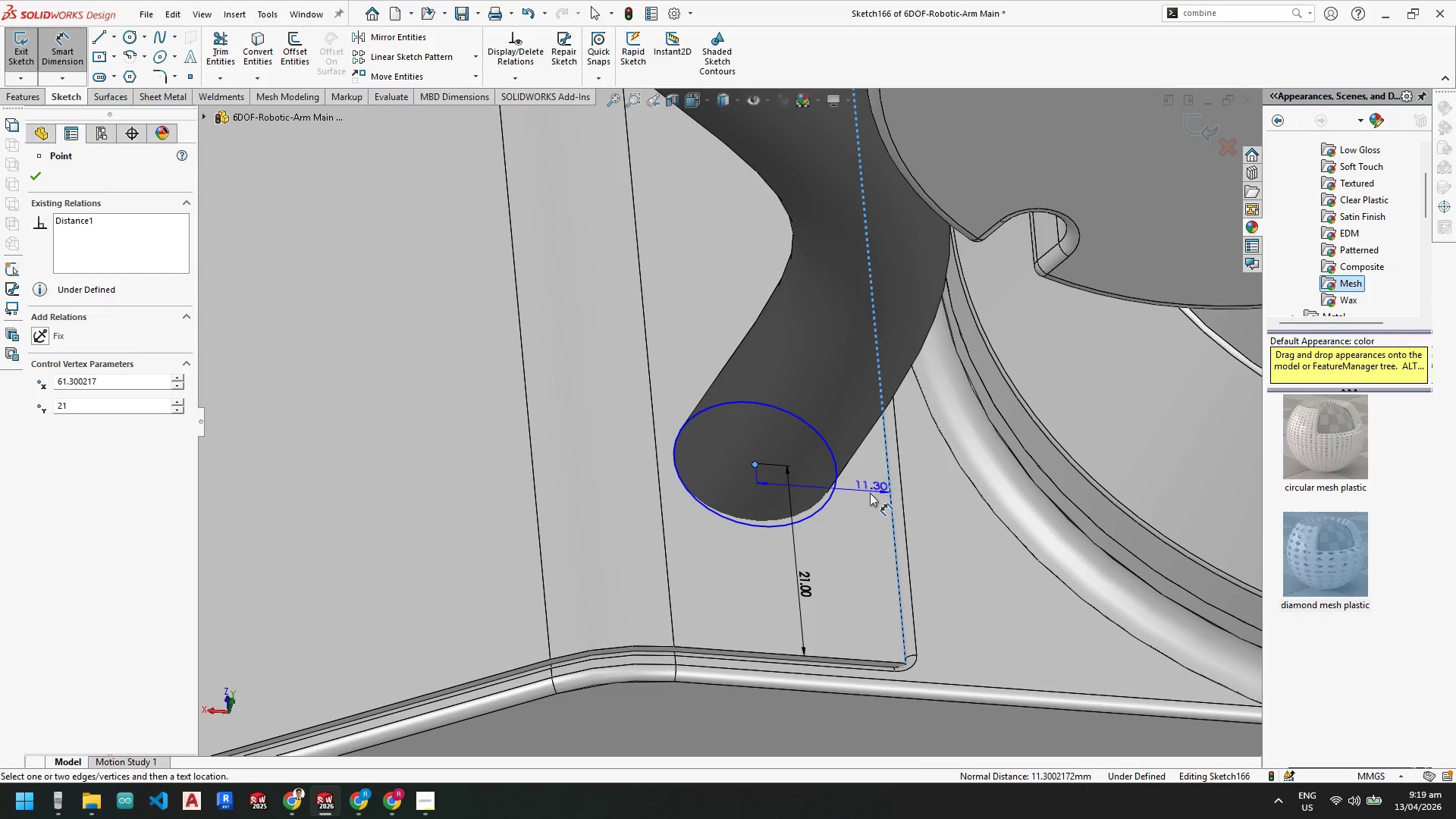 
left_click([862, 496])
 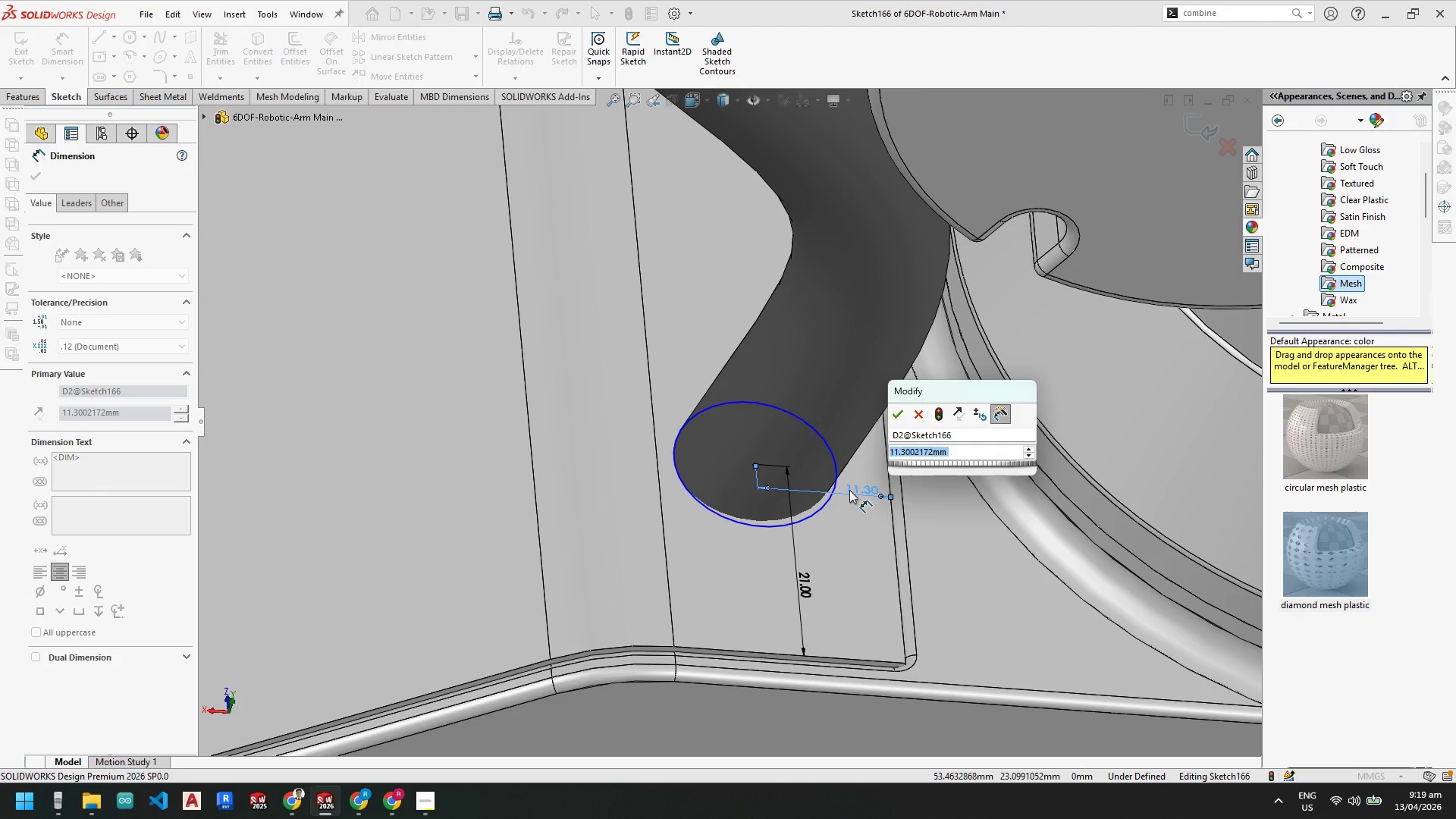 
key(Numpad1)
 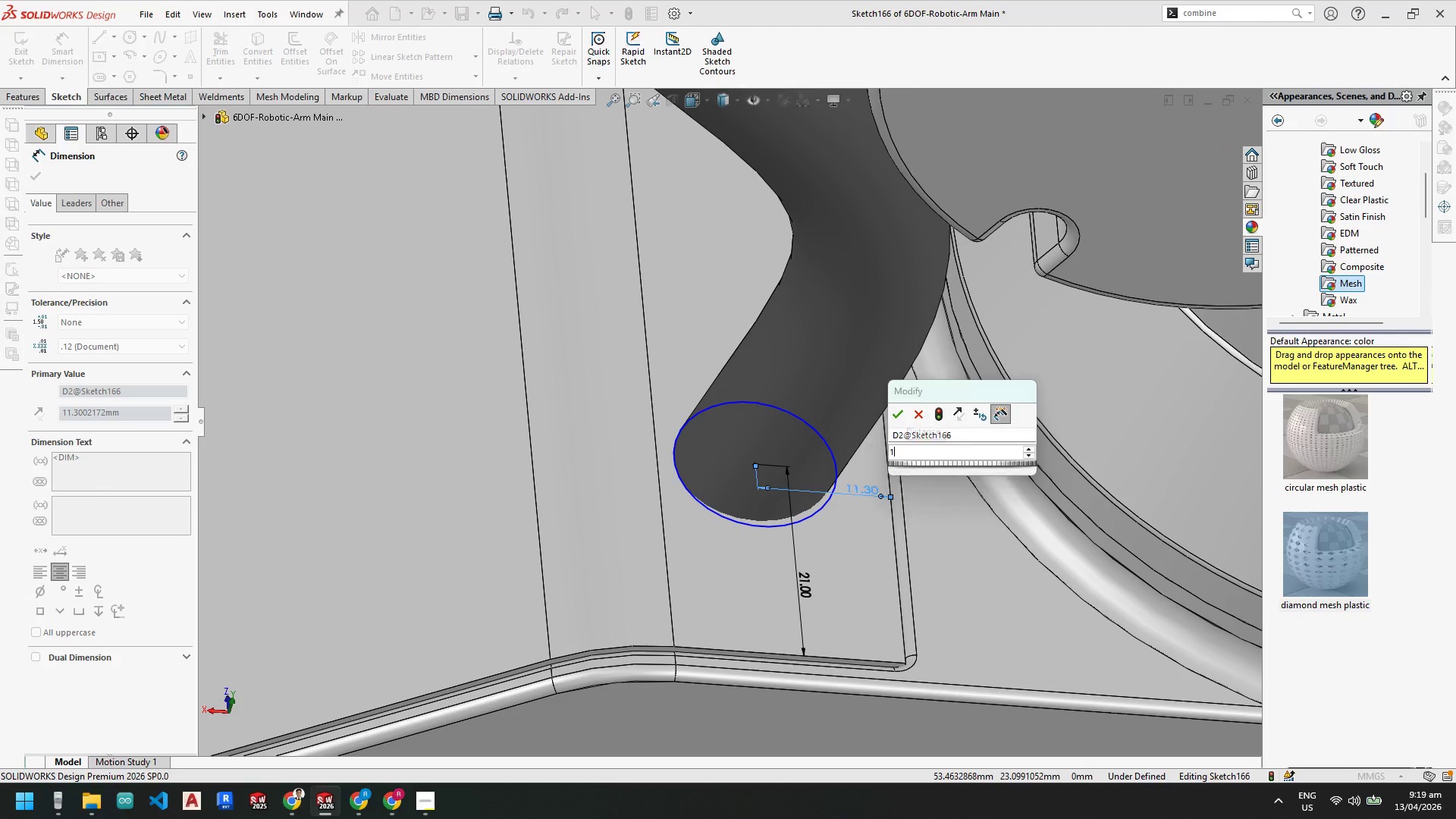 
key(Numpad1)
 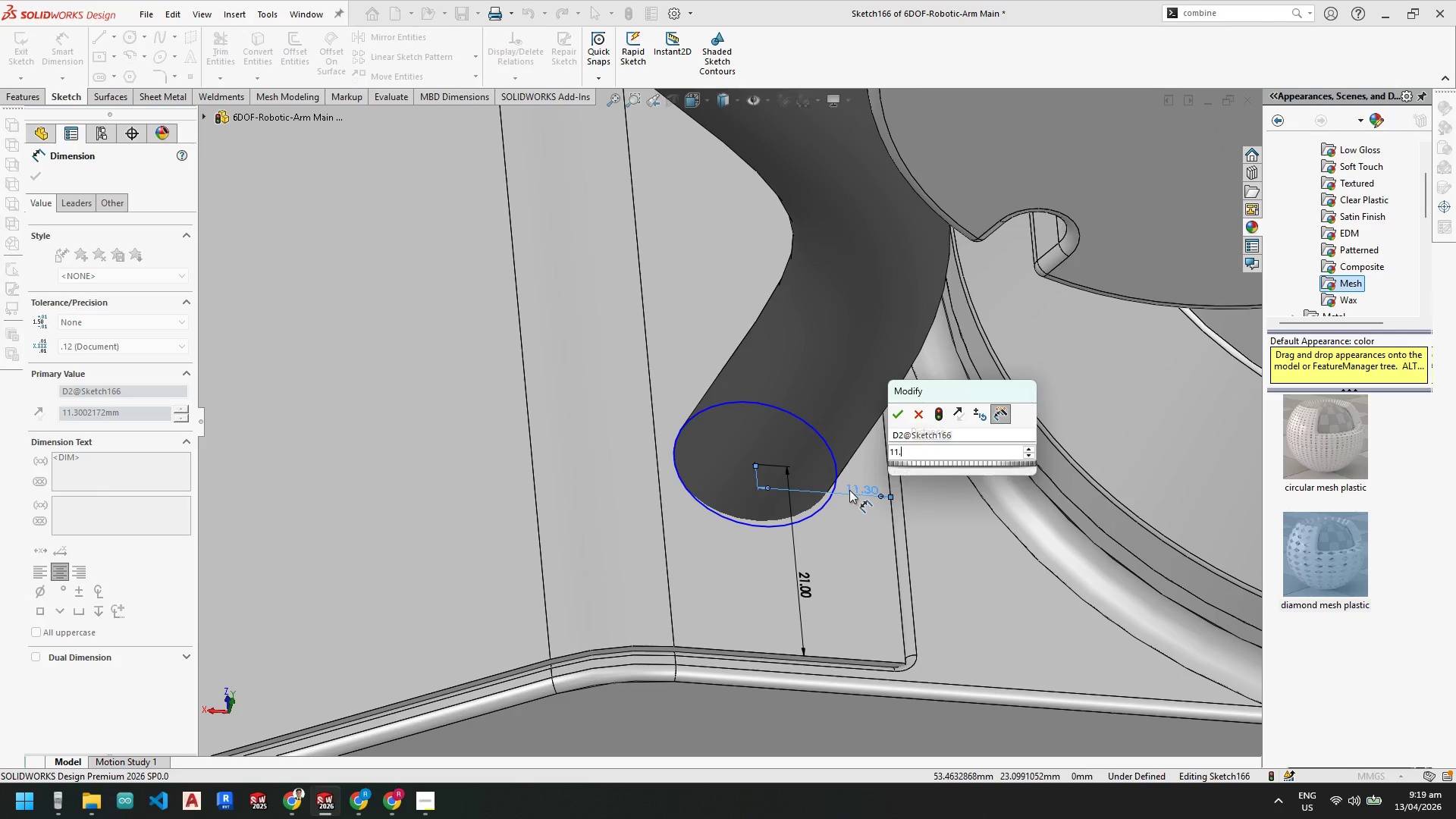 
key(NumpadDecimal)
 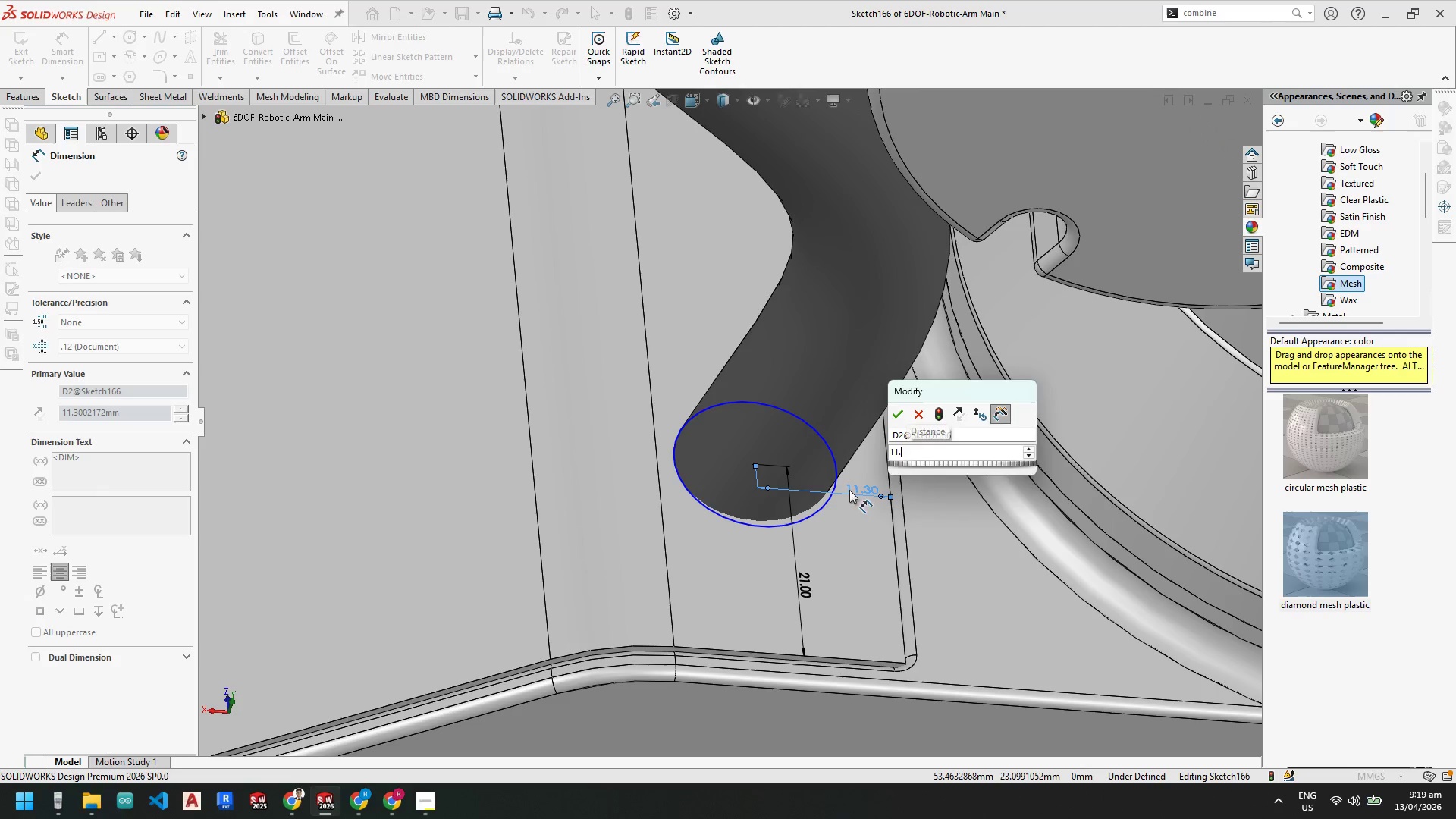 
key(Numpad5)
 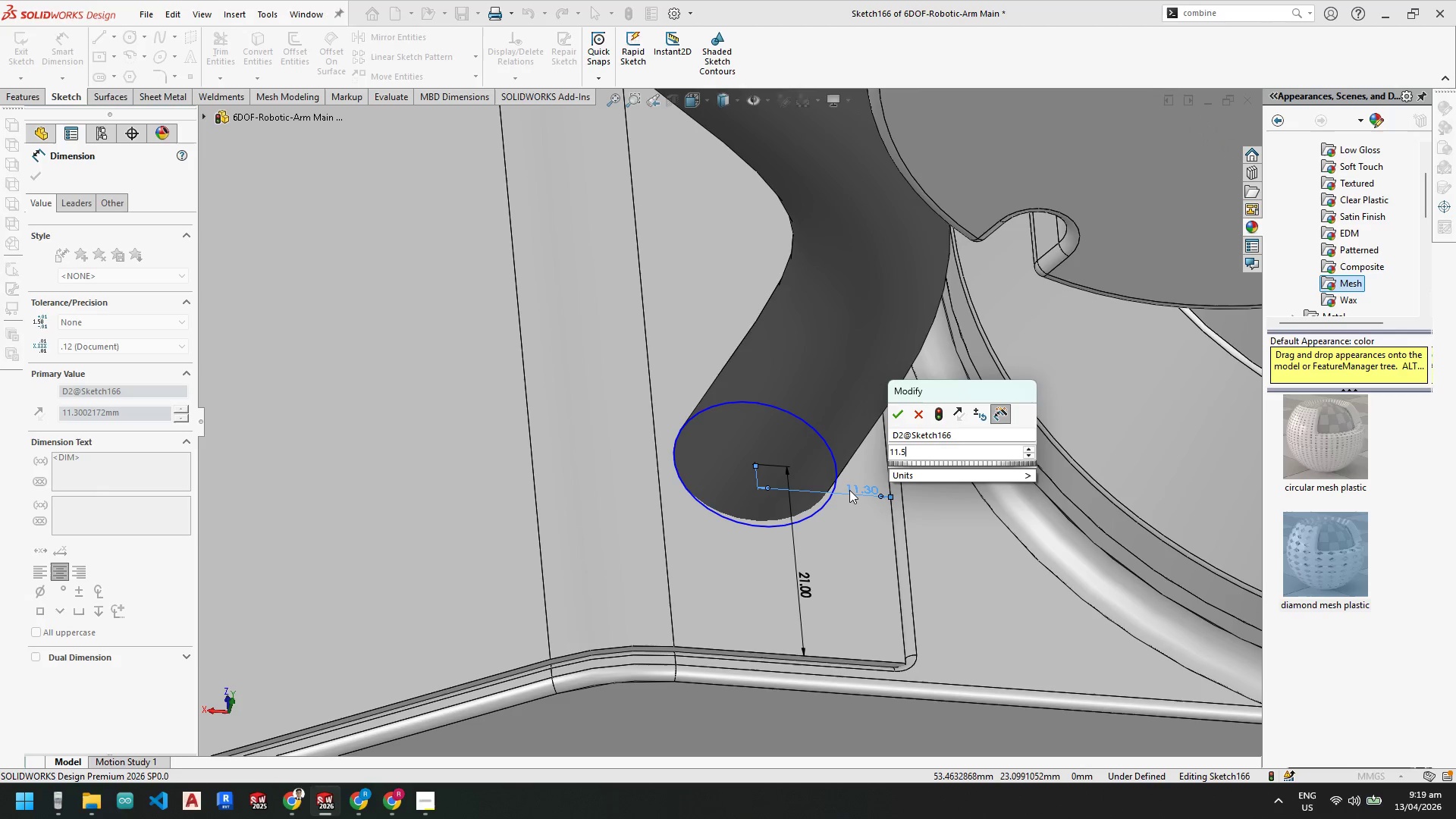 
key(NumpadEnter)
 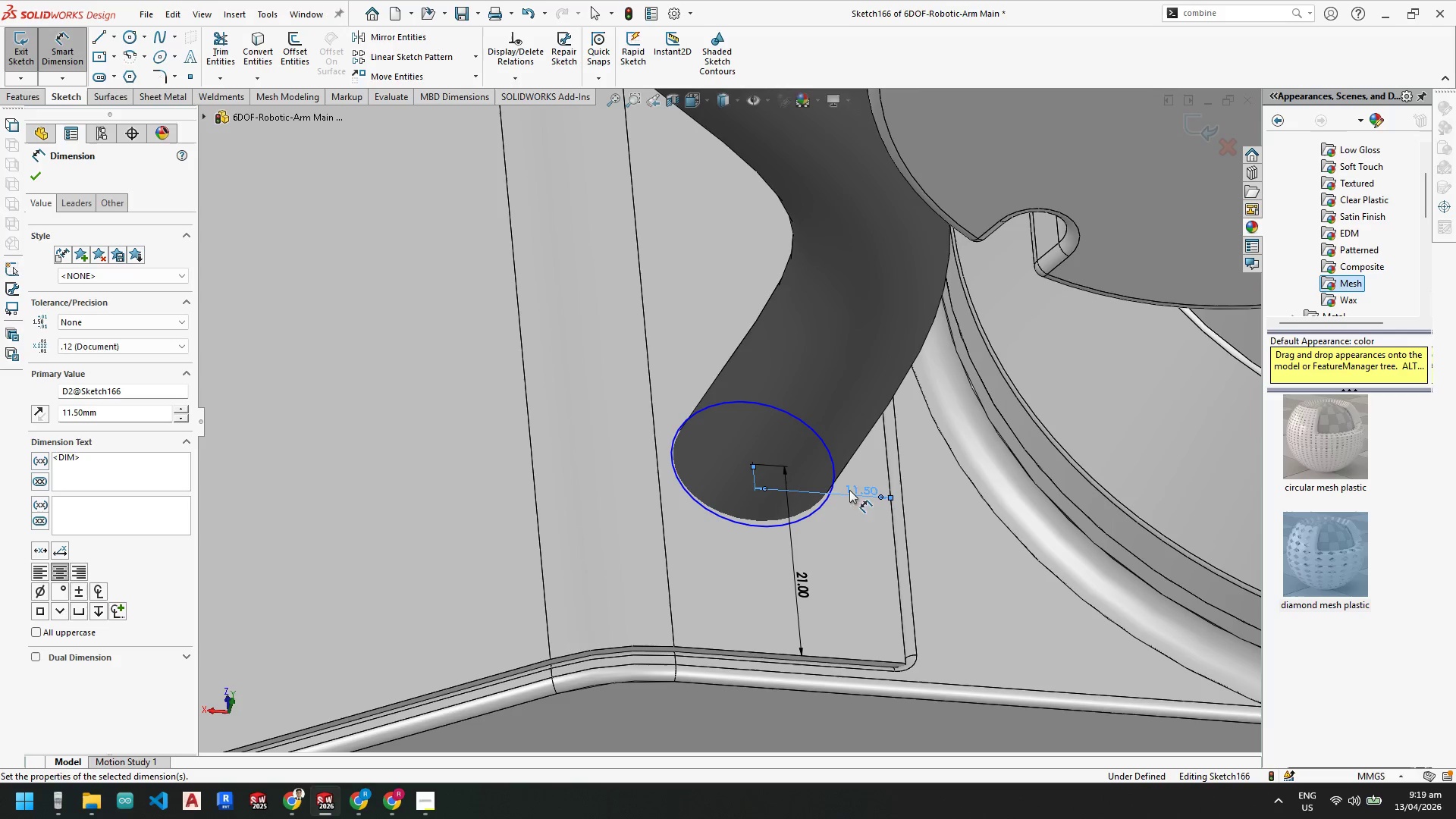 
key(Escape)
 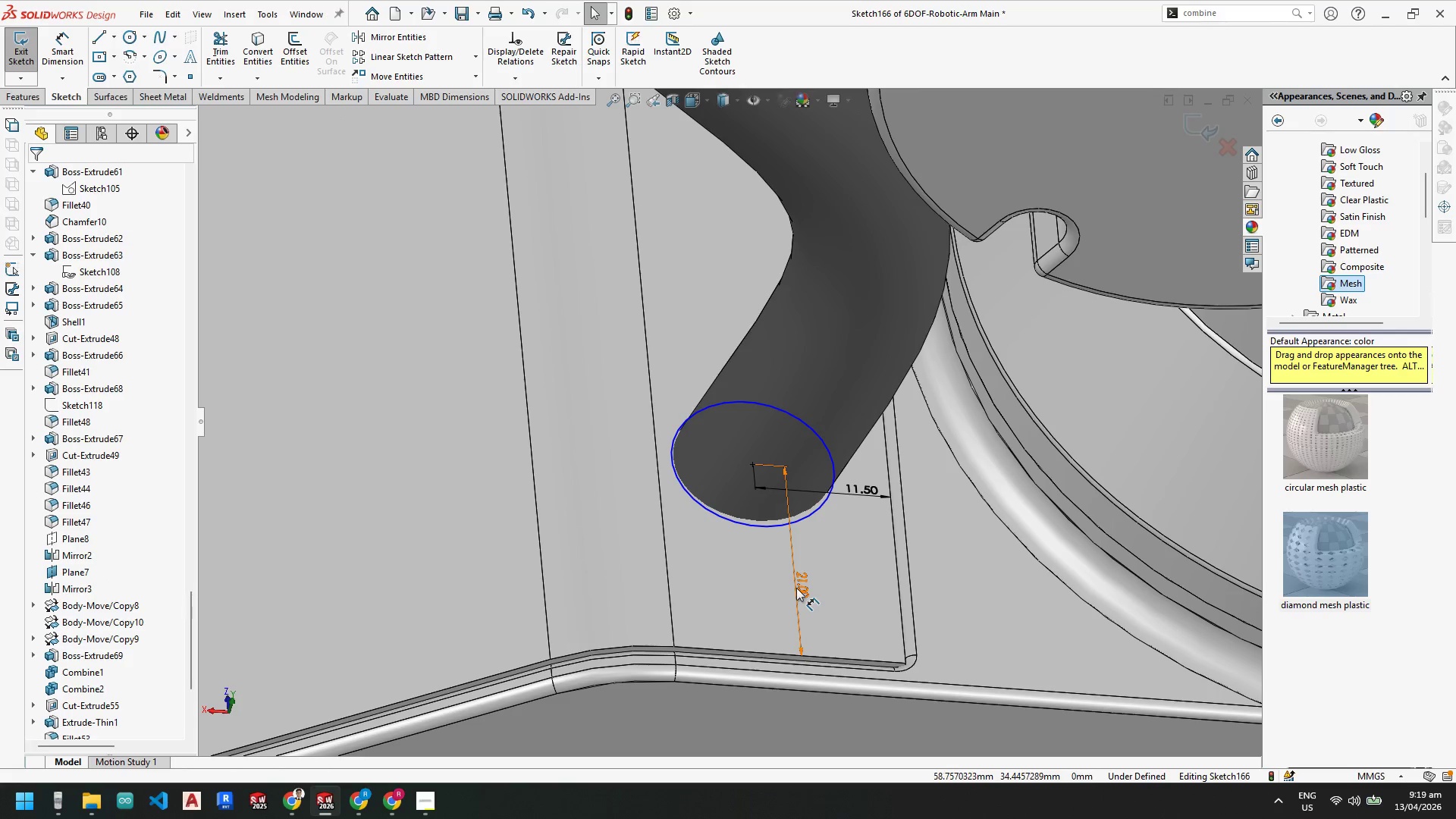 
left_click([796, 588])
 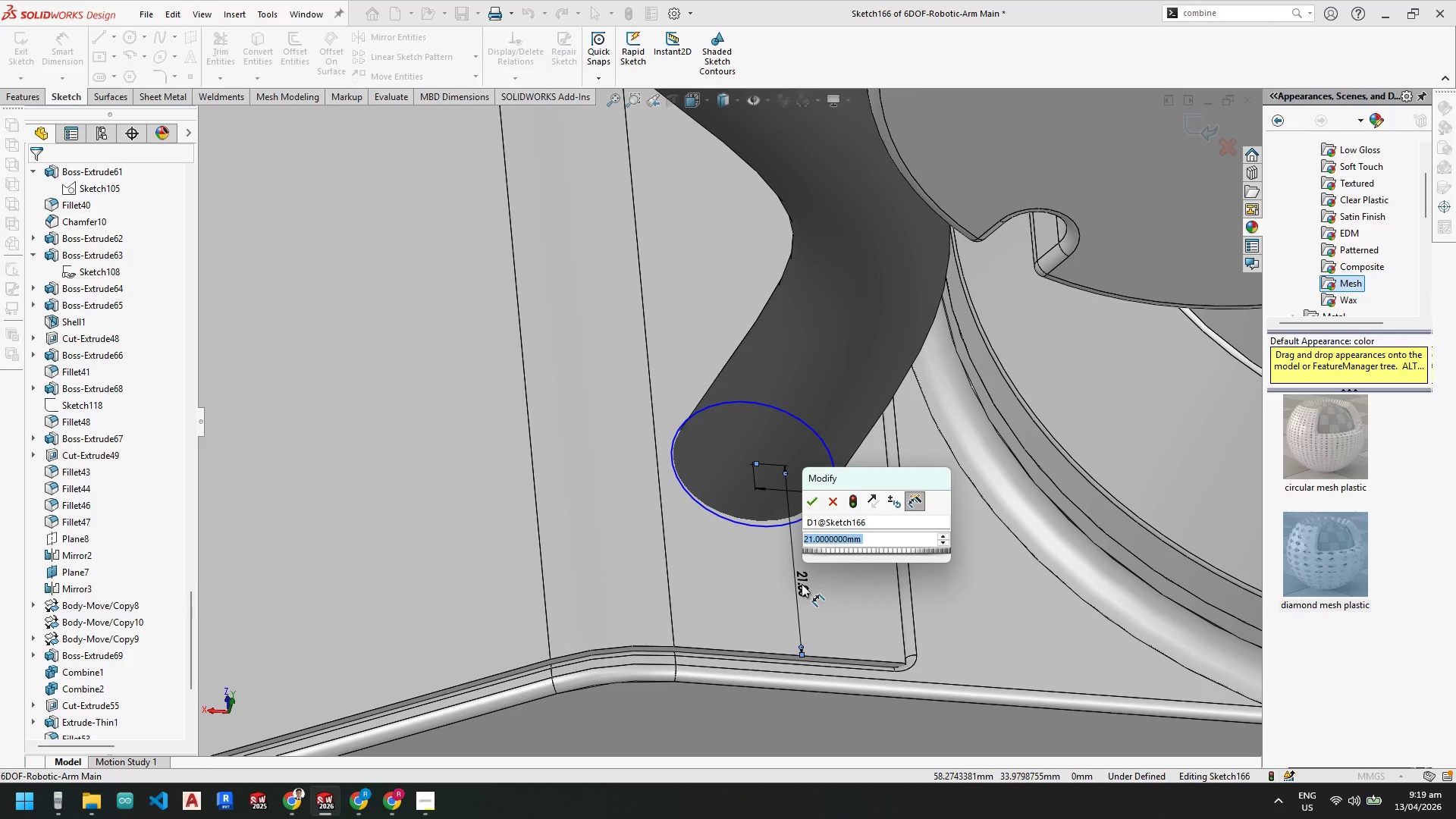 
key(Numpad2)
 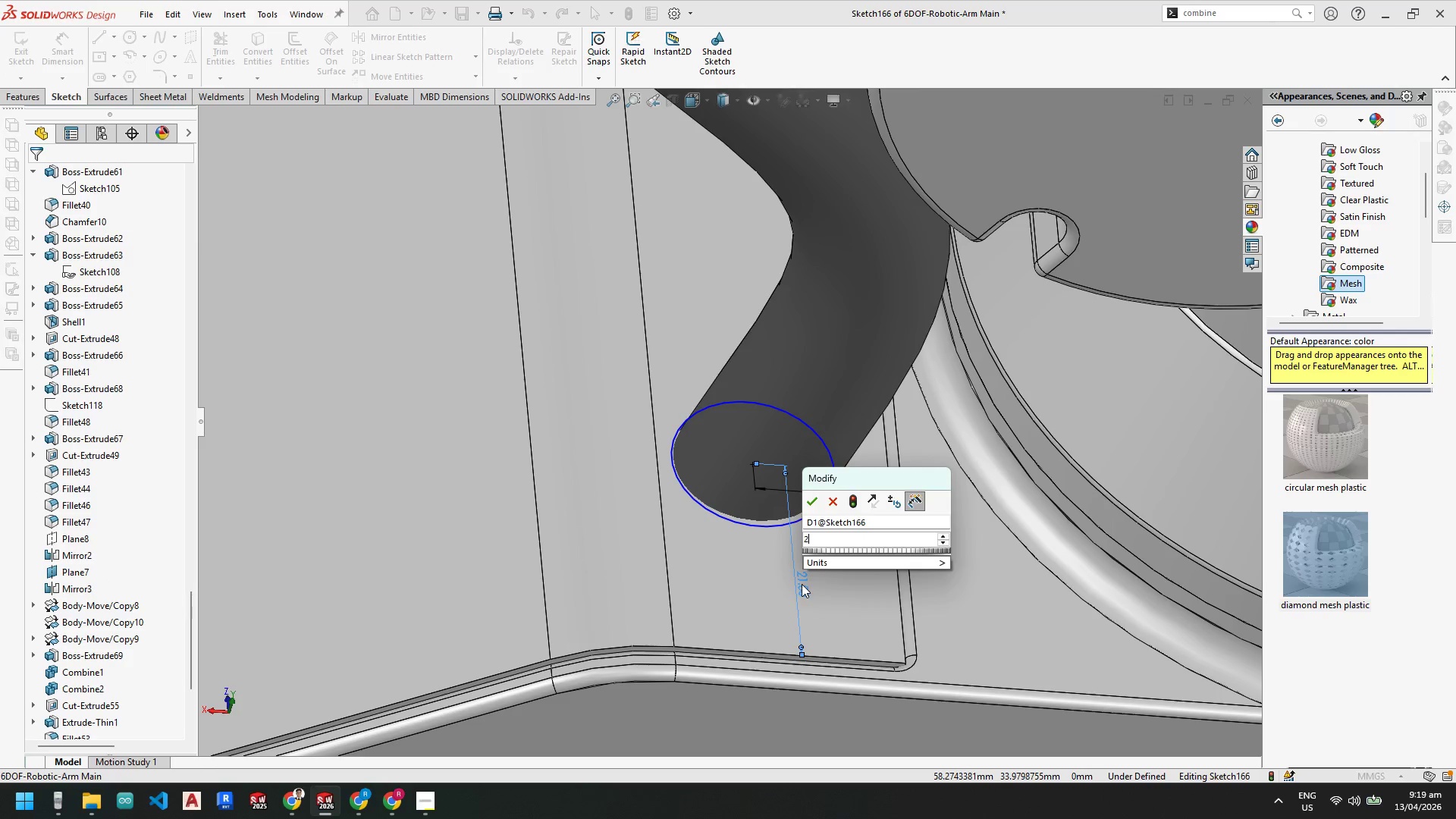 
key(Numpad1)
 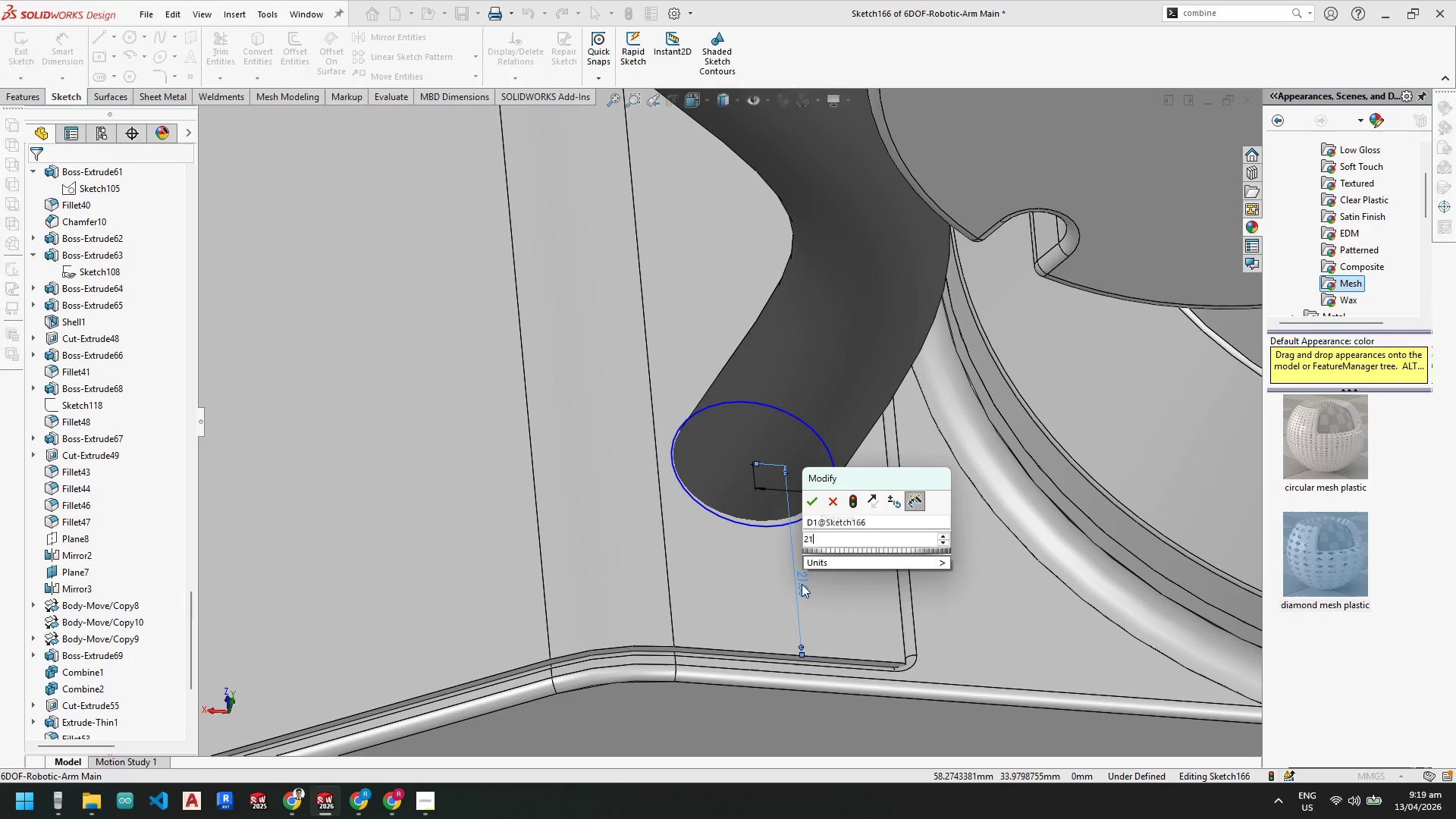 
key(NumpadDecimal)
 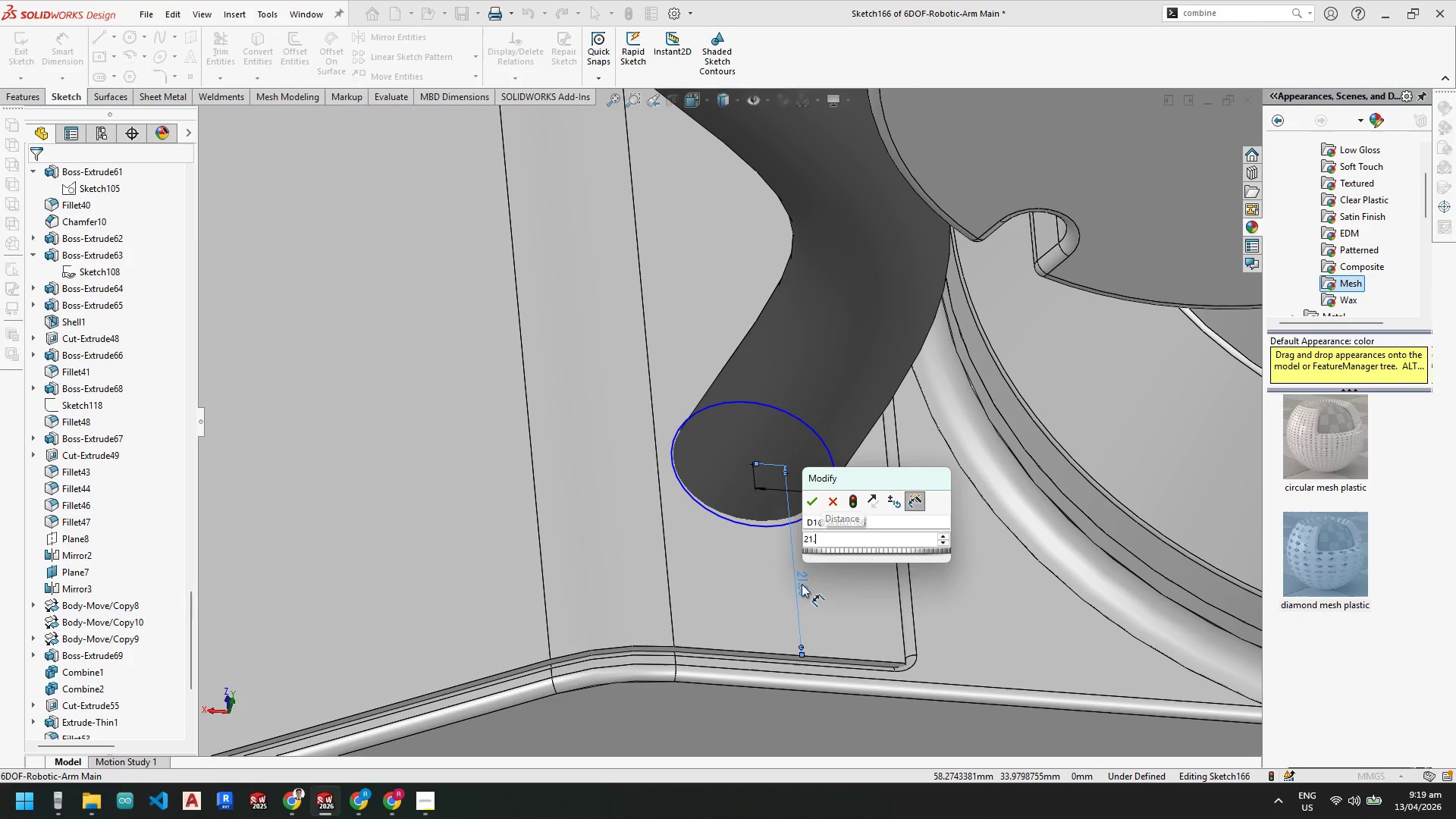 
key(Numpad5)
 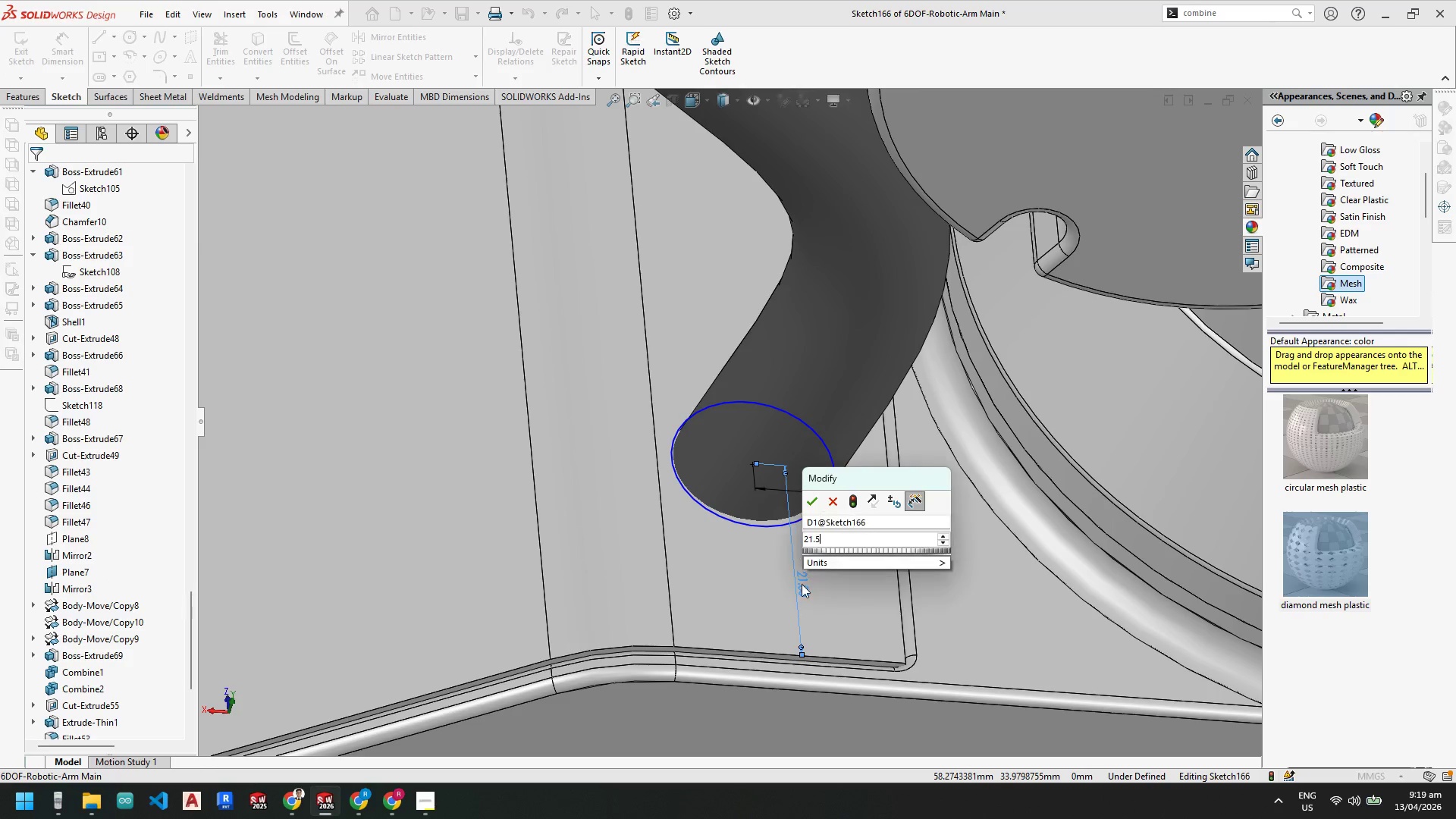 
key(NumpadEnter)
 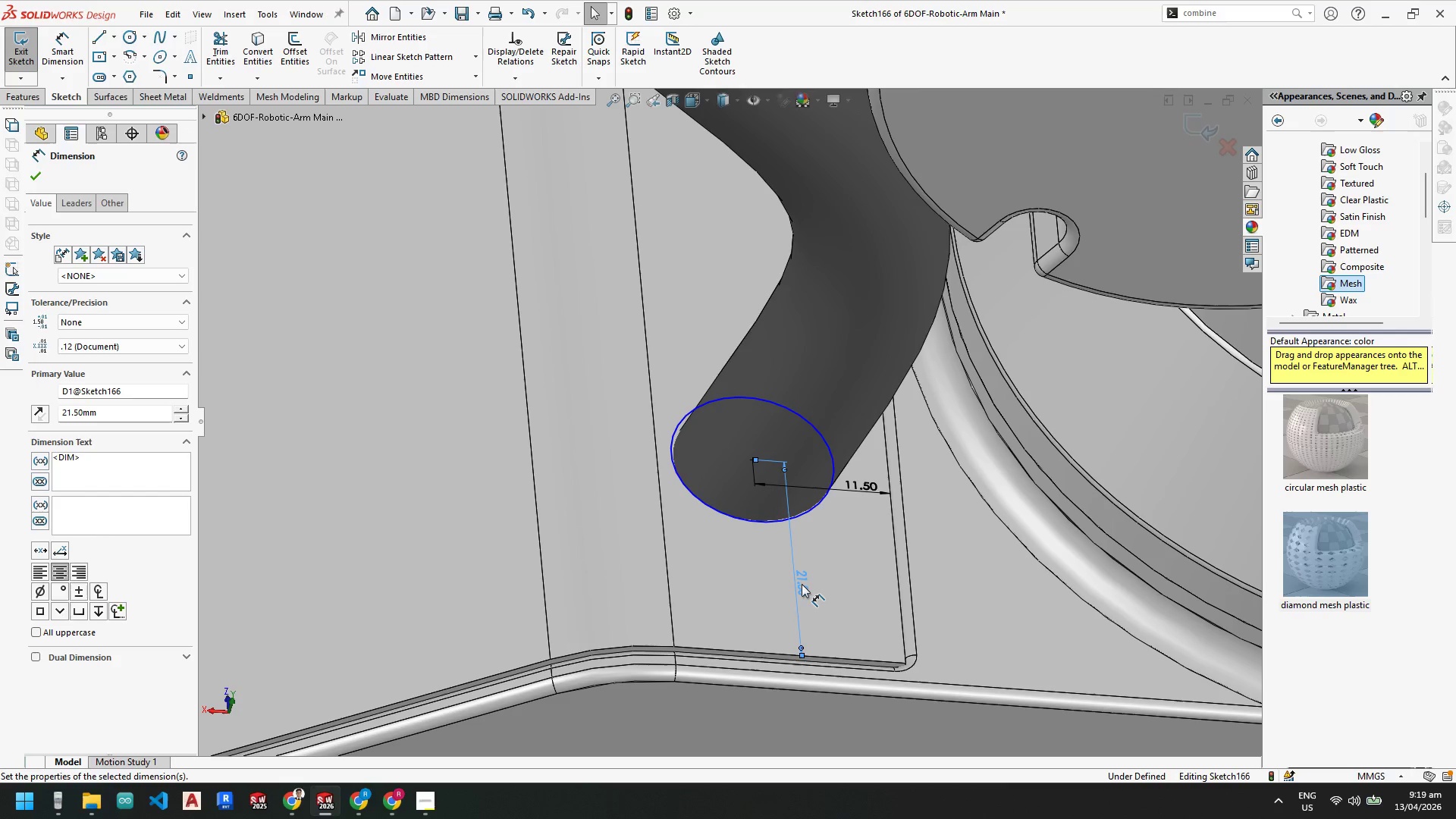 
key(Escape)
 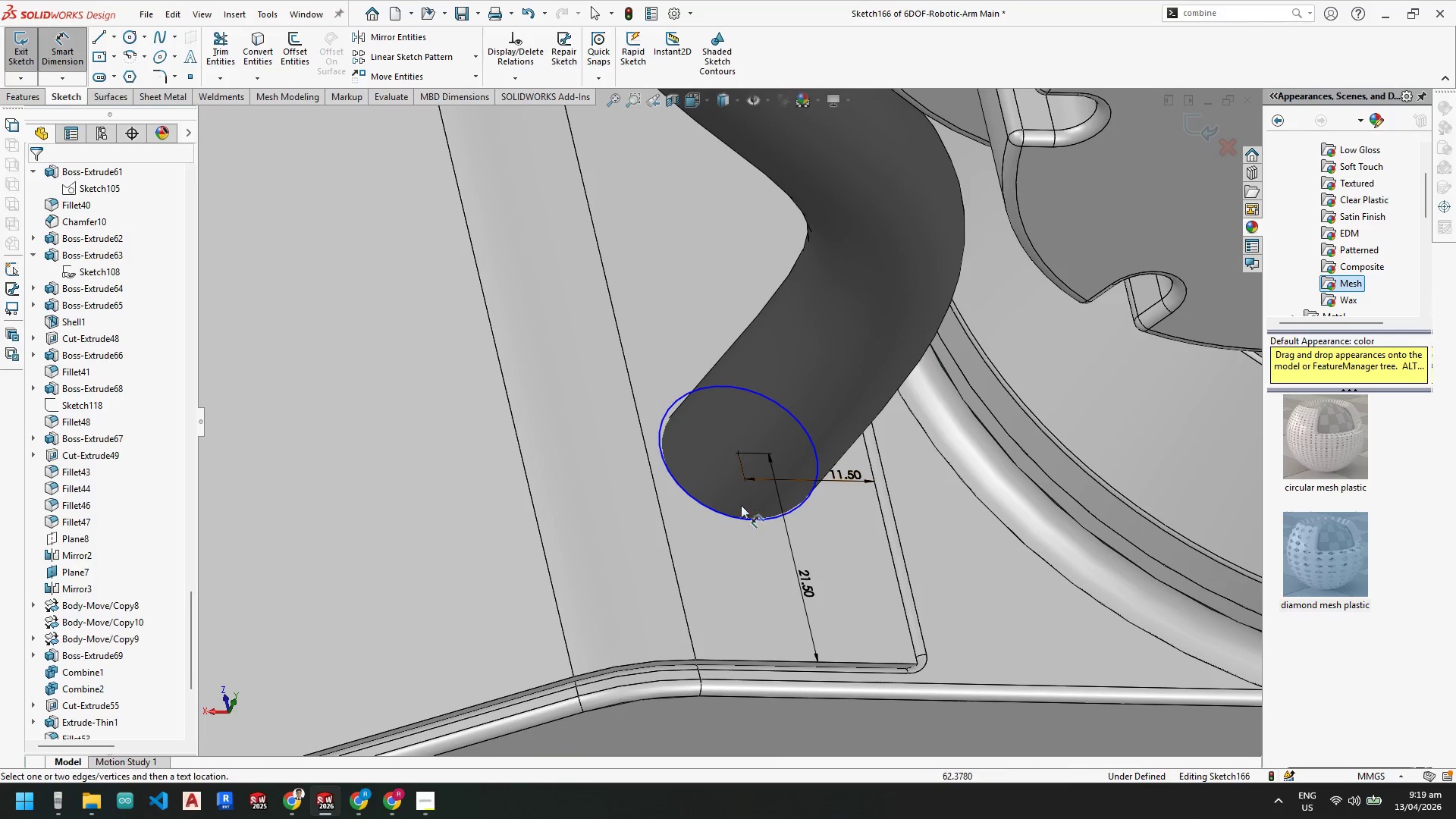 
left_click([739, 519])
 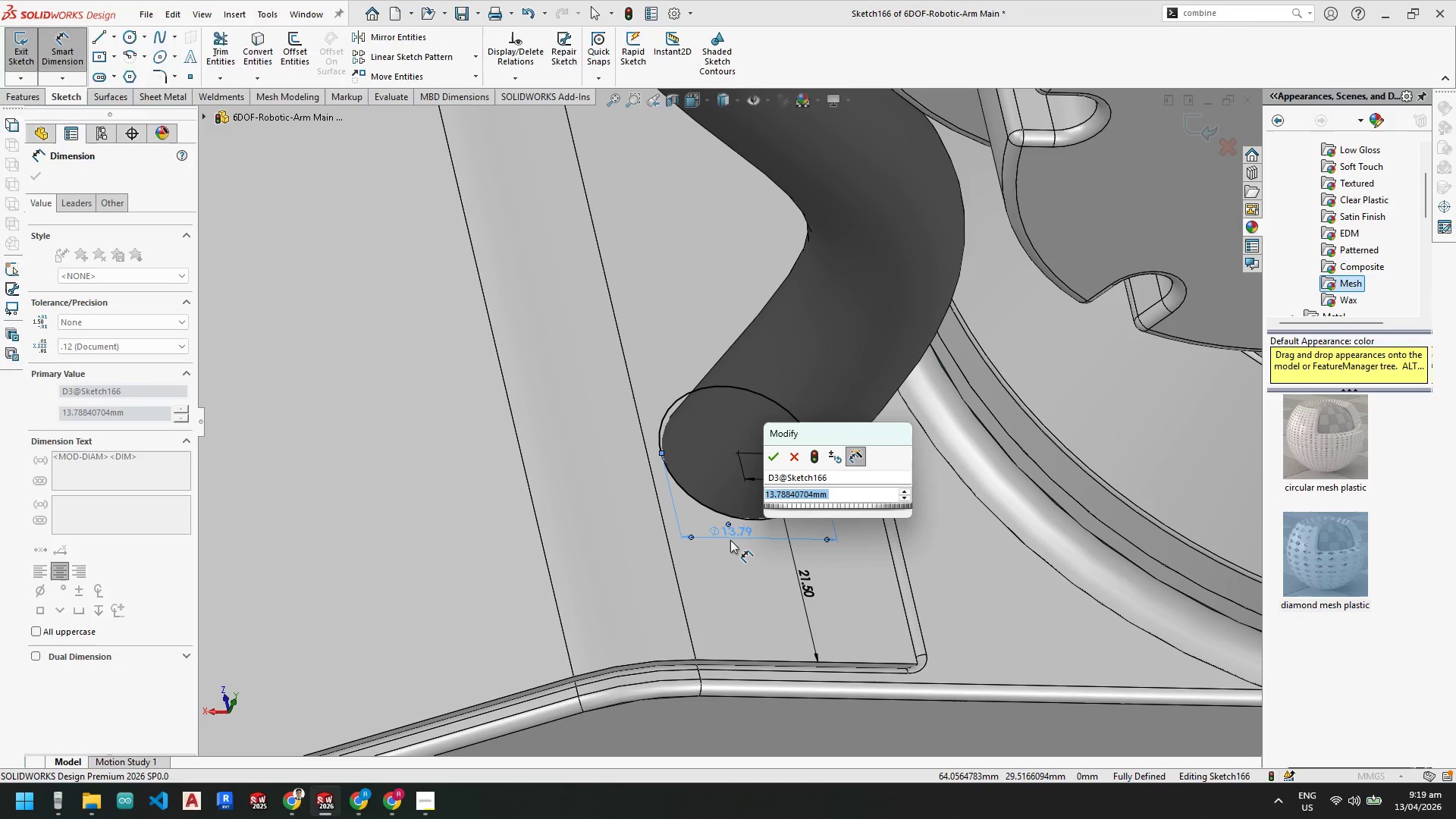 
key(Numpad1)
 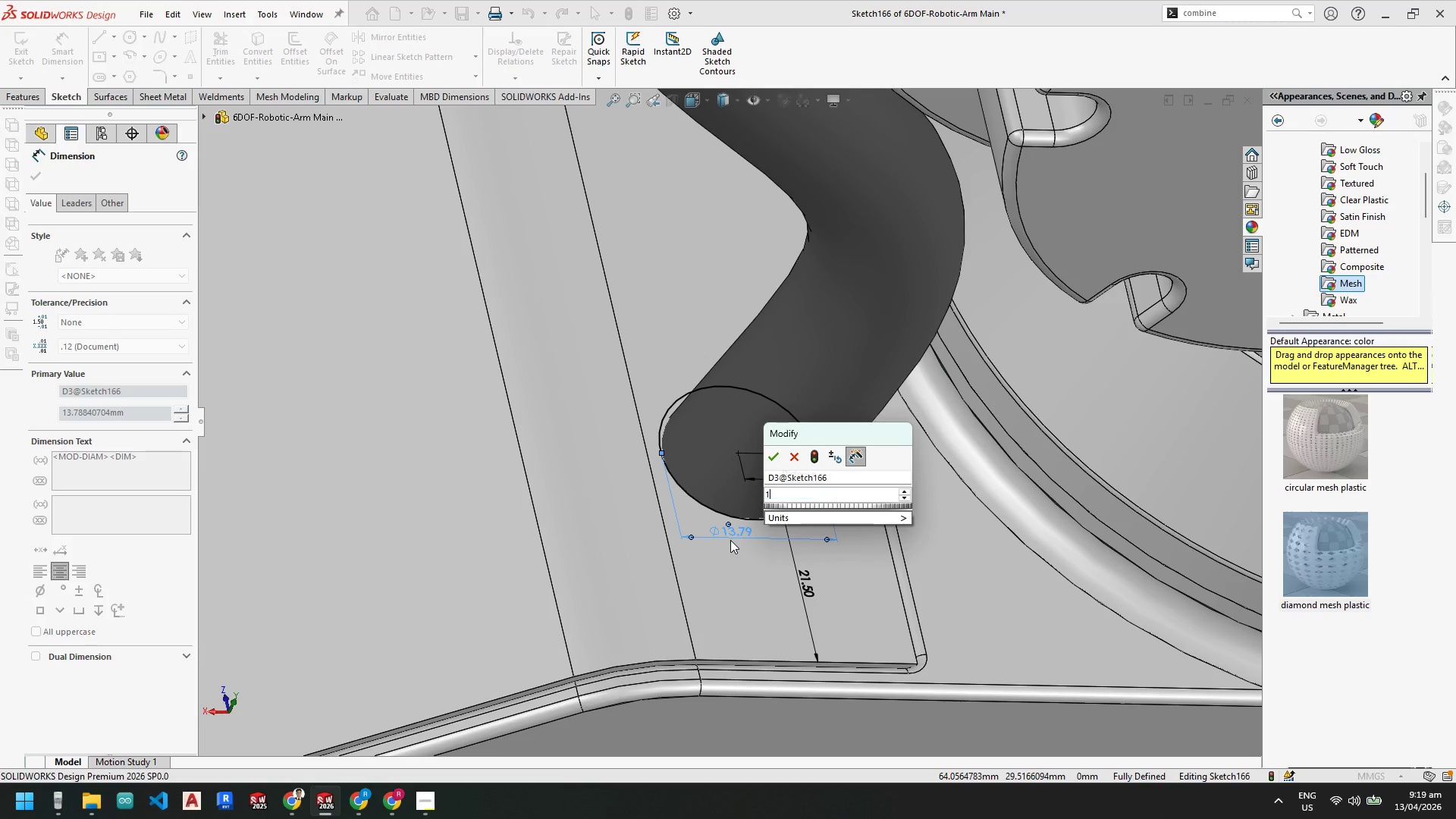 
key(Numpad4)
 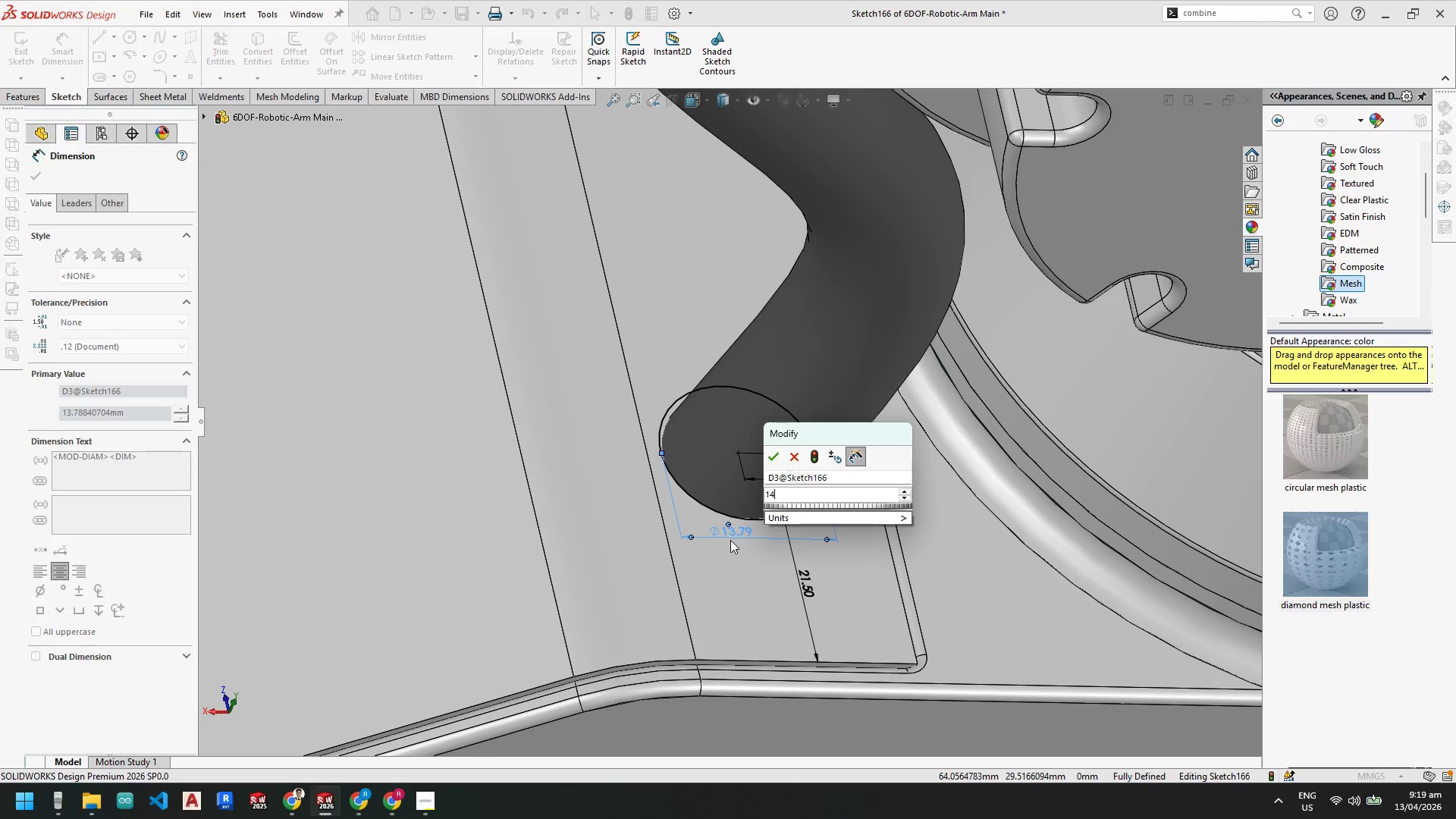 
key(NumpadEnter)
 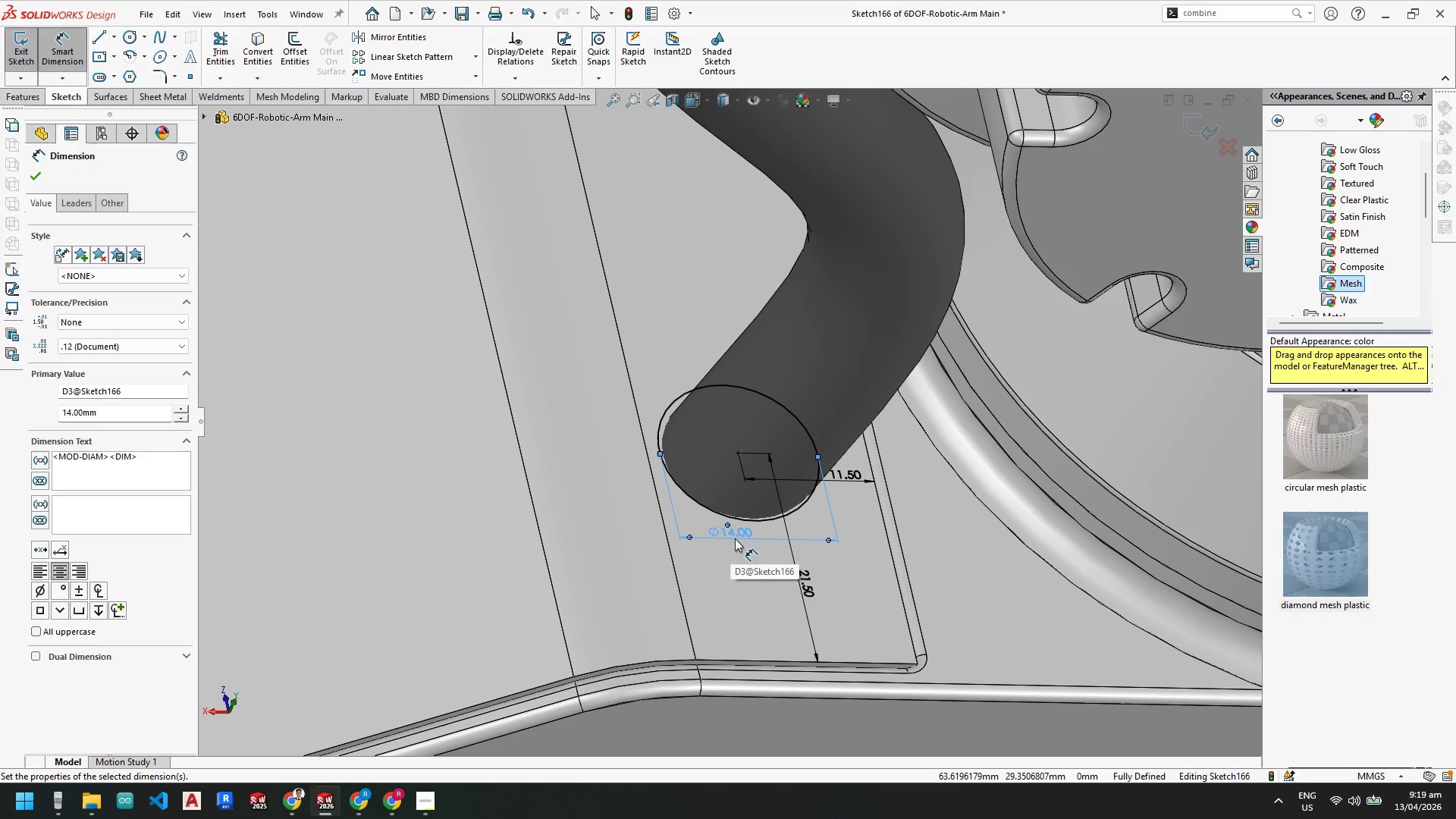 
key(Escape)
 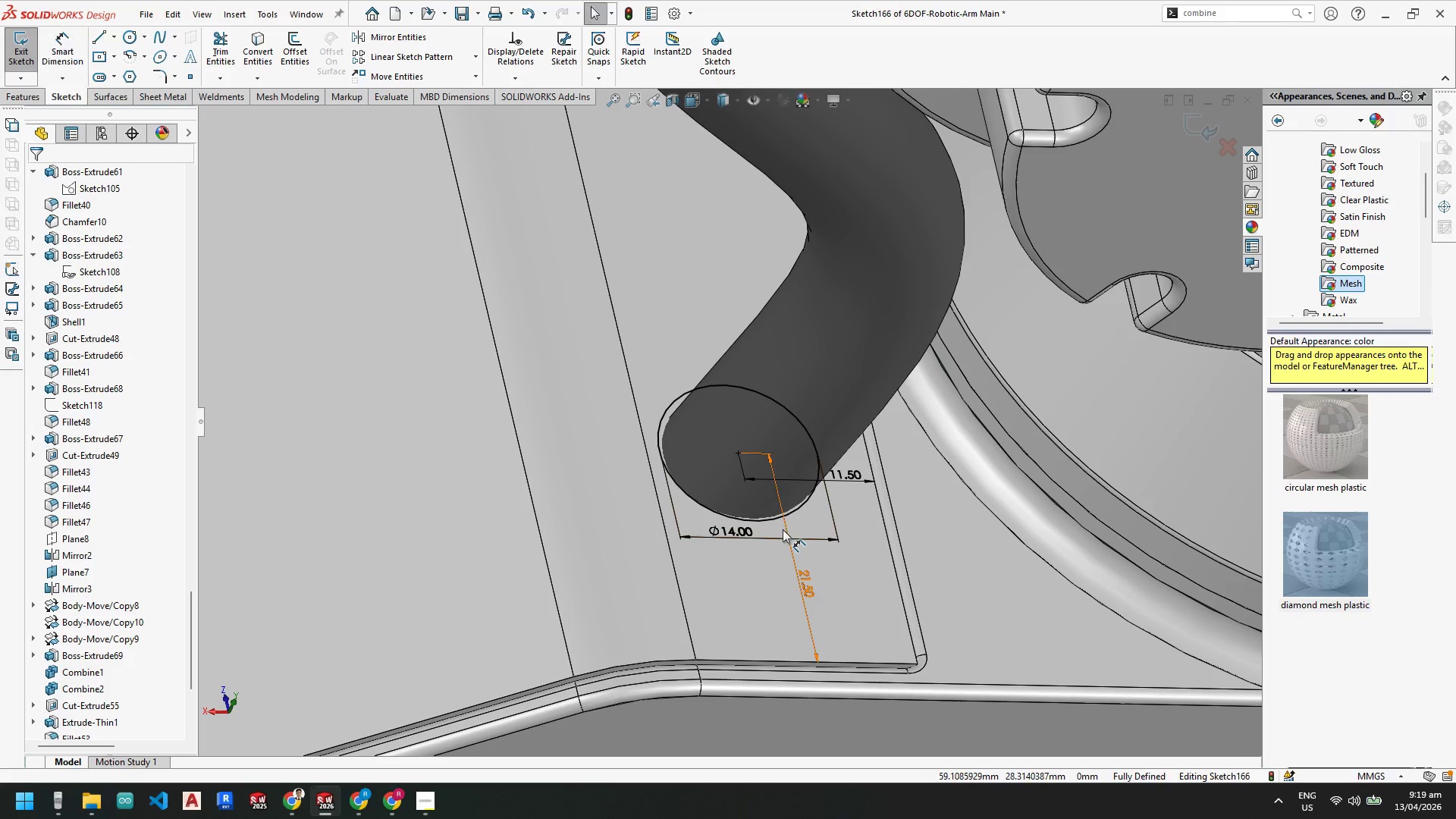 
key(Escape)
 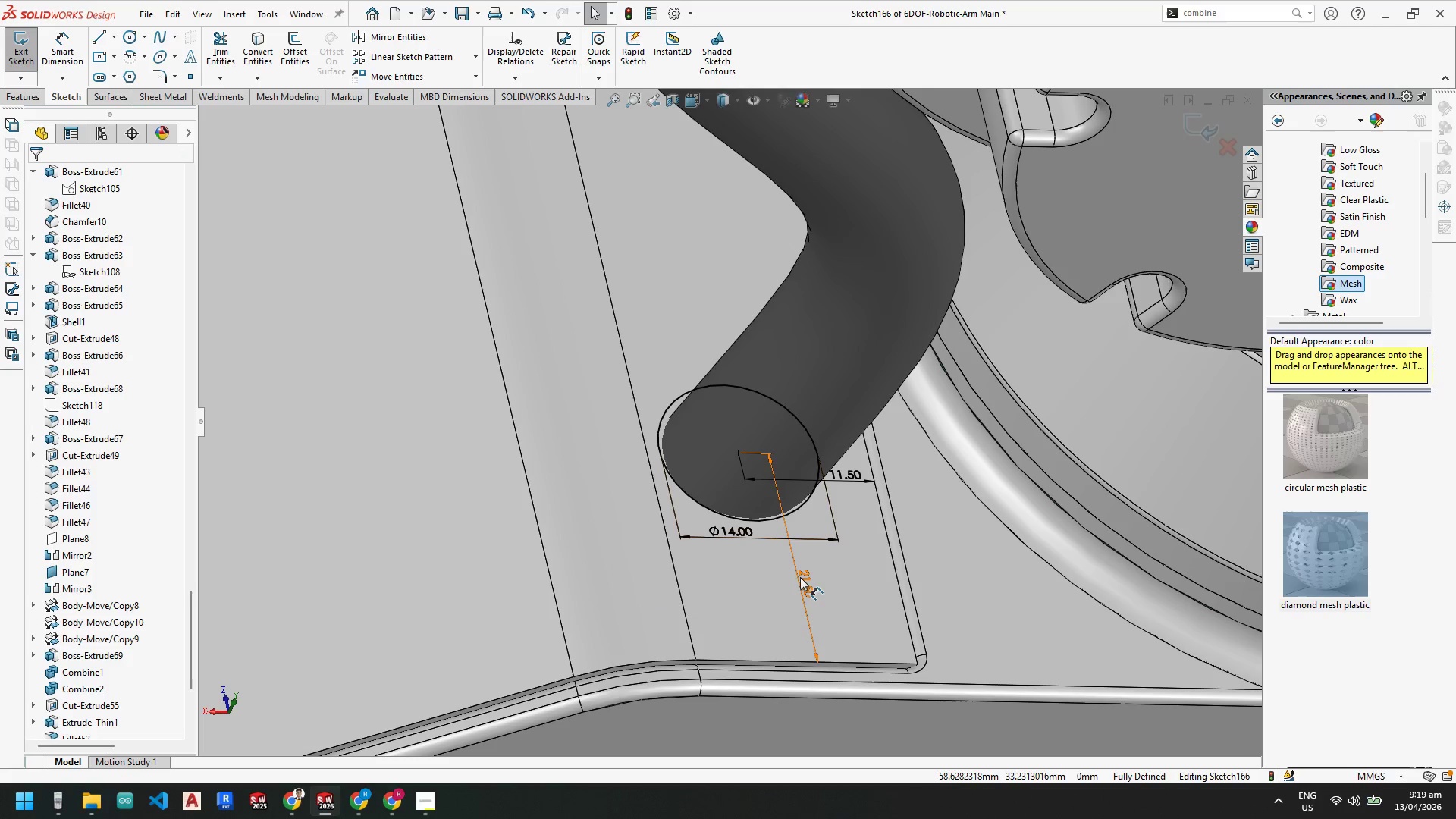 
double_click([800, 577])
 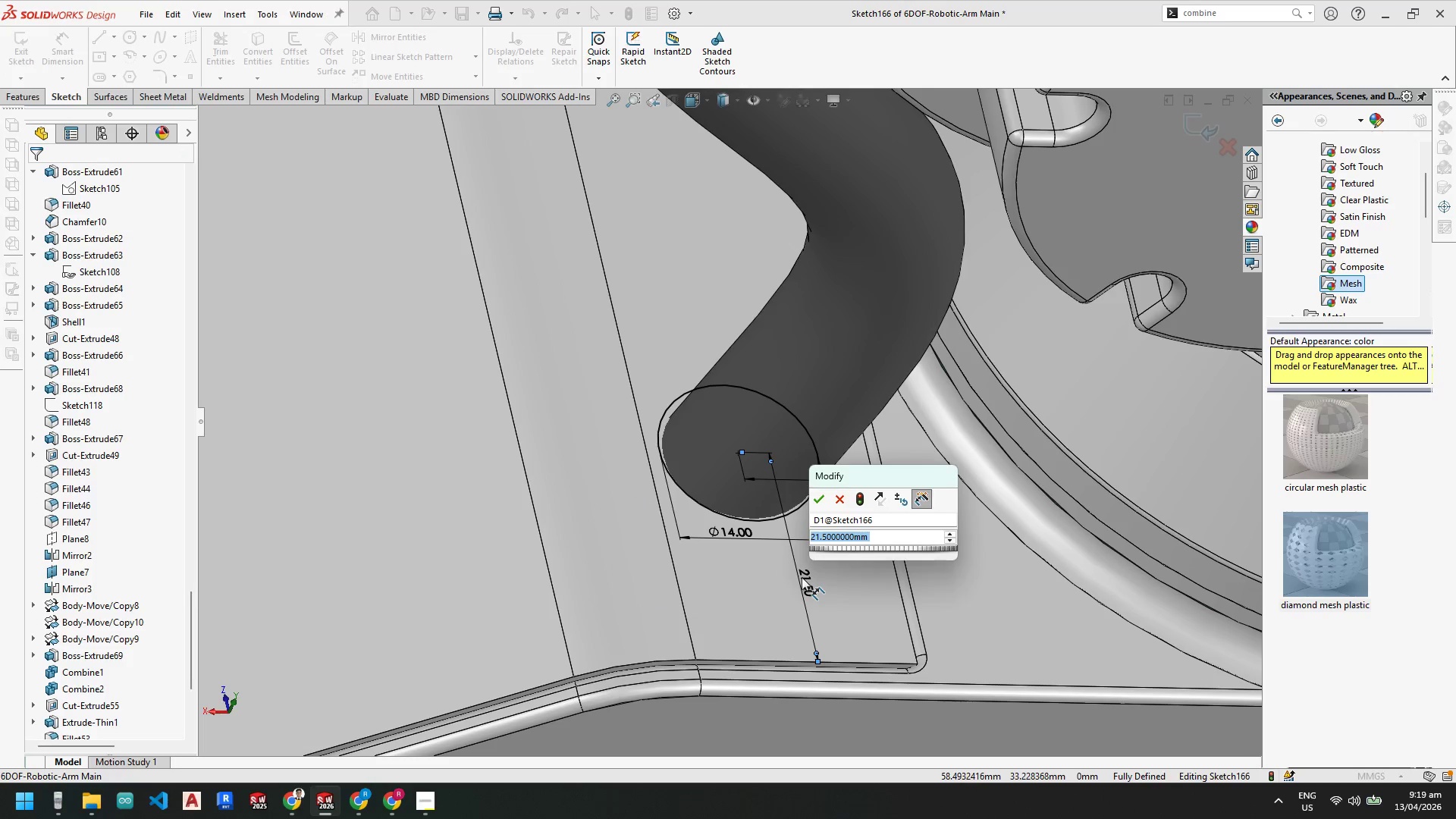 
key(Numpad2)
 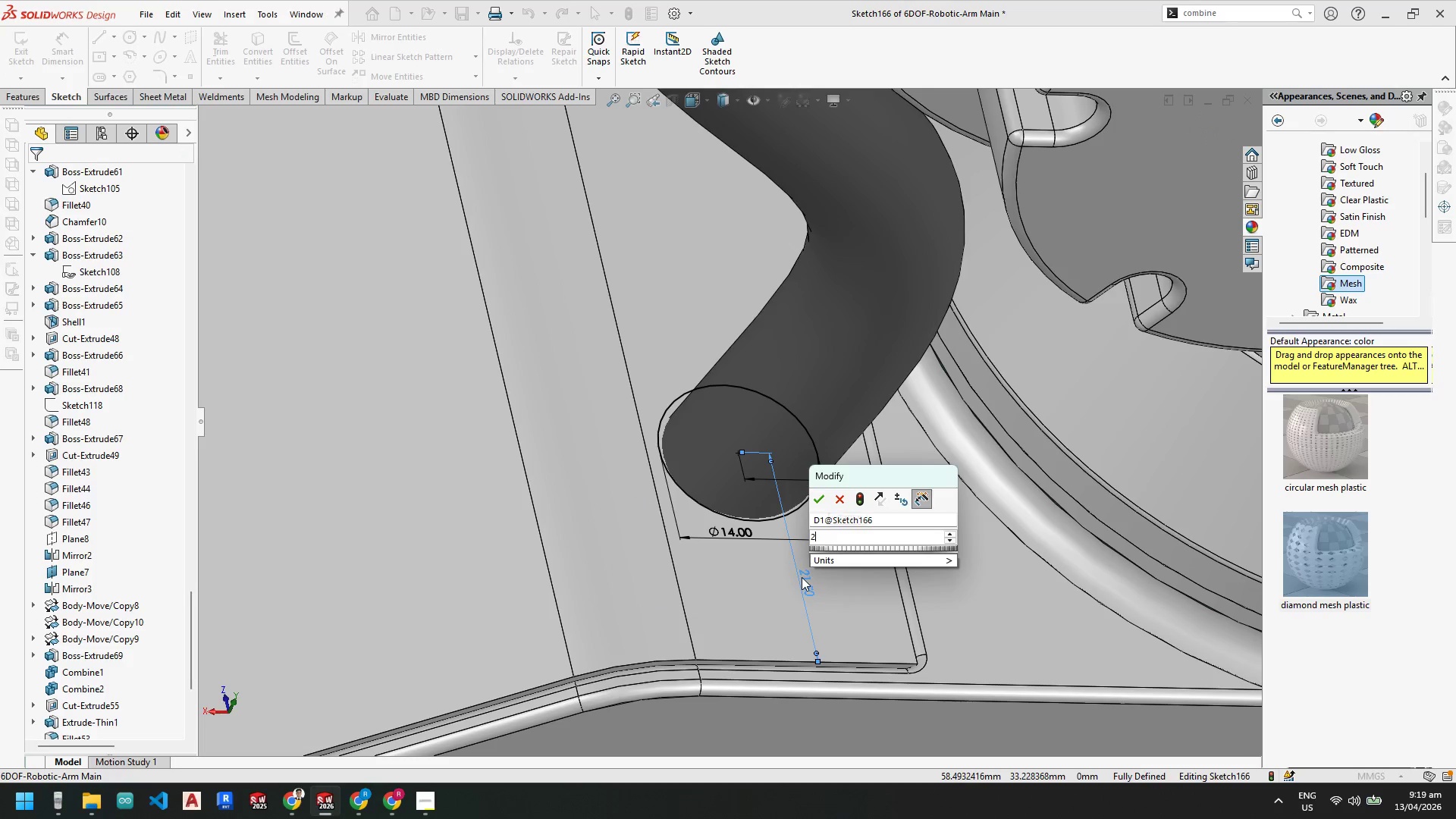 
key(Numpad1)
 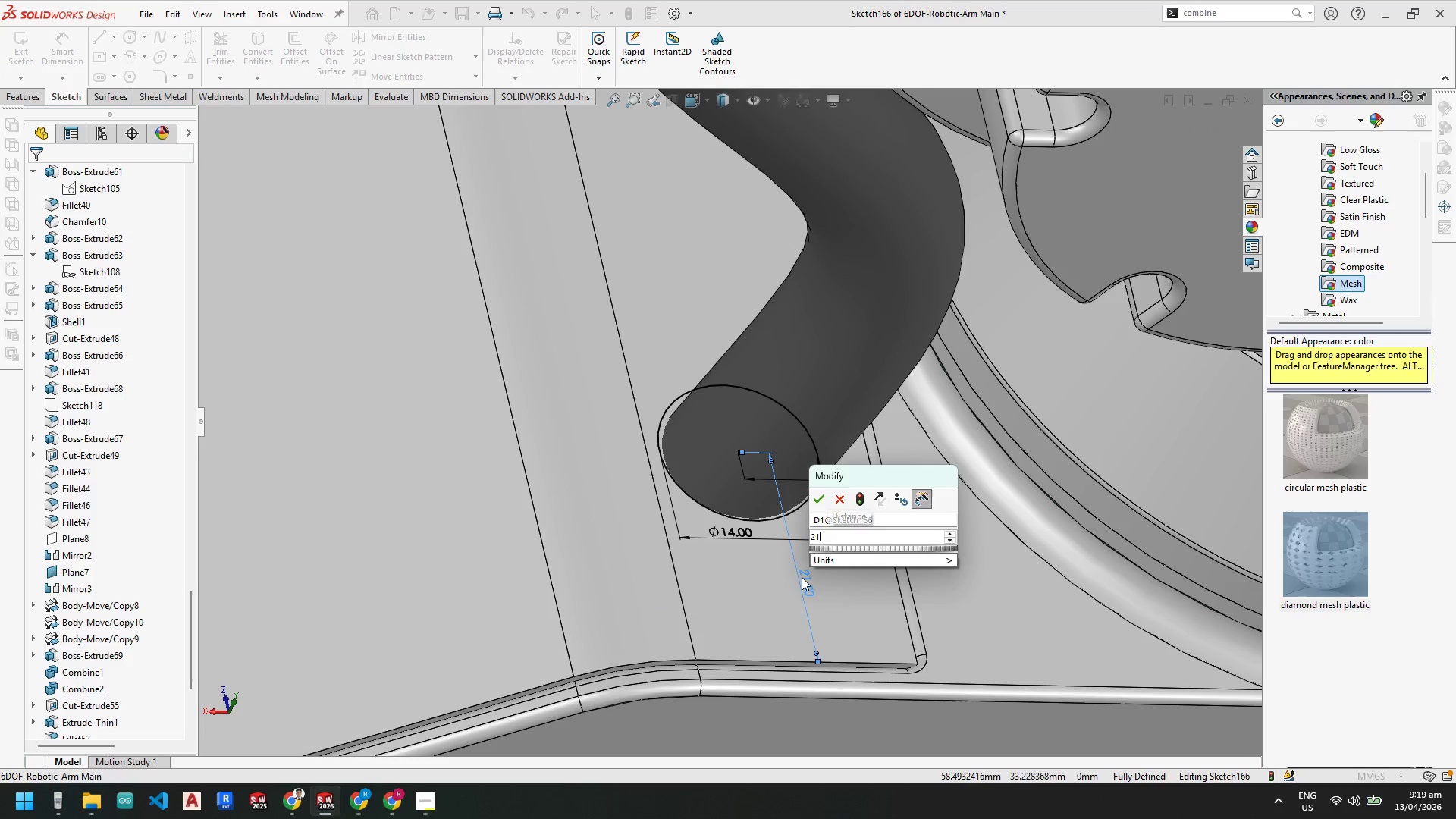 
key(NumpadEnter)
 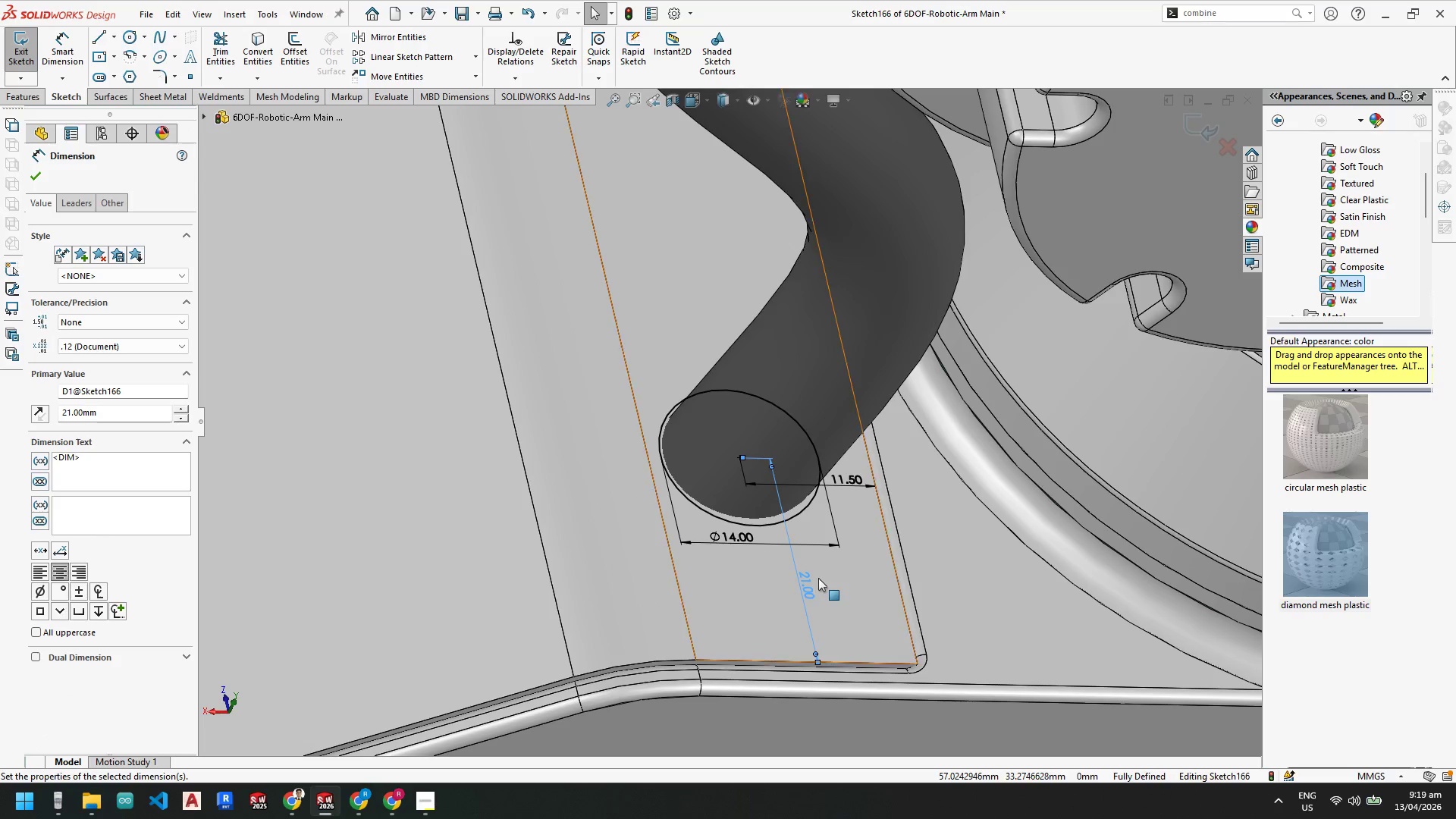 
key(Escape)
 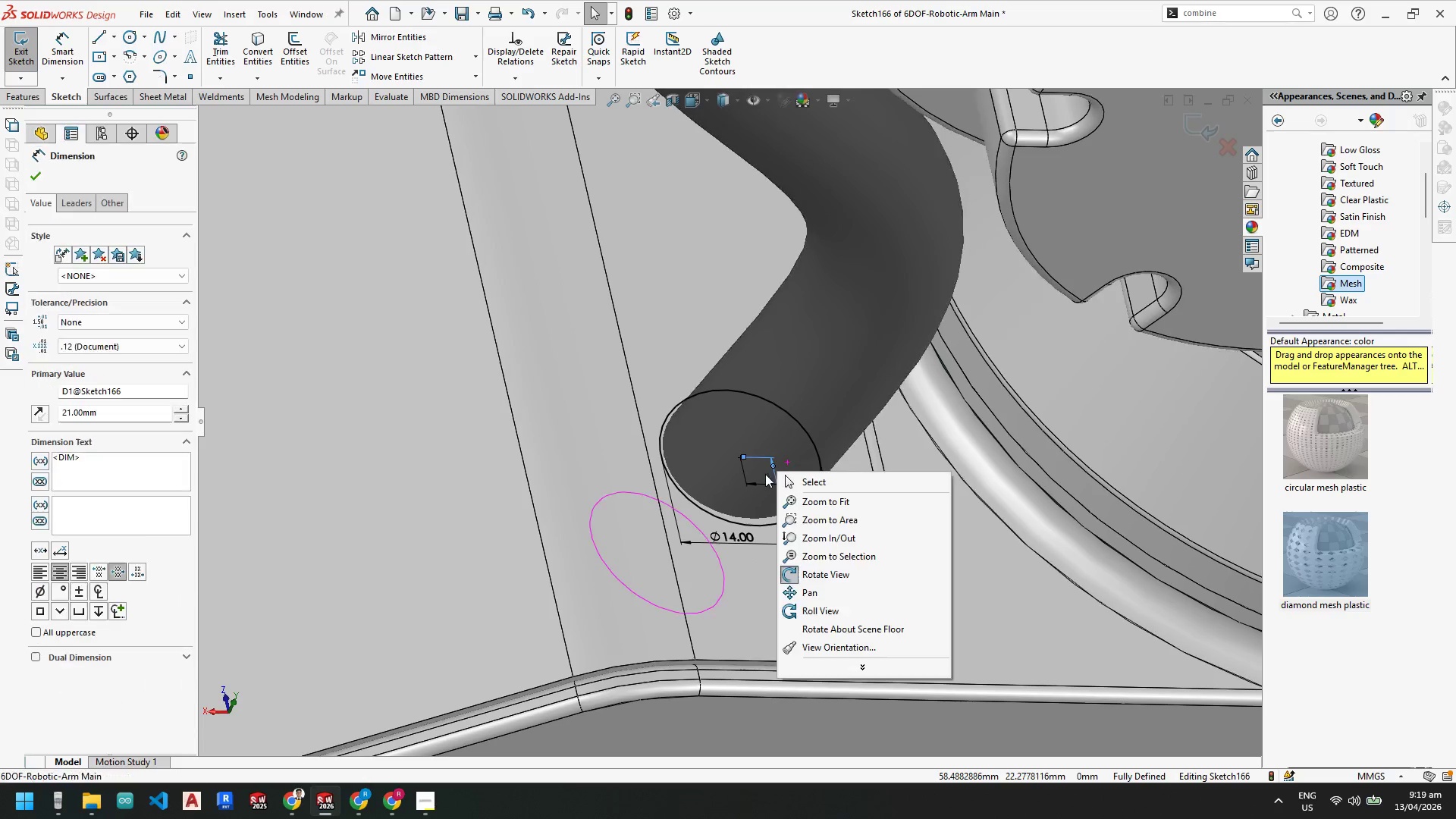 
key(Escape)
 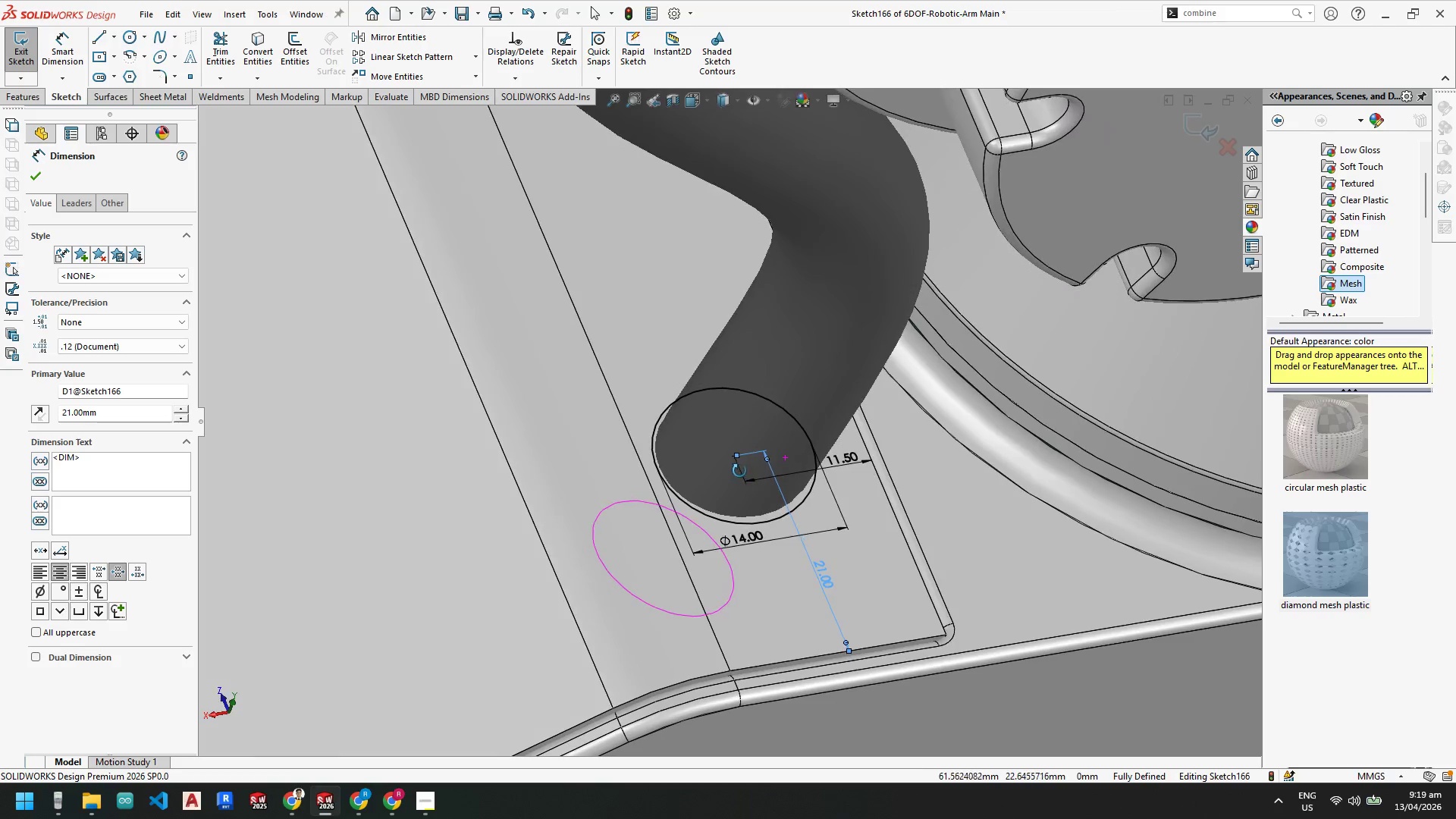 
left_click_drag(start_coordinate=[30, 177], to_coordinate=[31, 173])
 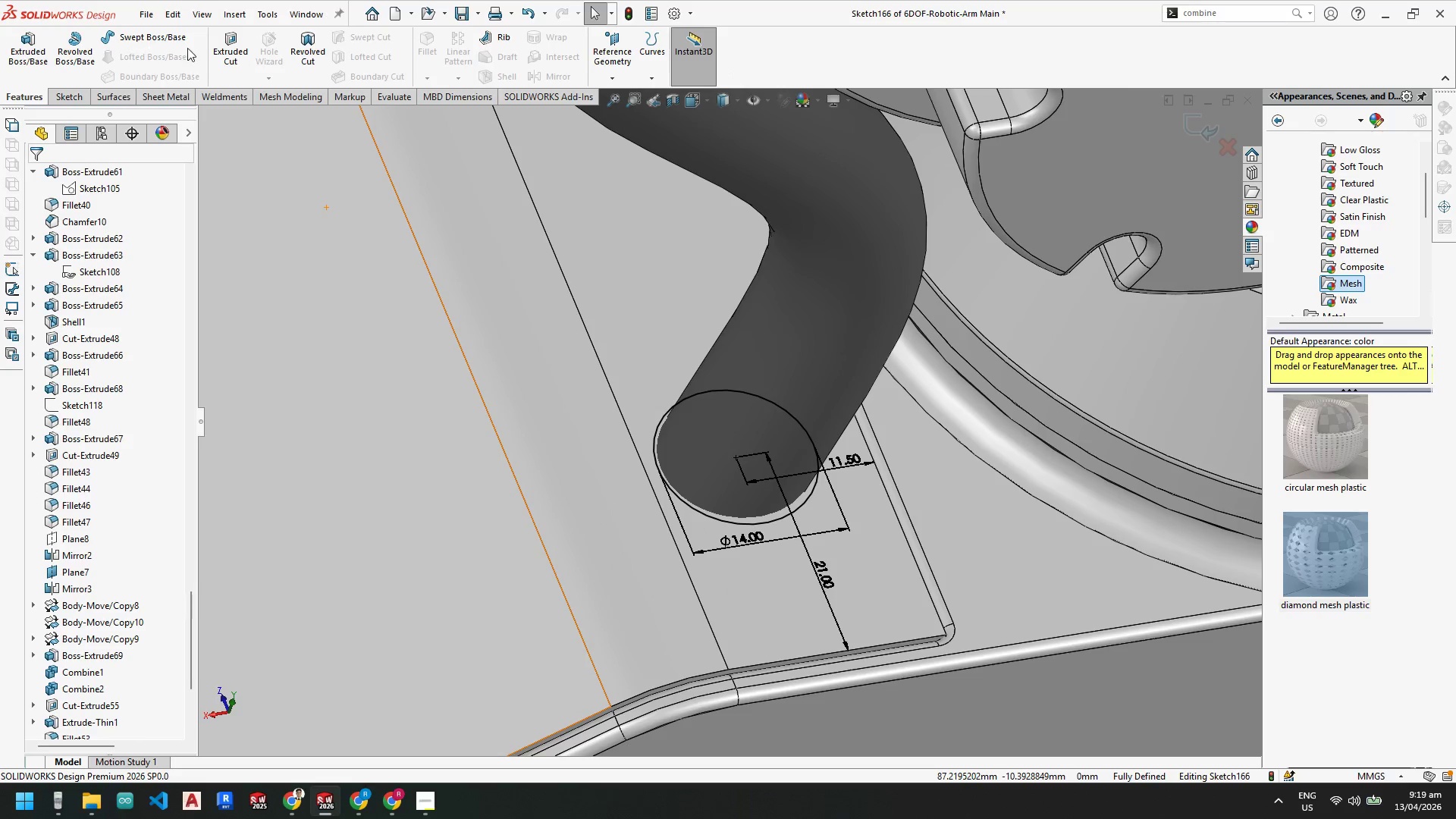 
left_click([238, 48])
 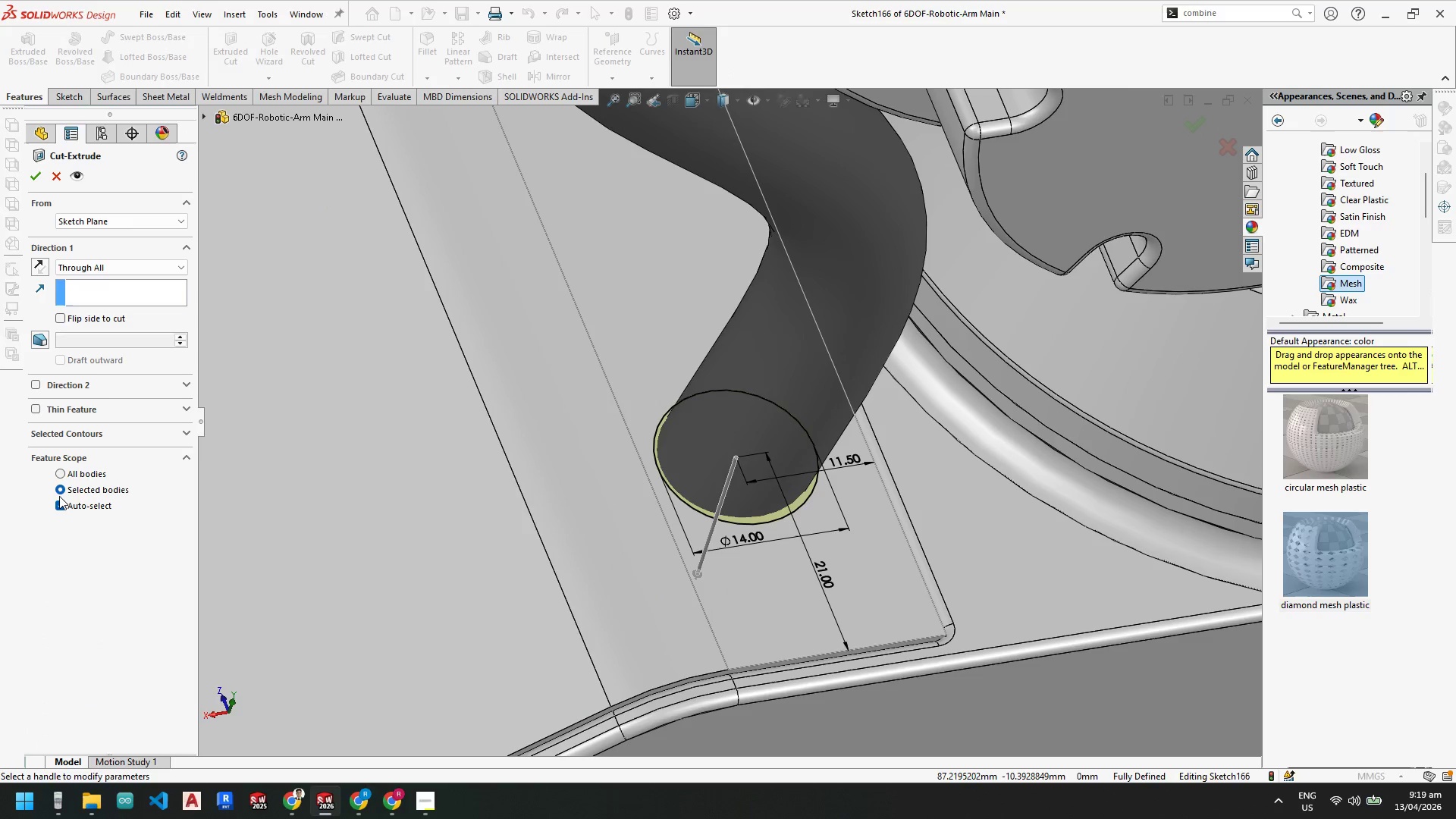 
double_click([537, 485])
 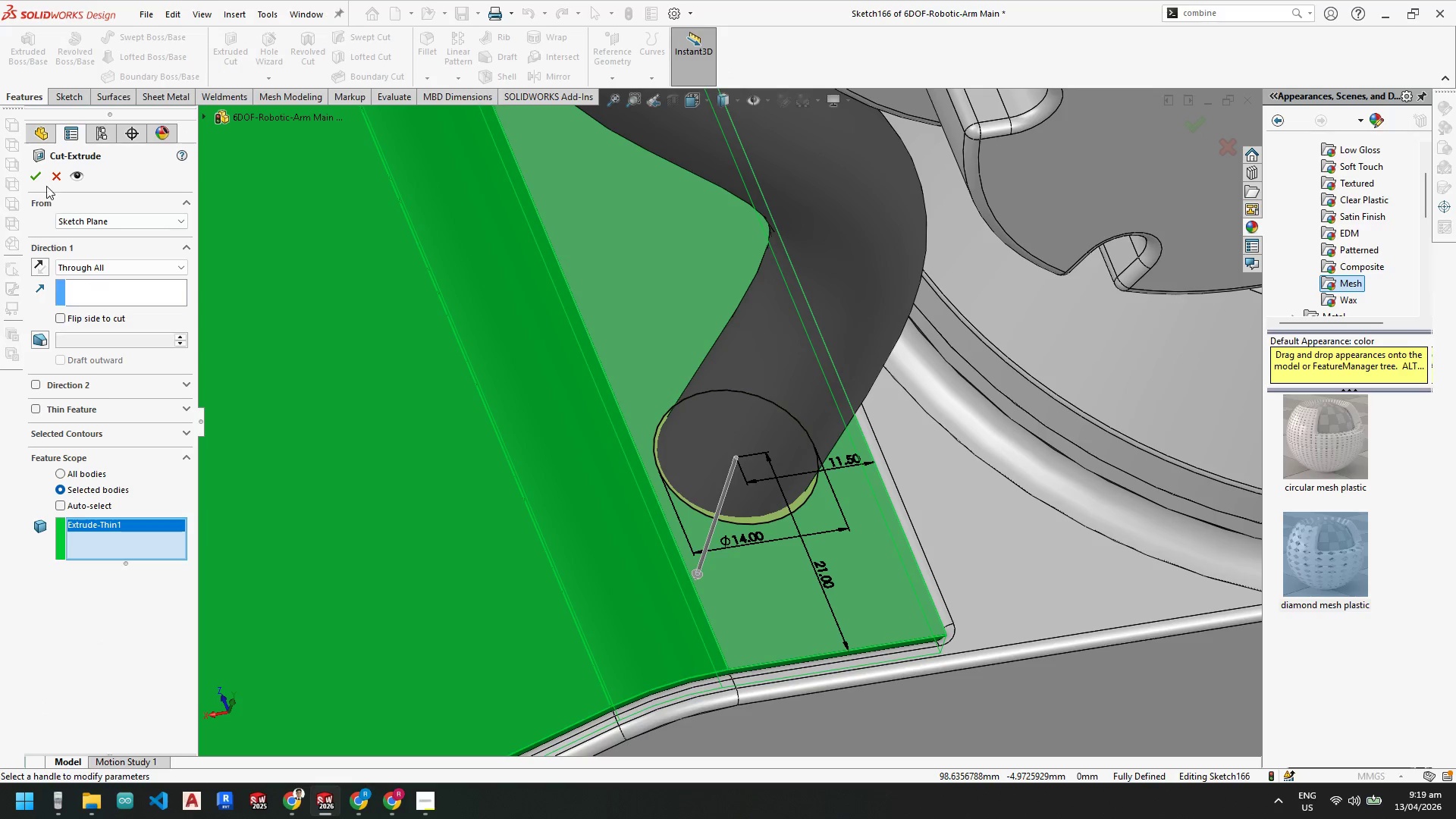 
left_click([37, 180])
 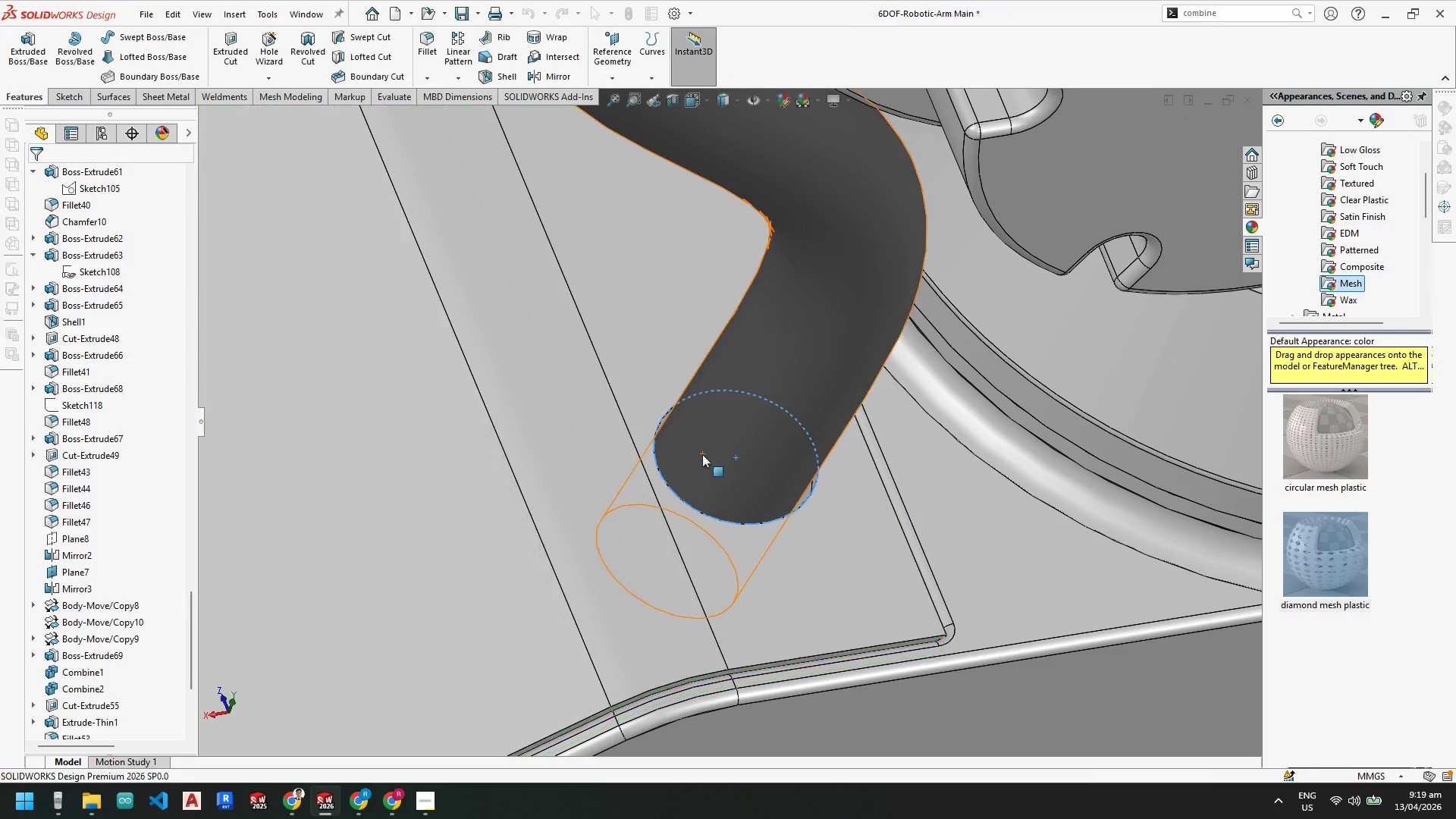 
scroll: coordinate [707, 454], scroll_direction: up, amount: 4.0
 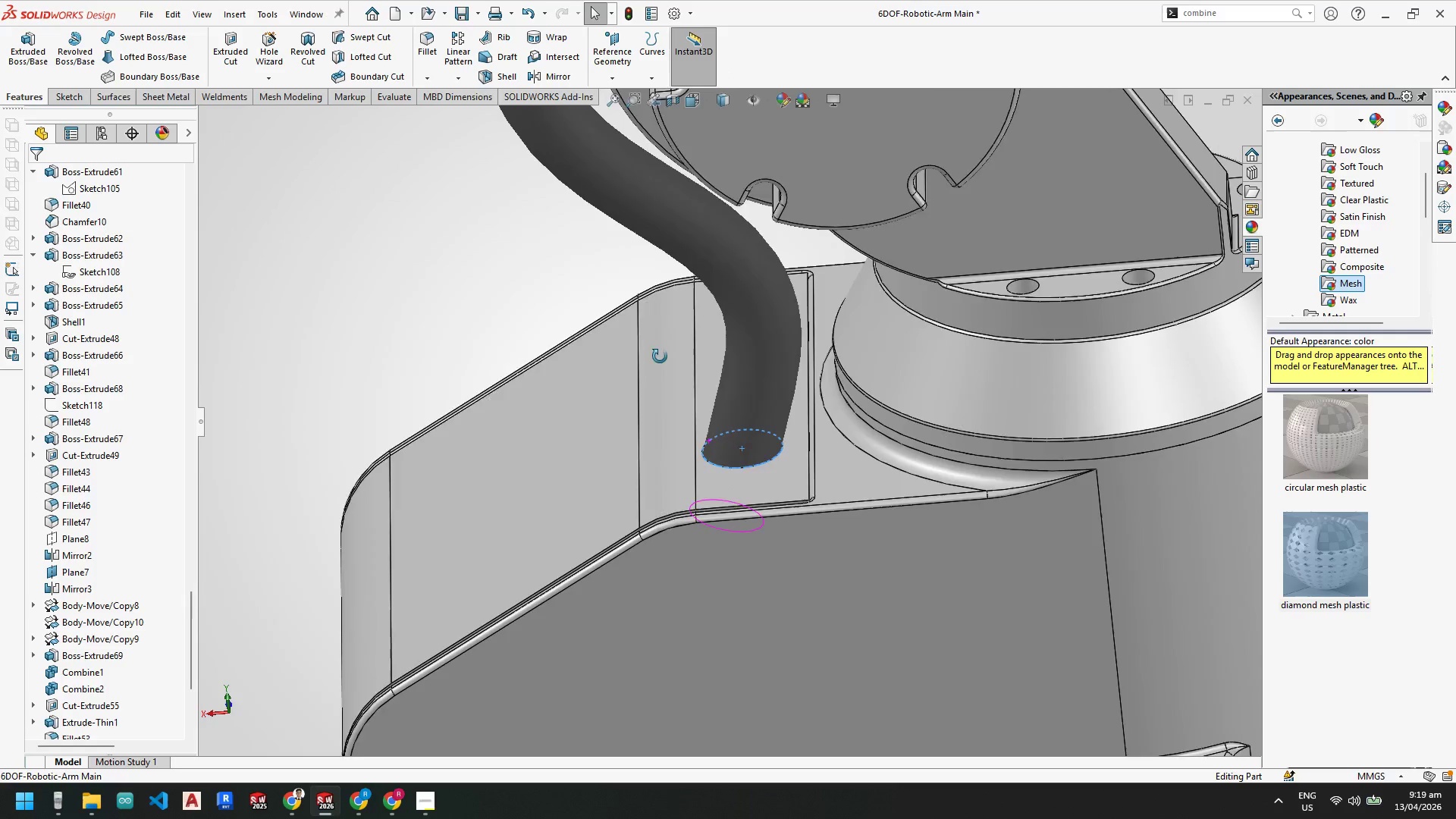 
key(Escape)
 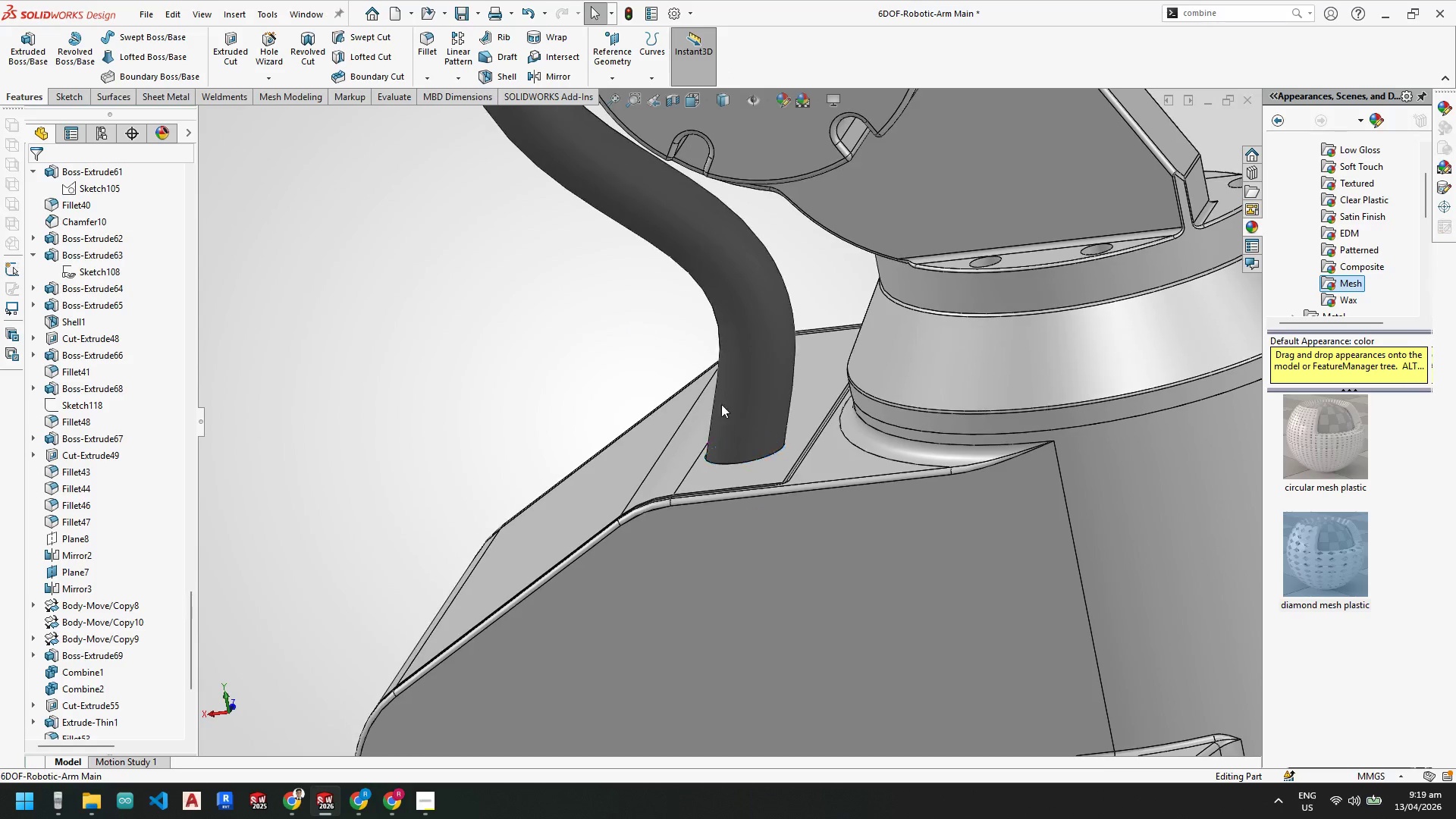 
key(Escape)
 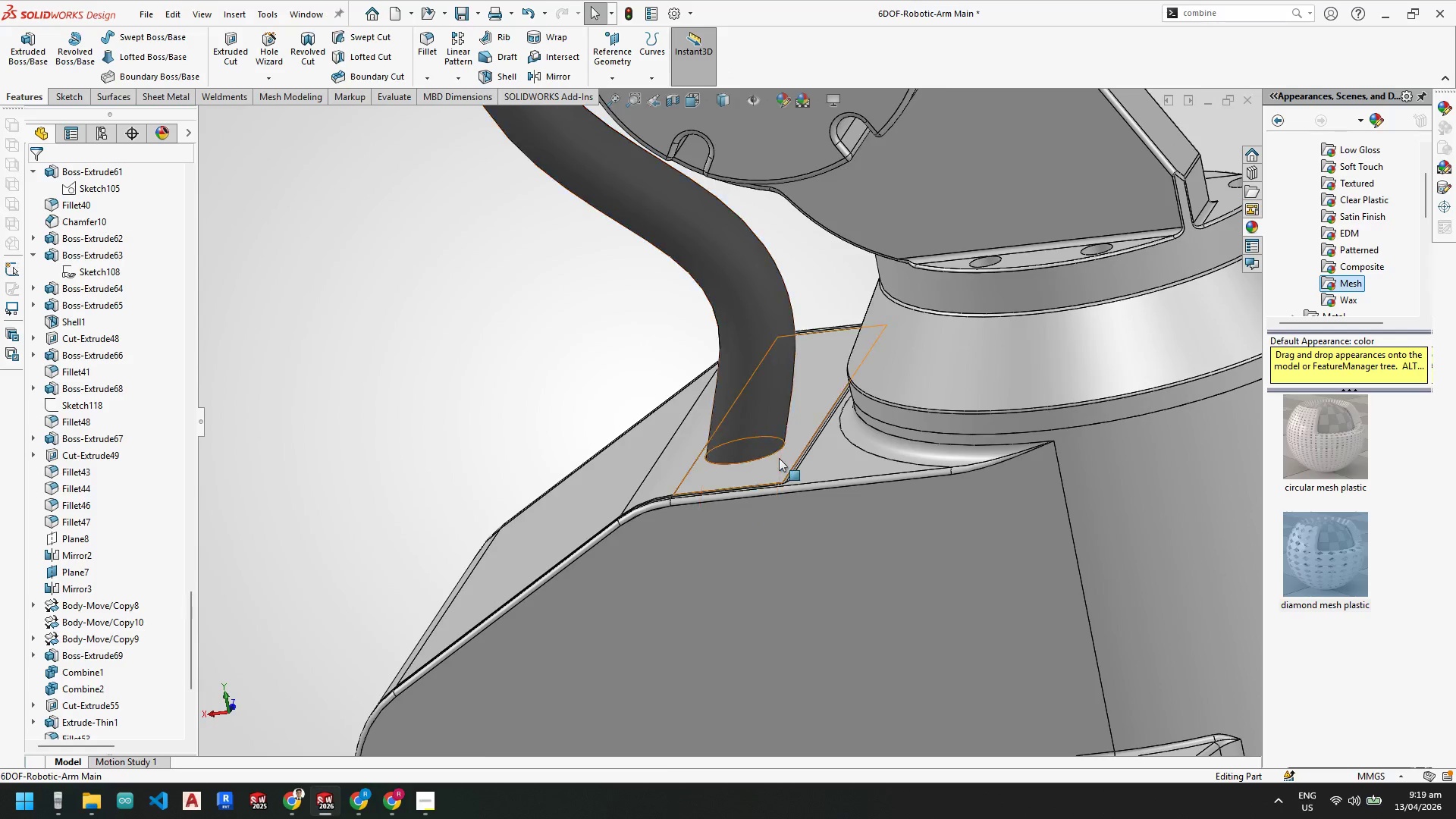 
scroll: coordinate [774, 379], scroll_direction: up, amount: 9.0
 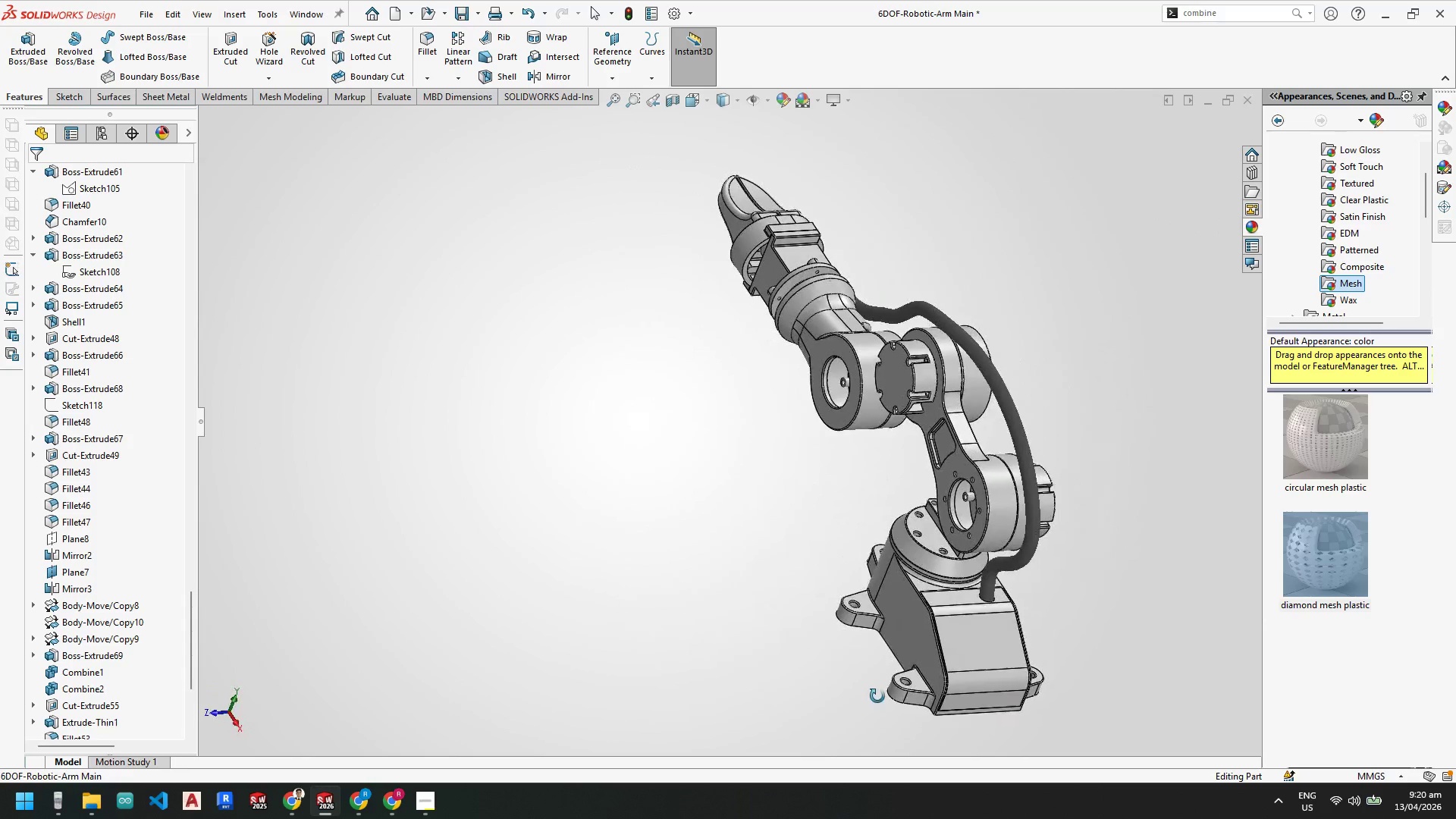 
wait(6.14)
 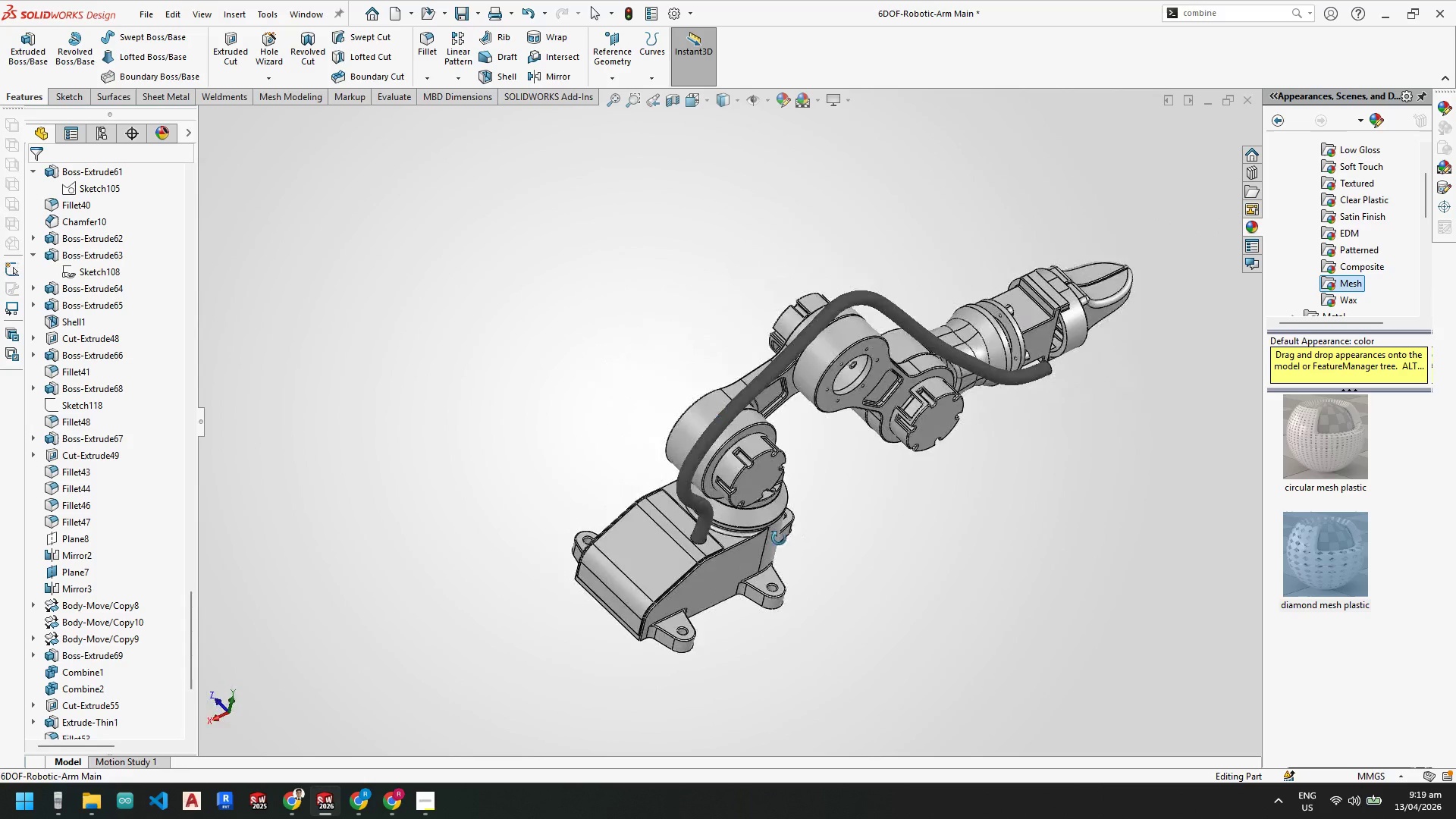 
scroll: coordinate [924, 384], scroll_direction: down, amount: 4.0
 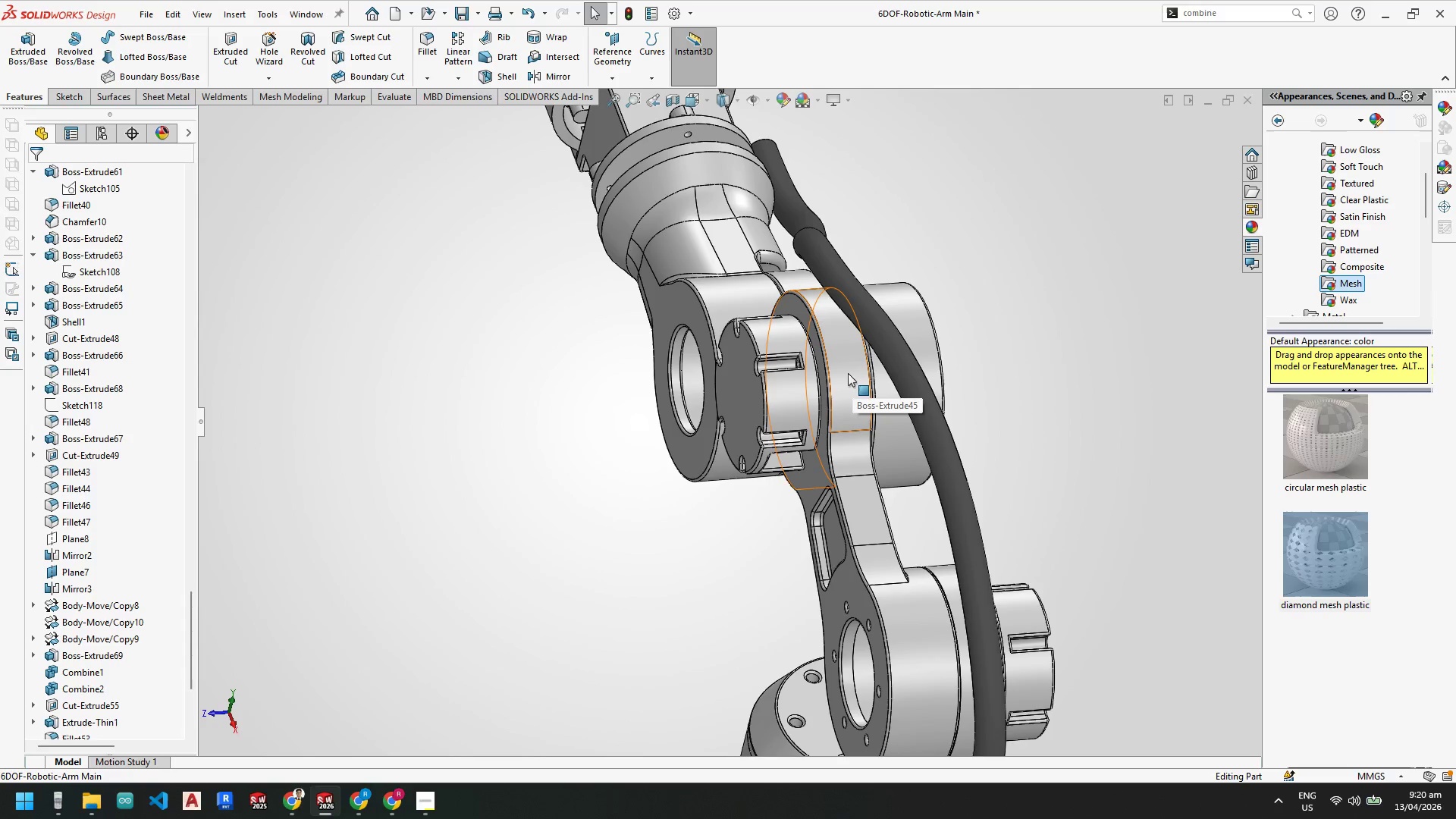 
scroll: coordinate [773, 377], scroll_direction: none, amount: 0.0
 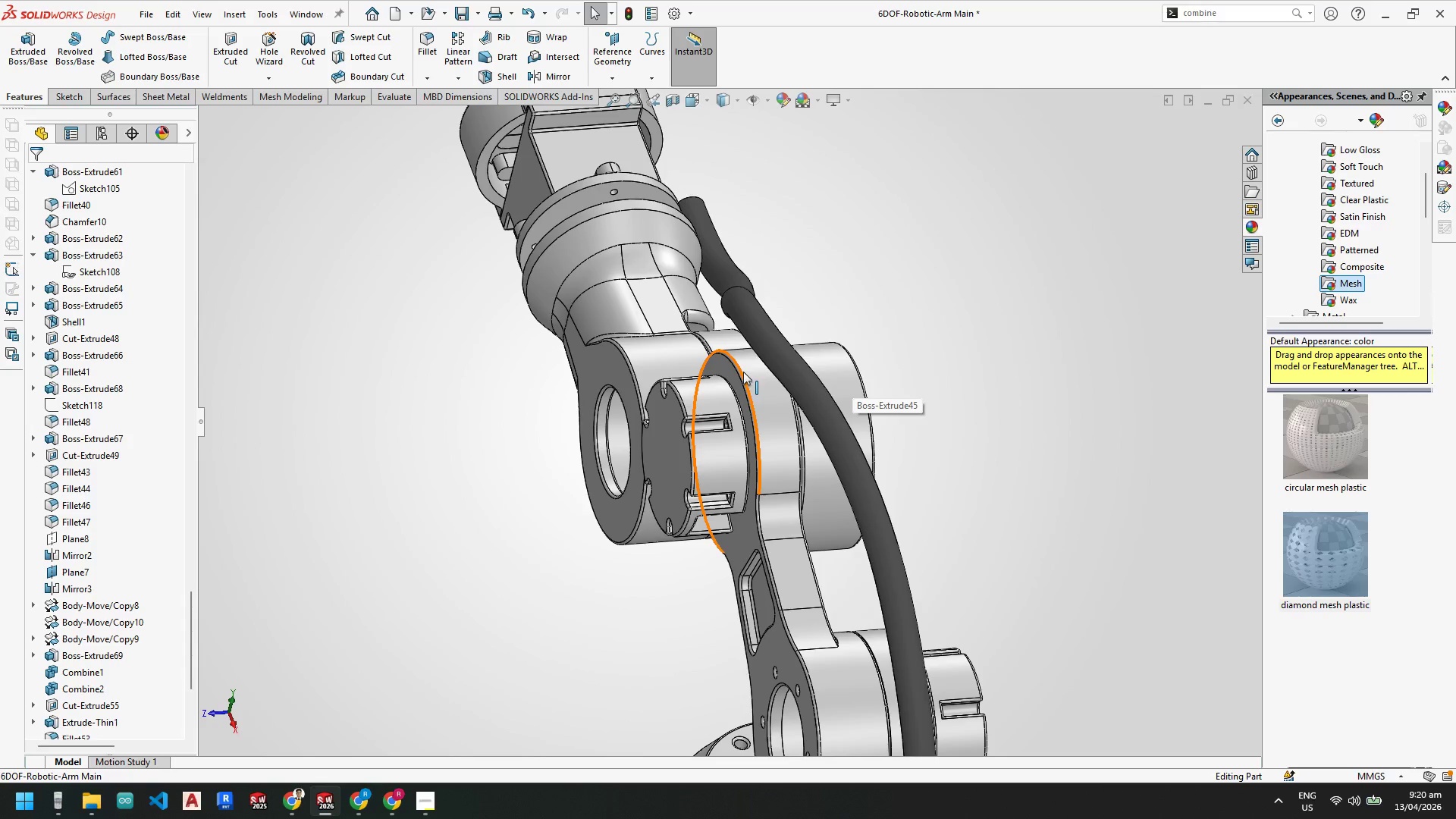 
scroll: coordinate [762, 447], scroll_direction: down, amount: 3.0
 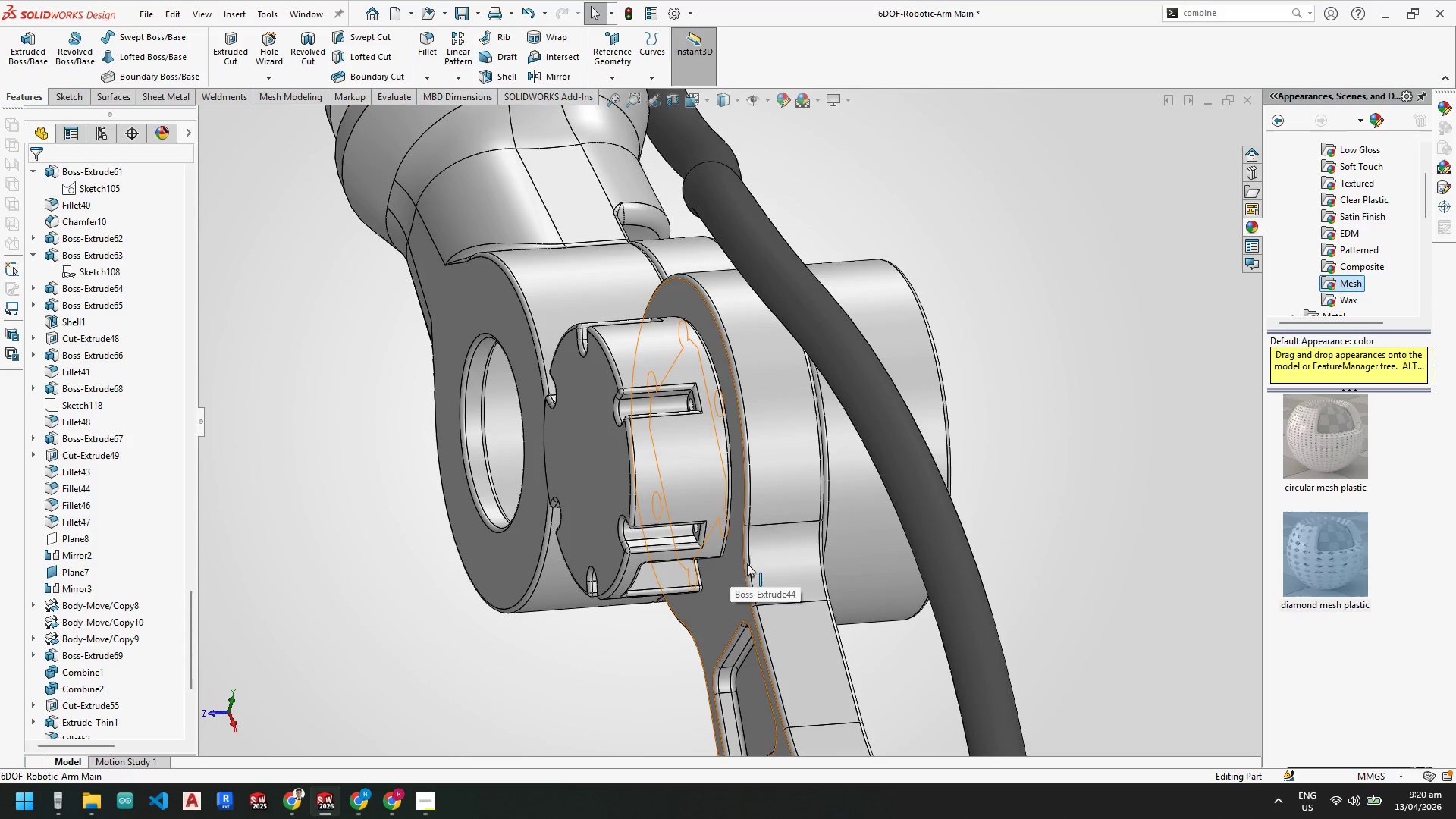 
scroll: coordinate [885, 447], scroll_direction: up, amount: 6.0
 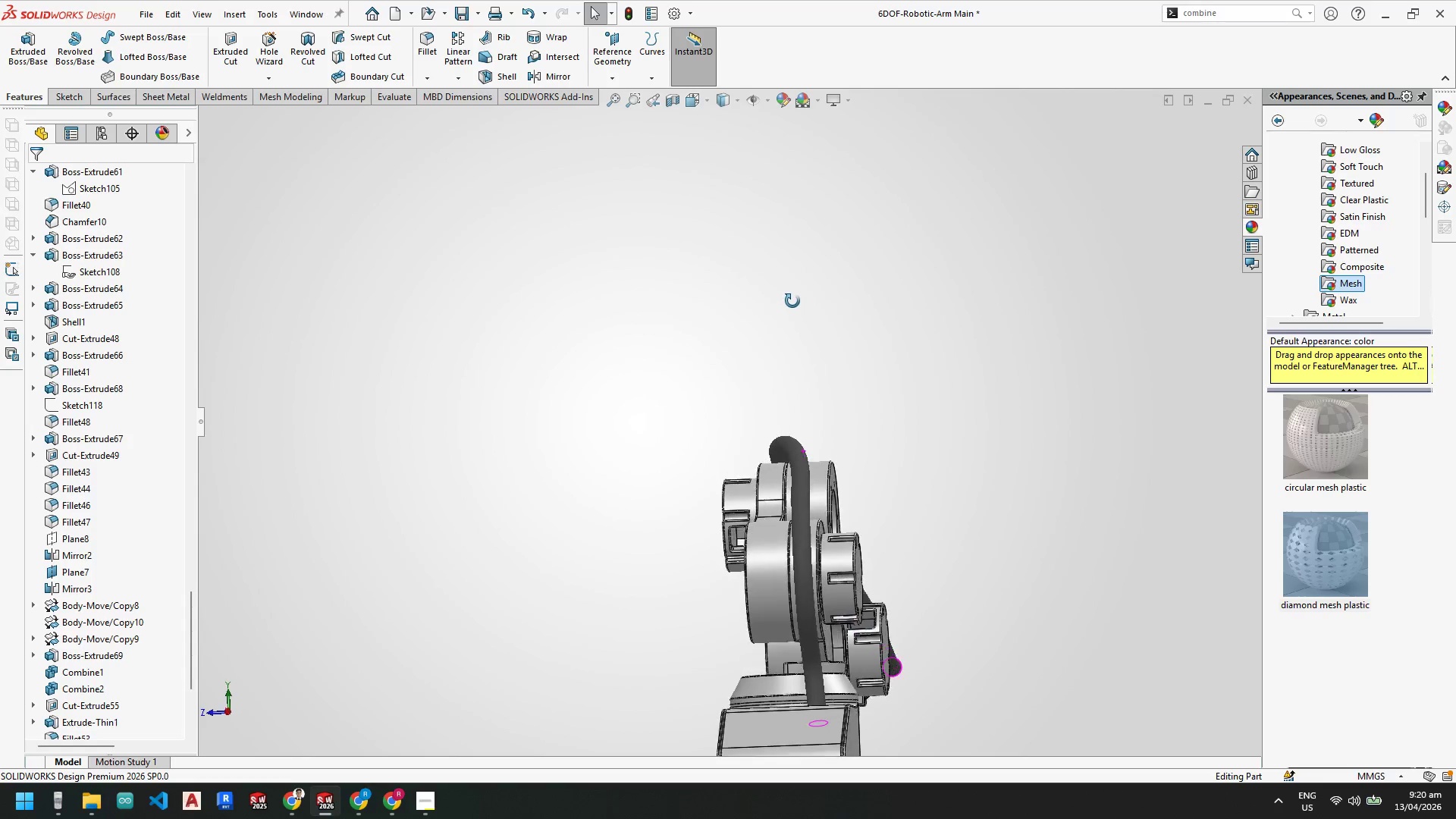 
wait(8.65)
 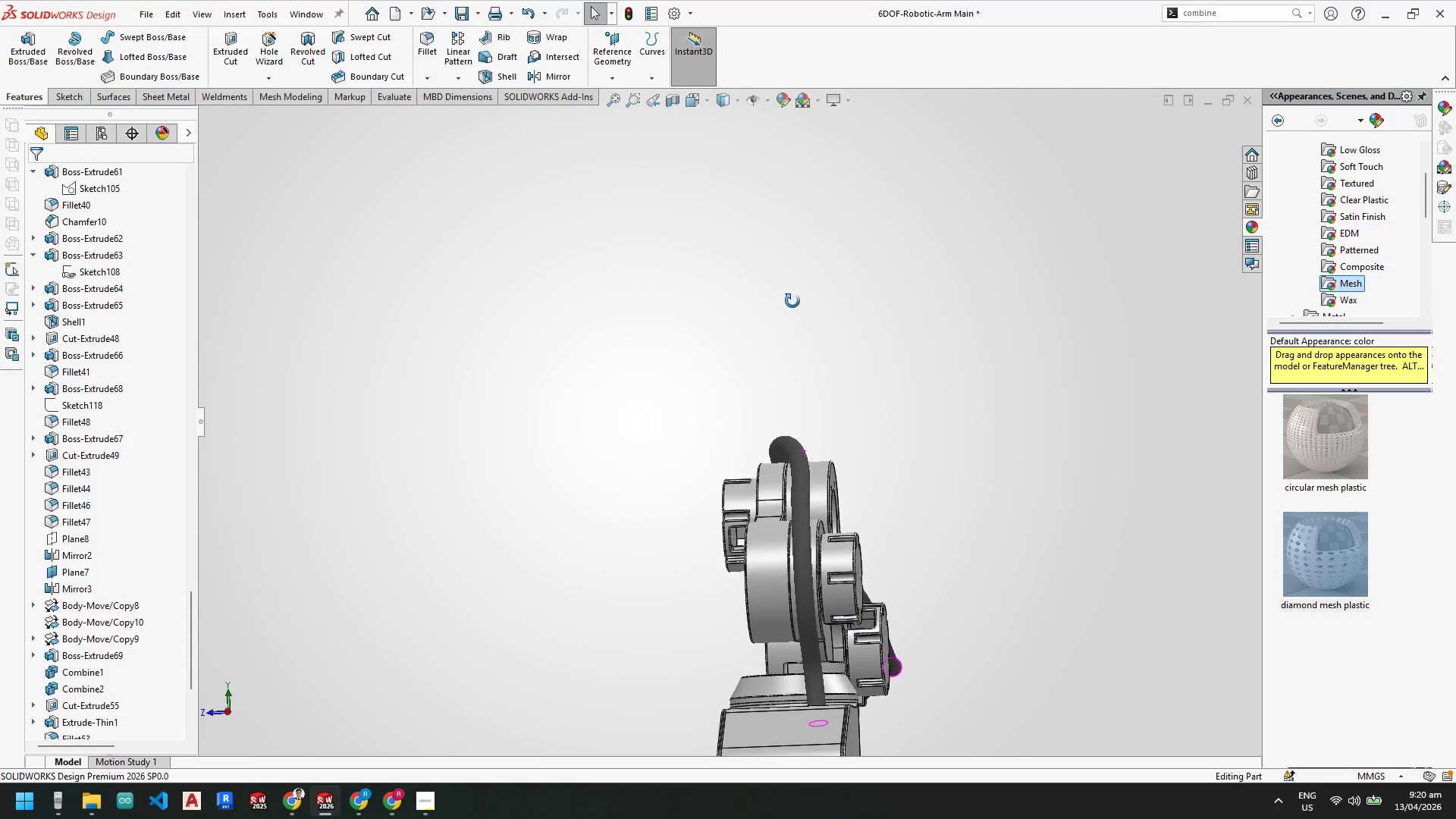 
scroll: coordinate [920, 537], scroll_direction: up, amount: 6.0
 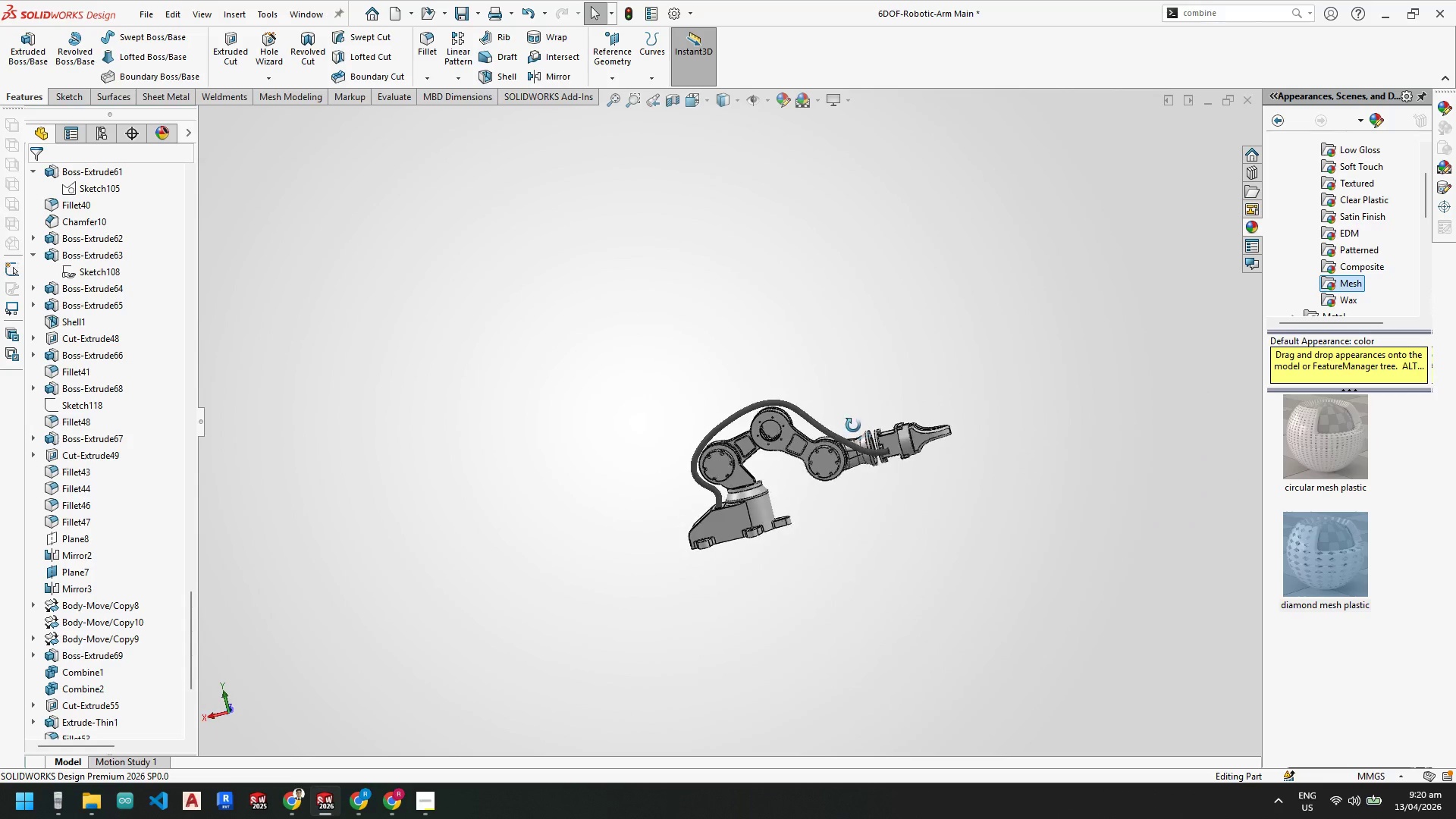 
scroll: coordinate [839, 412], scroll_direction: down, amount: 1.0
 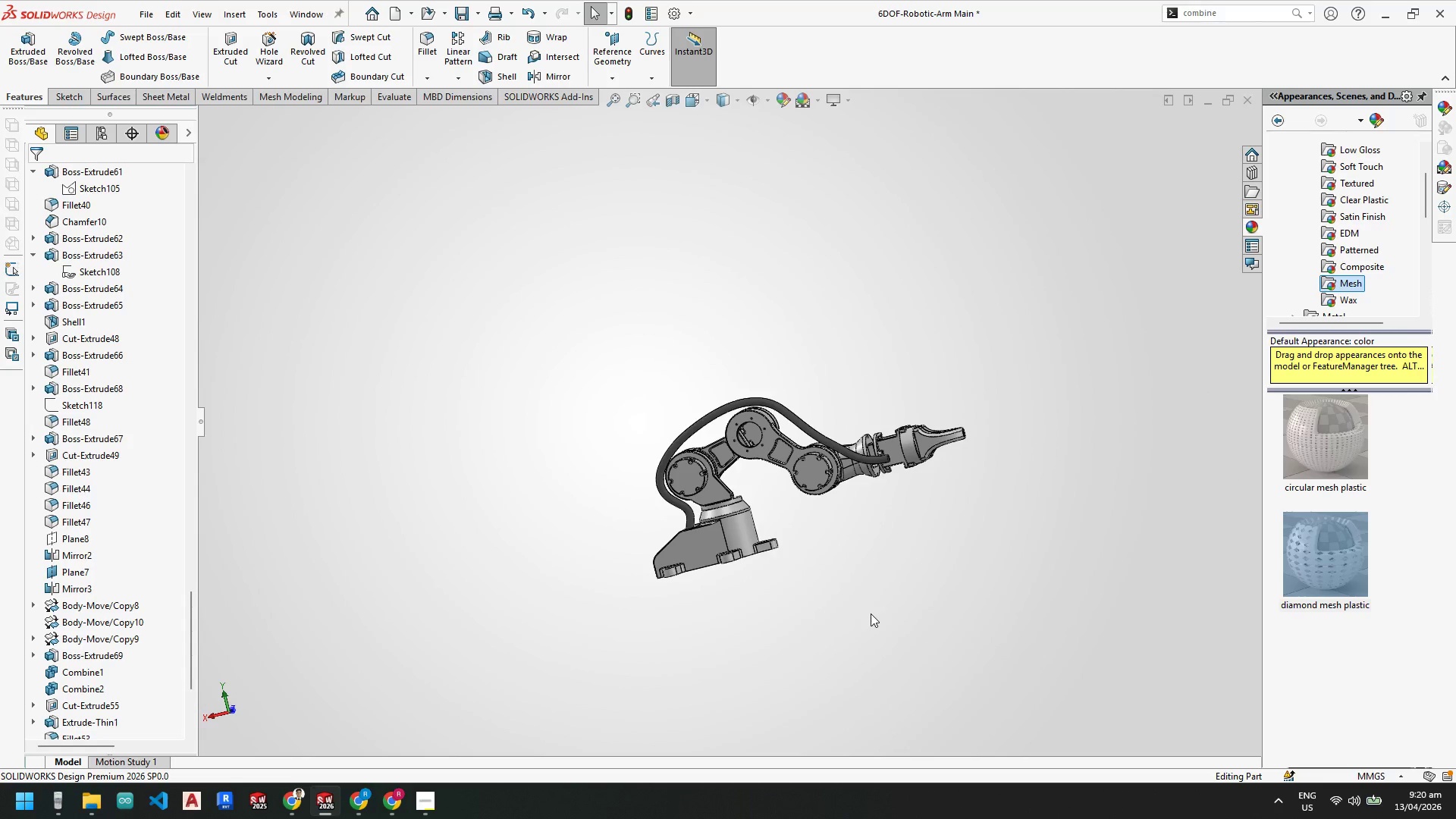 
scroll: coordinate [846, 563], scroll_direction: up, amount: 1.0
 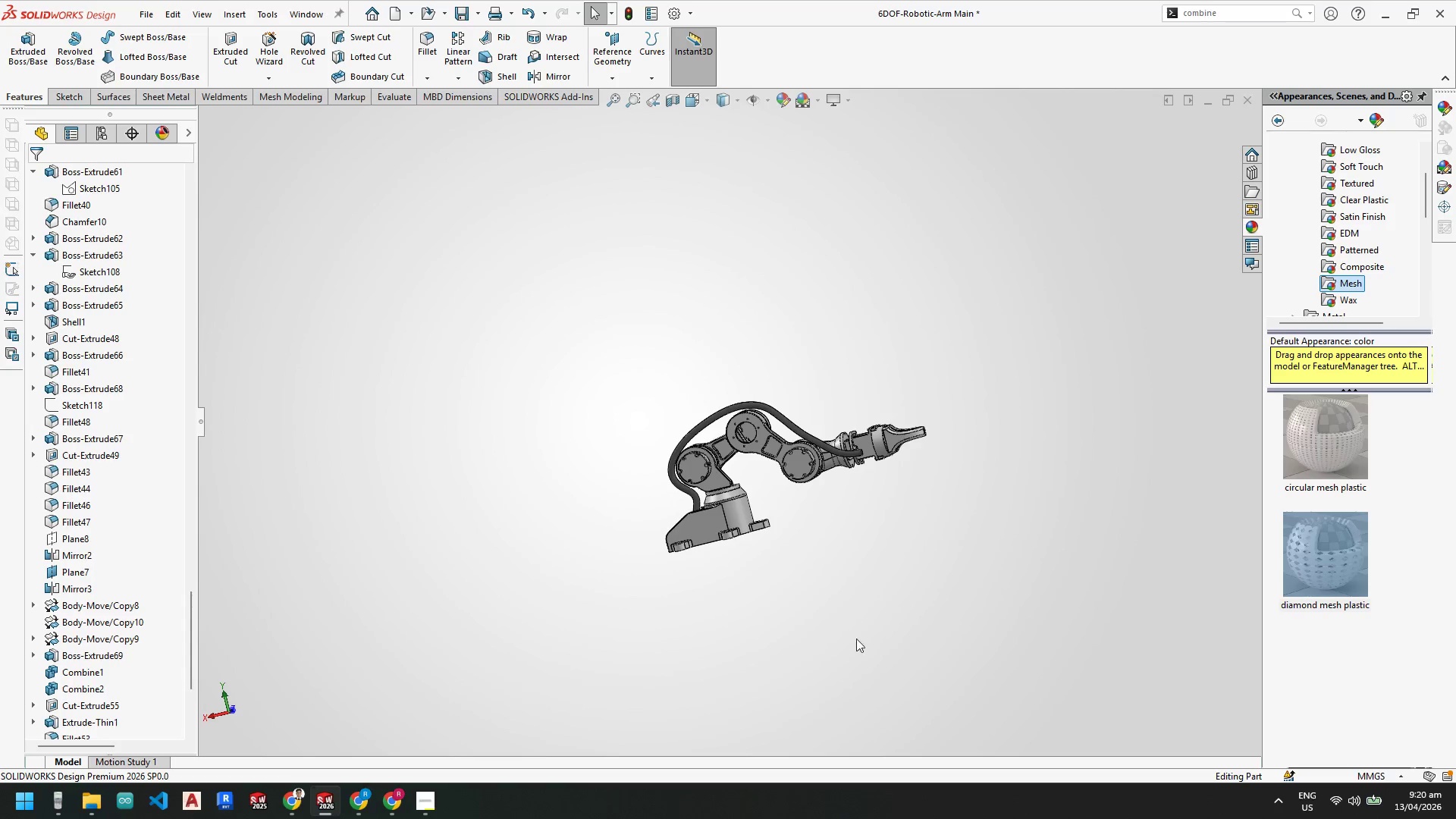 
scroll: coordinate [818, 464], scroll_direction: down, amount: 8.0
 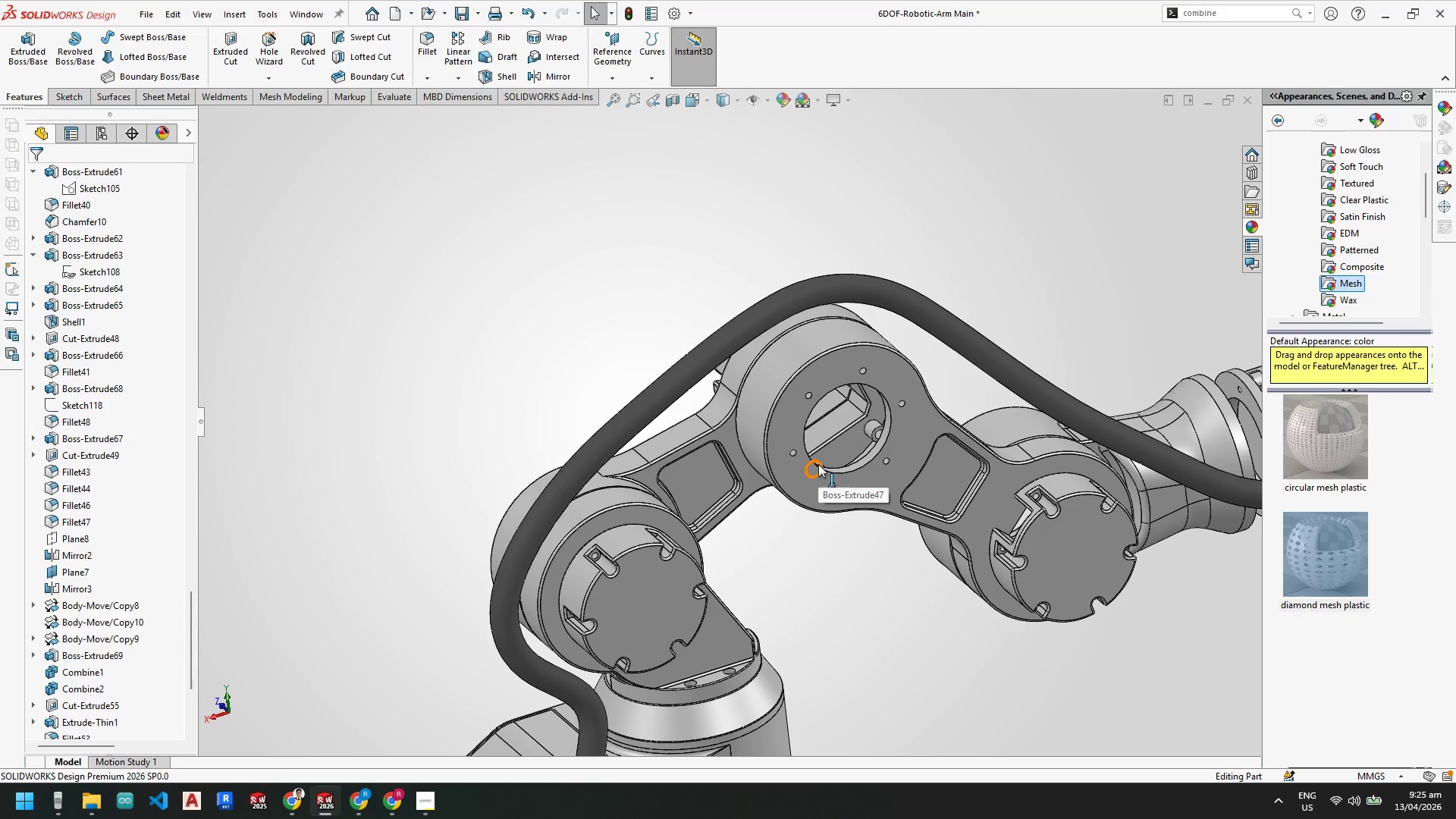 
wait(326.52)
 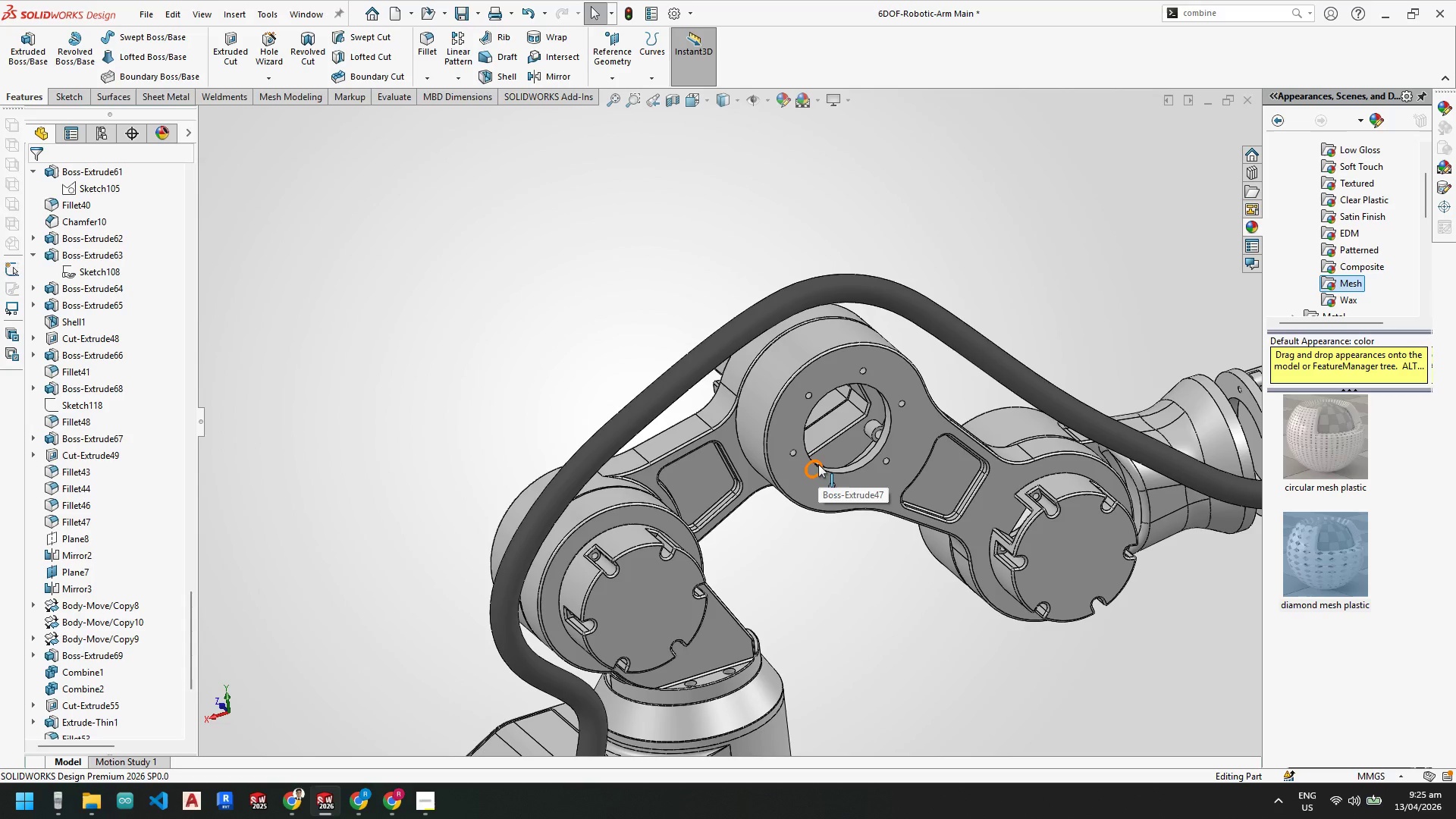 
scroll: coordinate [767, 577], scroll_direction: up, amount: 6.0
 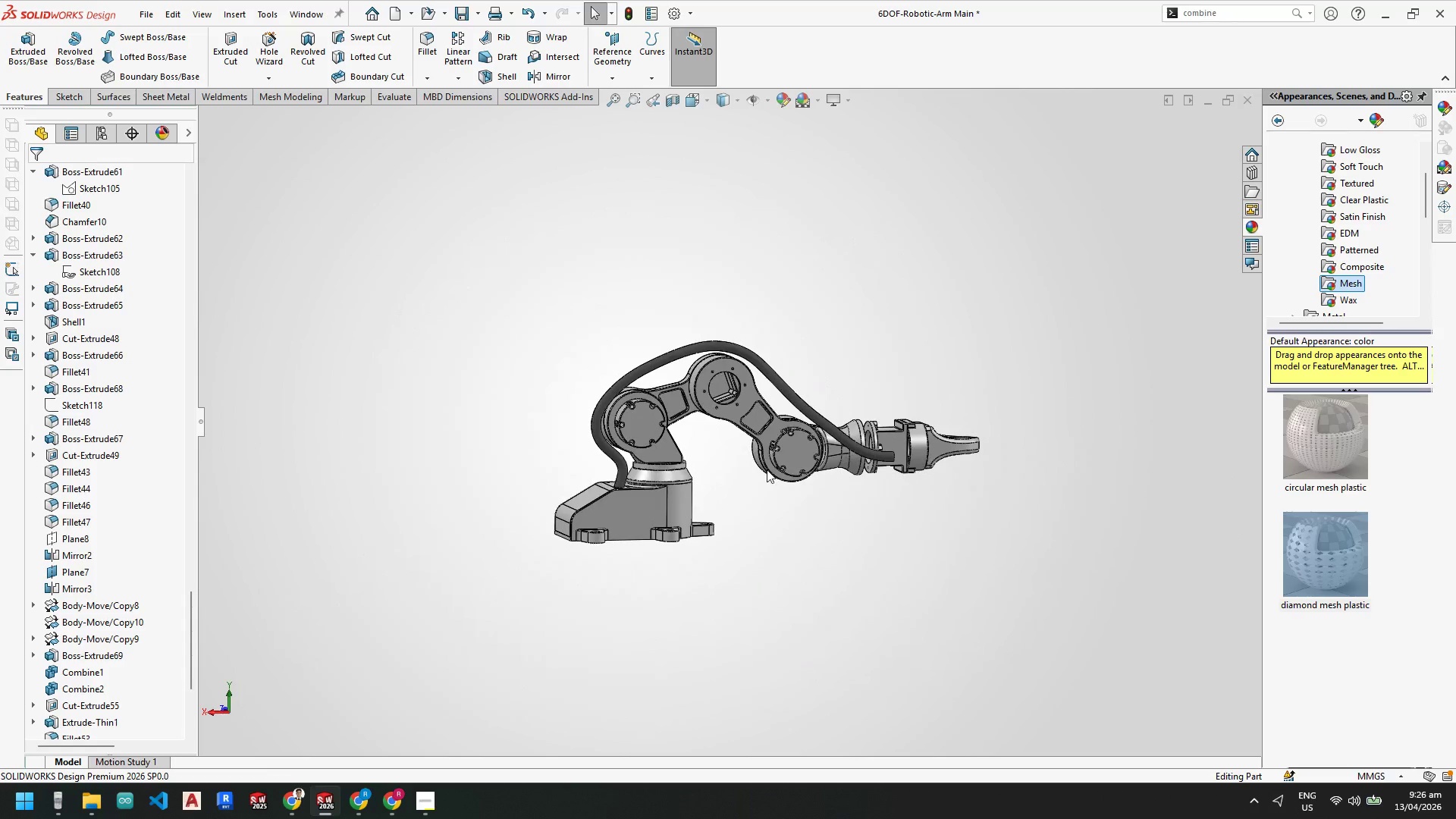 
scroll: coordinate [774, 411], scroll_direction: down, amount: 4.0
 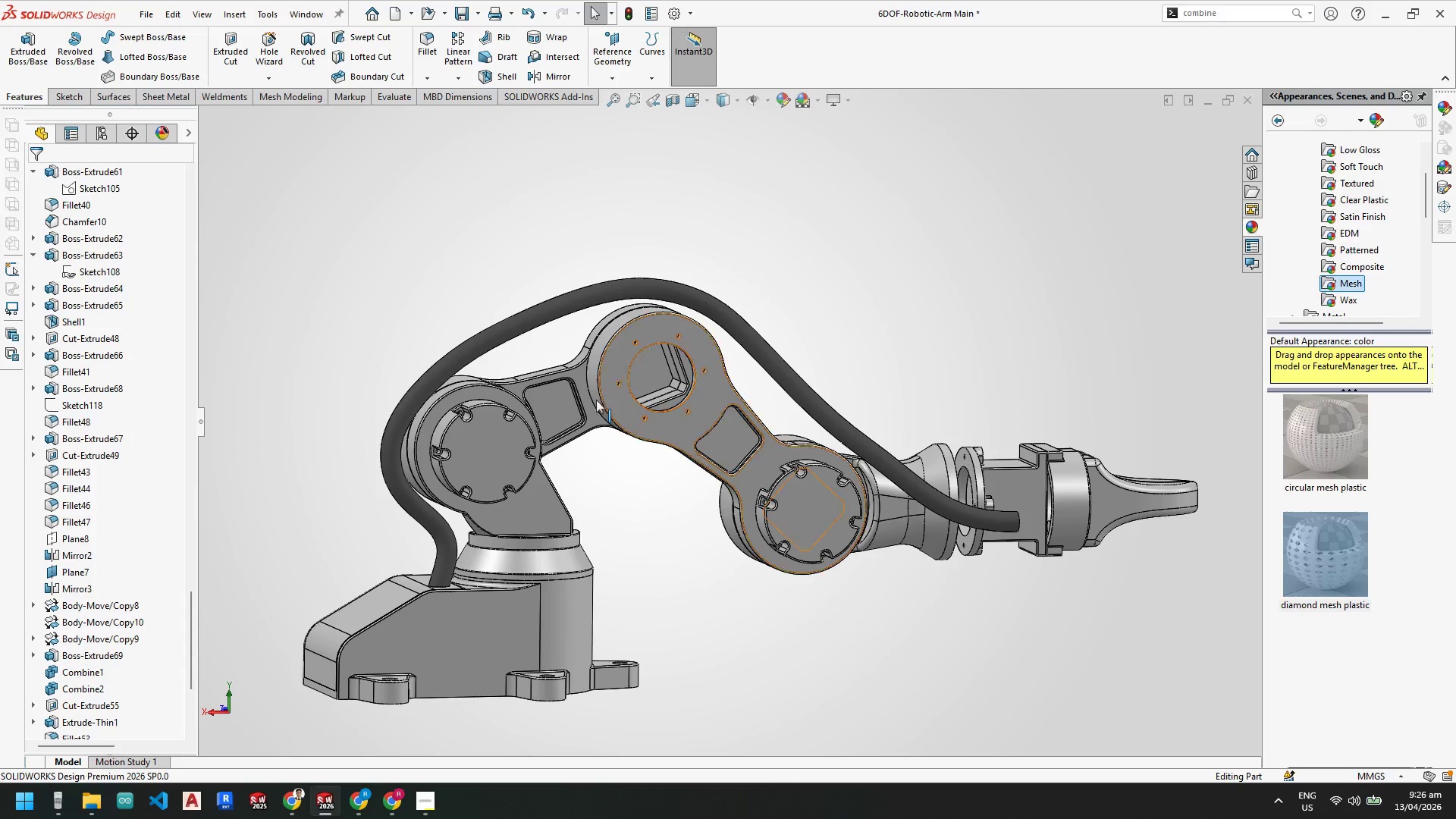 
left_click_drag(start_coordinate=[192, 655], to_coordinate=[199, 721])
 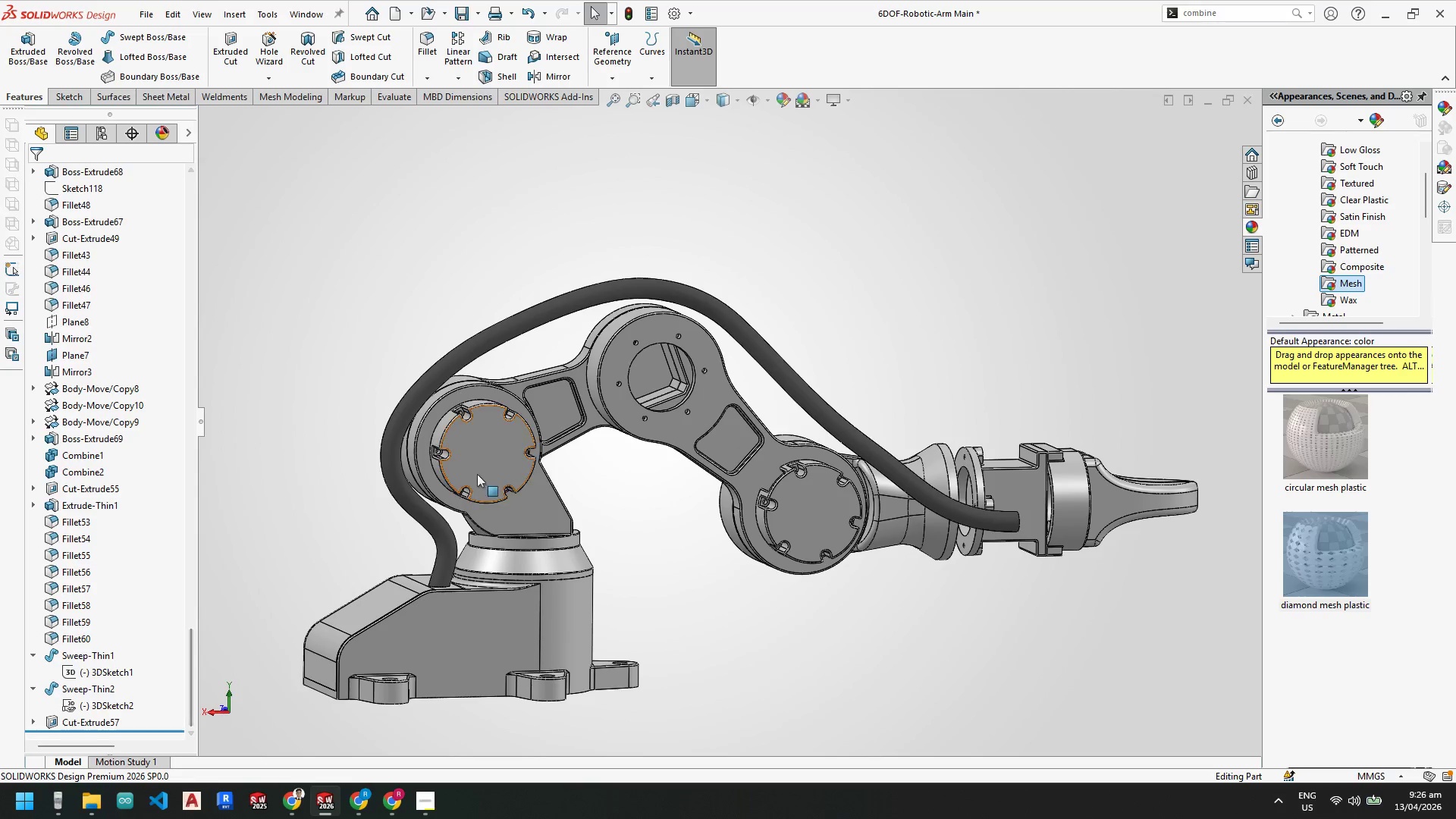 
scroll: coordinate [532, 456], scroll_direction: down, amount: 3.0
 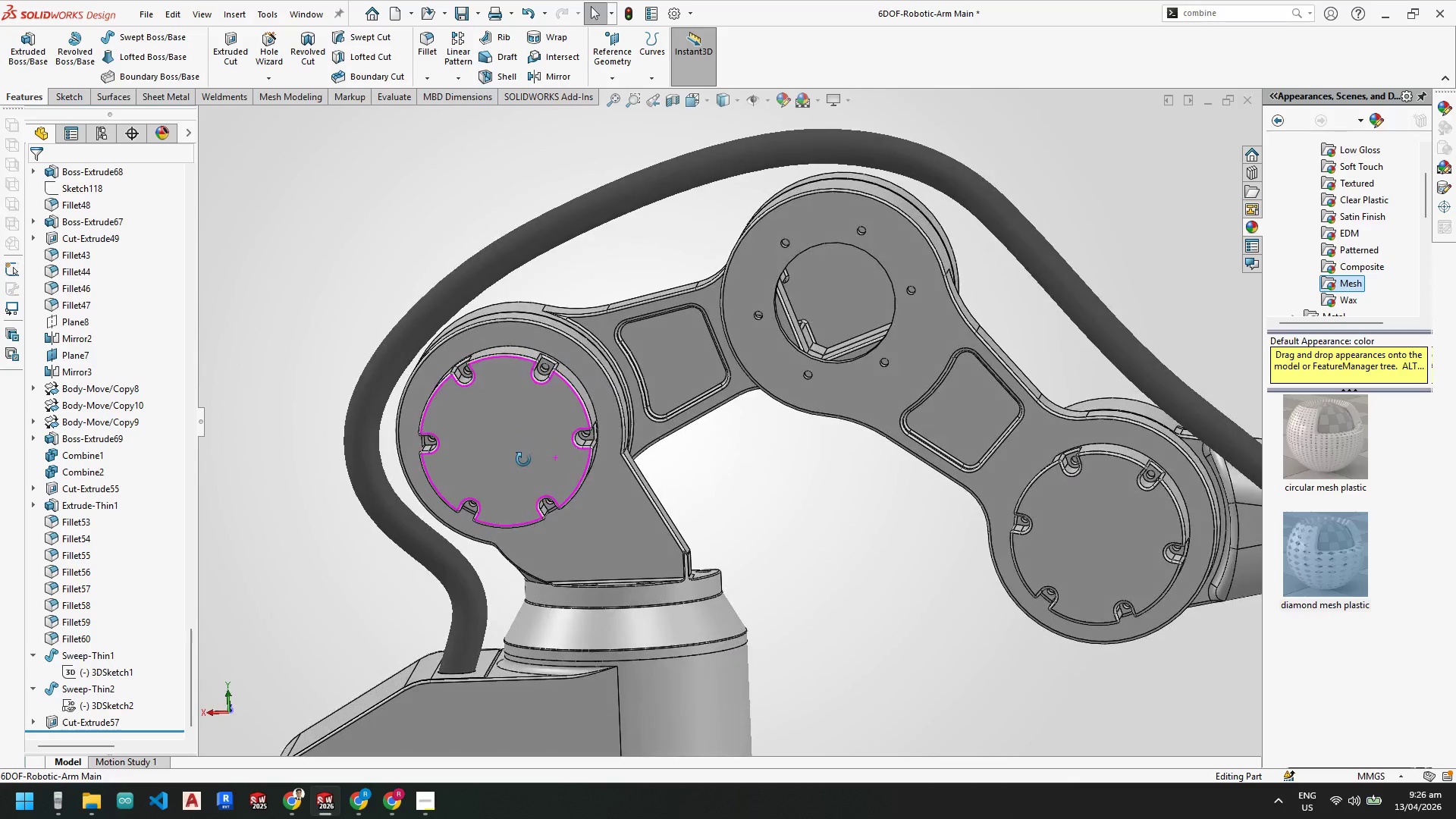 
scroll: coordinate [758, 506], scroll_direction: up, amount: 4.0
 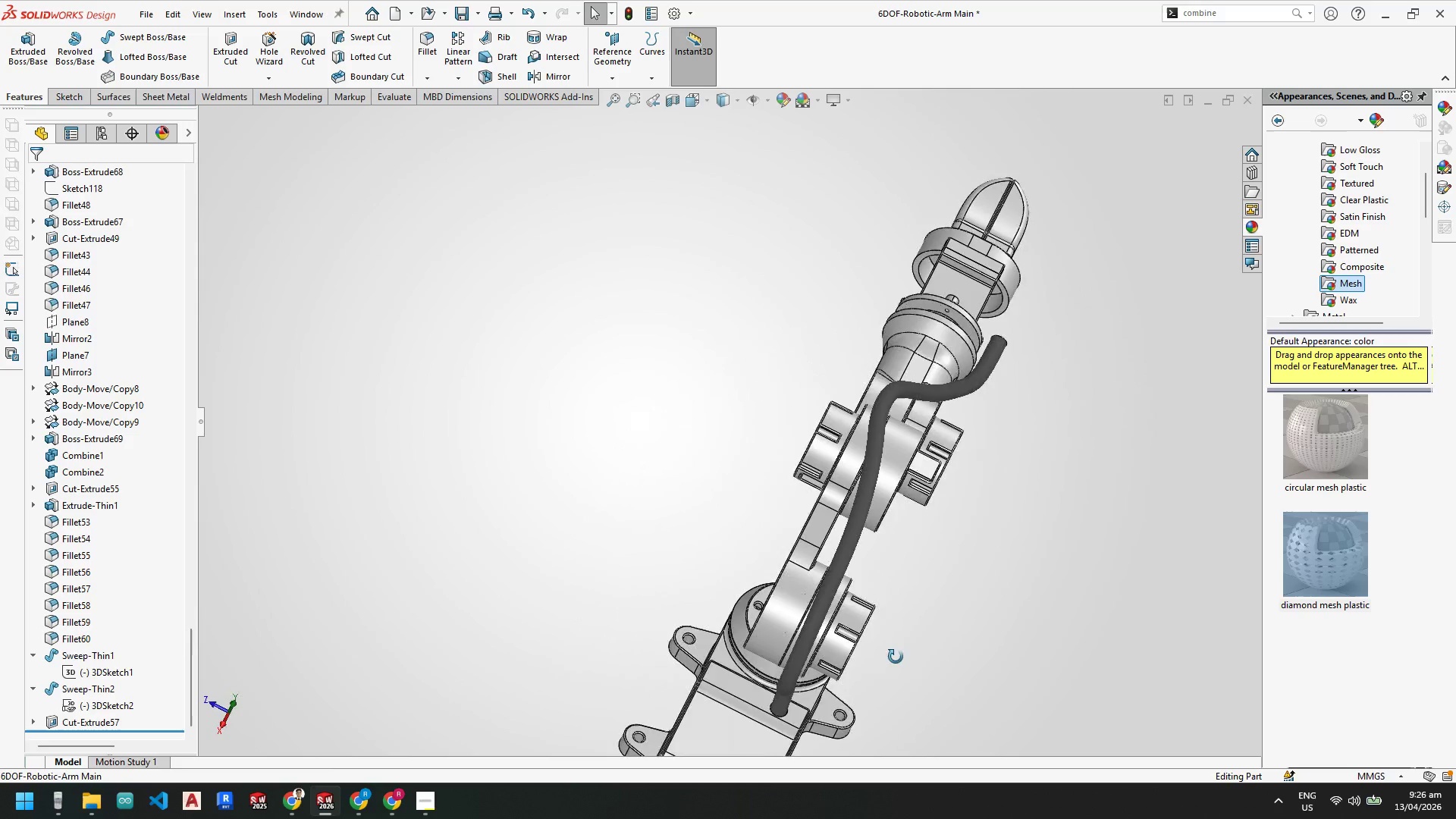 
wait(5.45)
 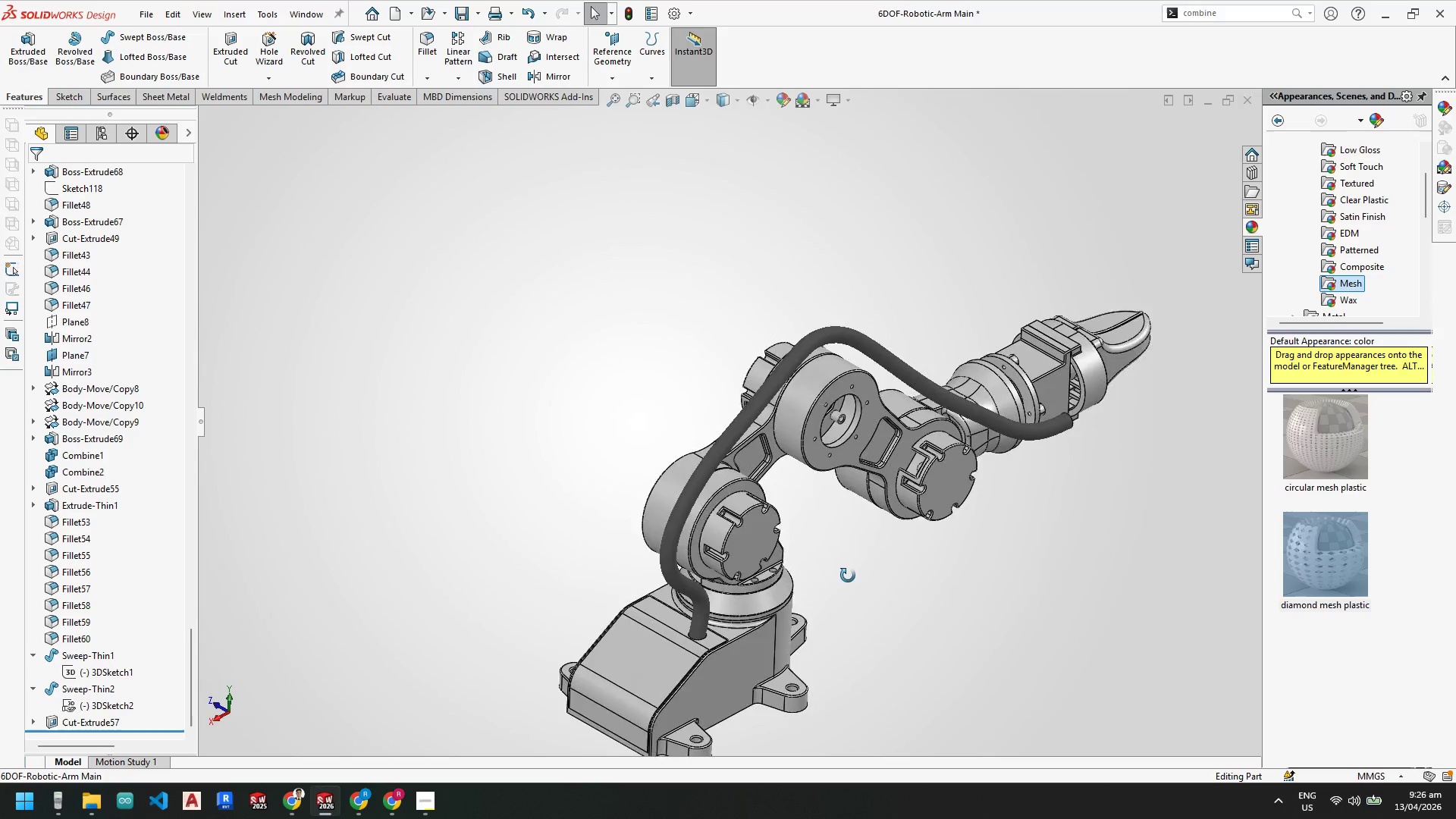 
scroll: coordinate [595, 374], scroll_direction: down, amount: 8.0
 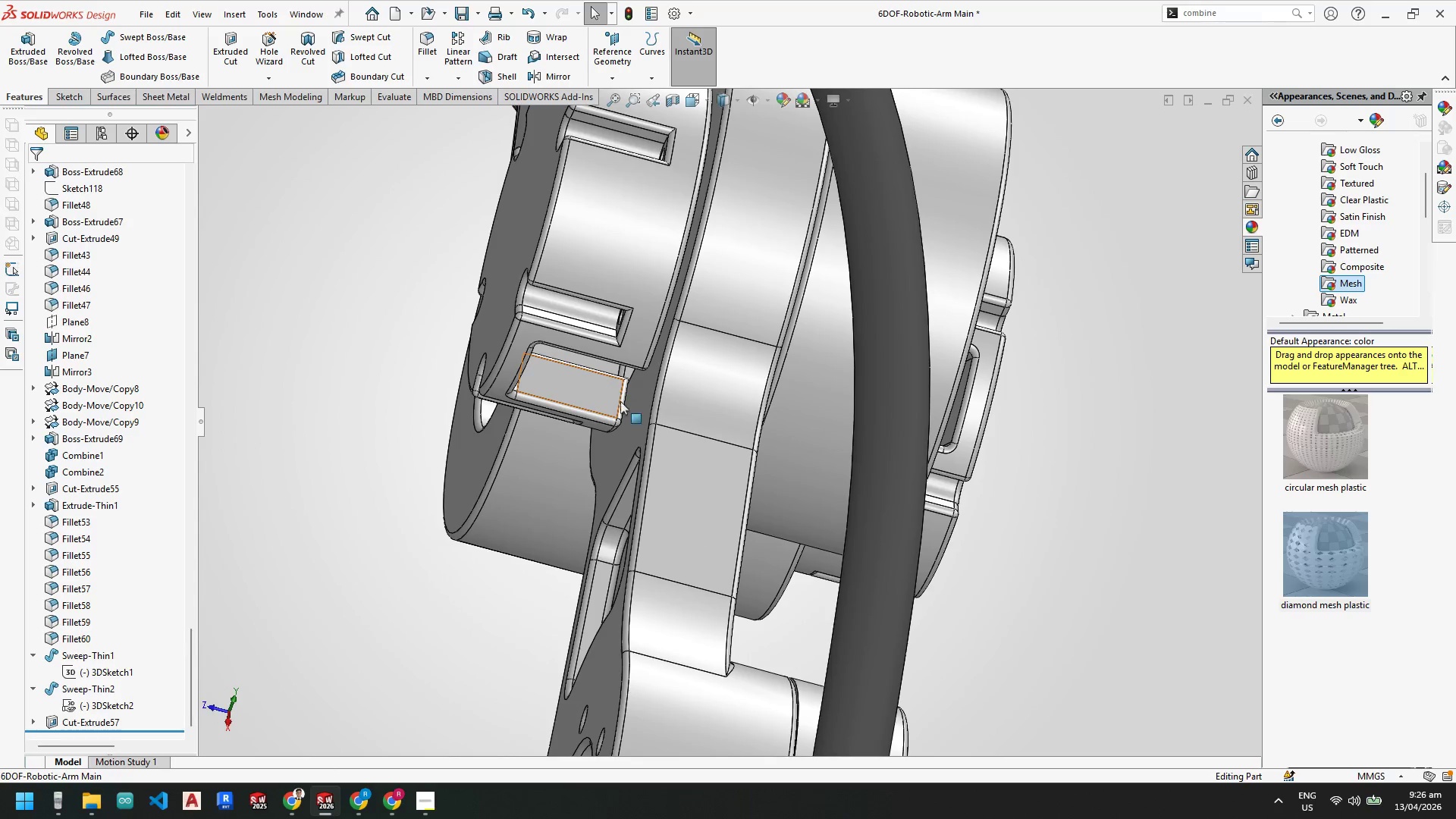 
scroll: coordinate [805, 523], scroll_direction: up, amount: 9.0
 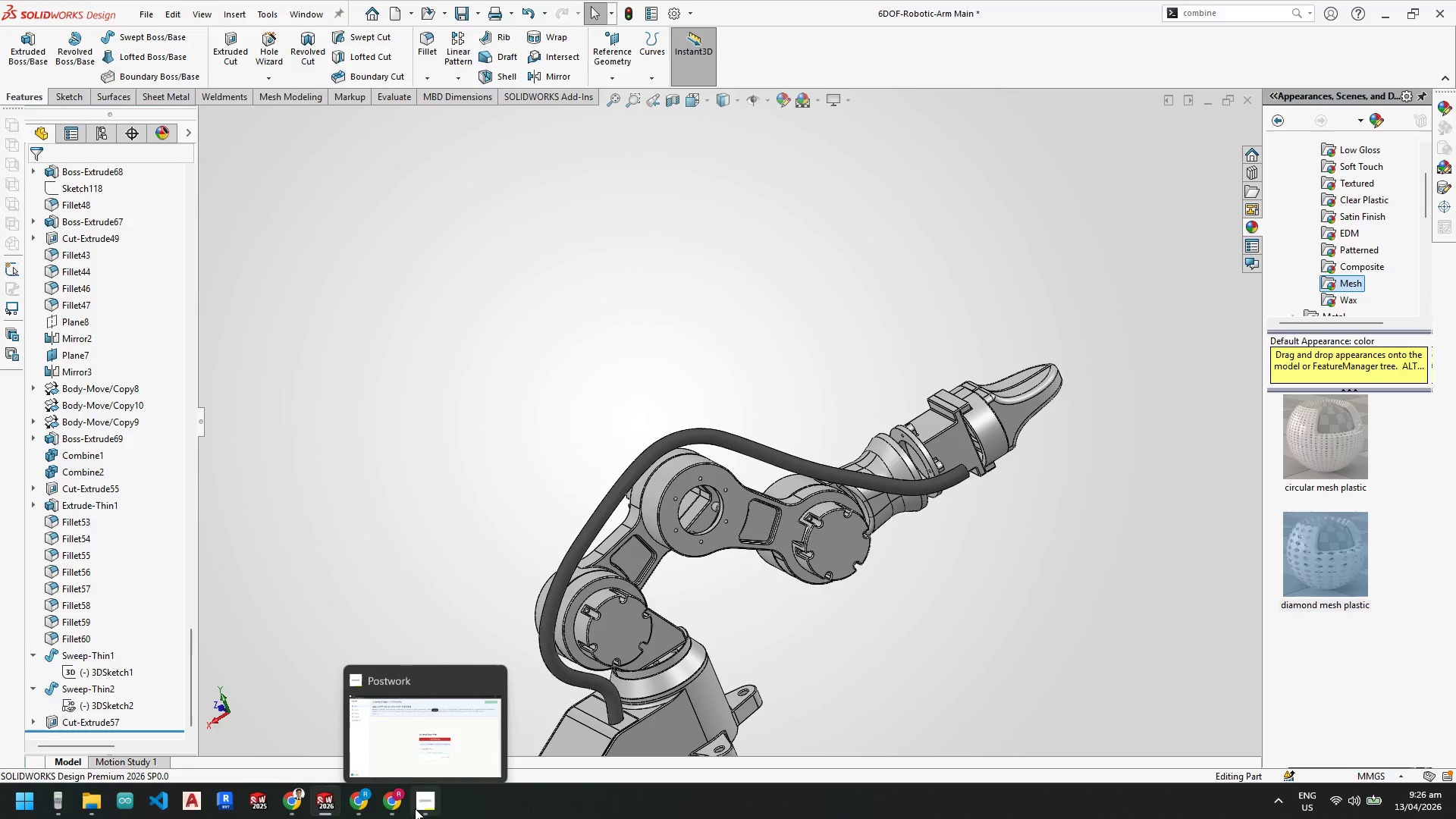 
scroll: coordinate [820, 491], scroll_direction: down, amount: 3.0
 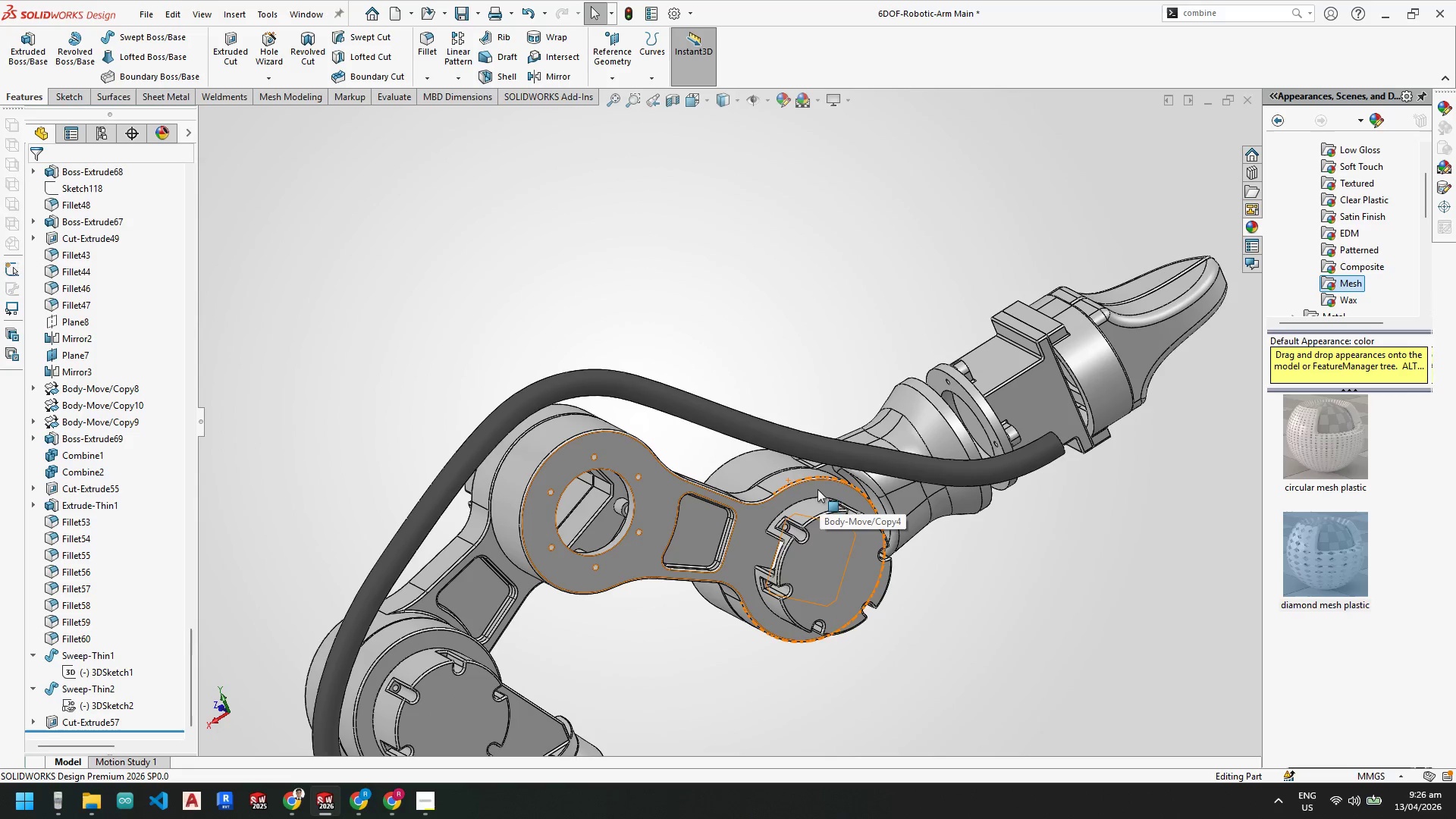 
scroll: coordinate [811, 522], scroll_direction: up, amount: 3.0
 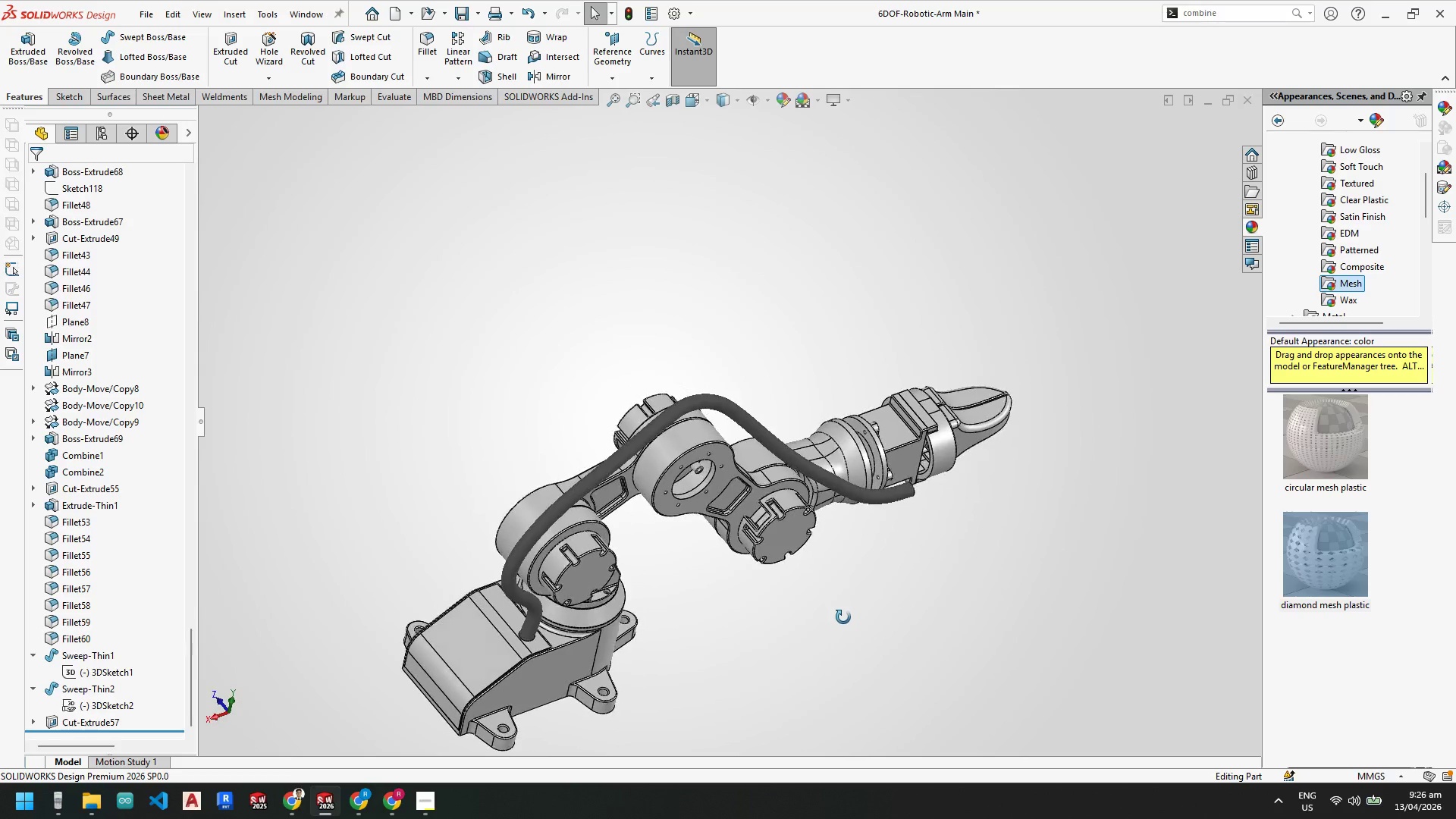 
scroll: coordinate [673, 433], scroll_direction: down, amount: 6.0
 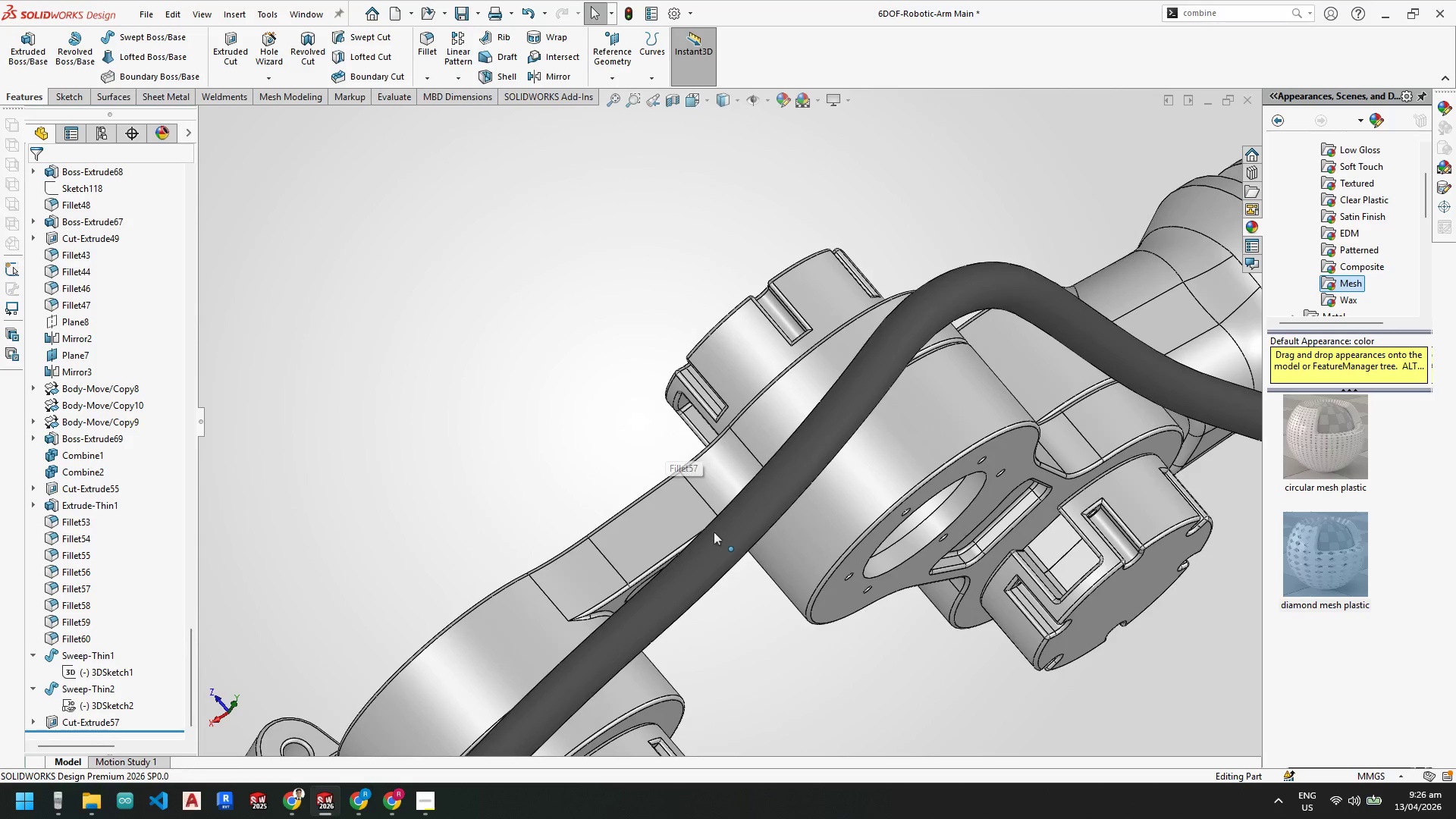 
scroll: coordinate [629, 632], scroll_direction: up, amount: 4.0
 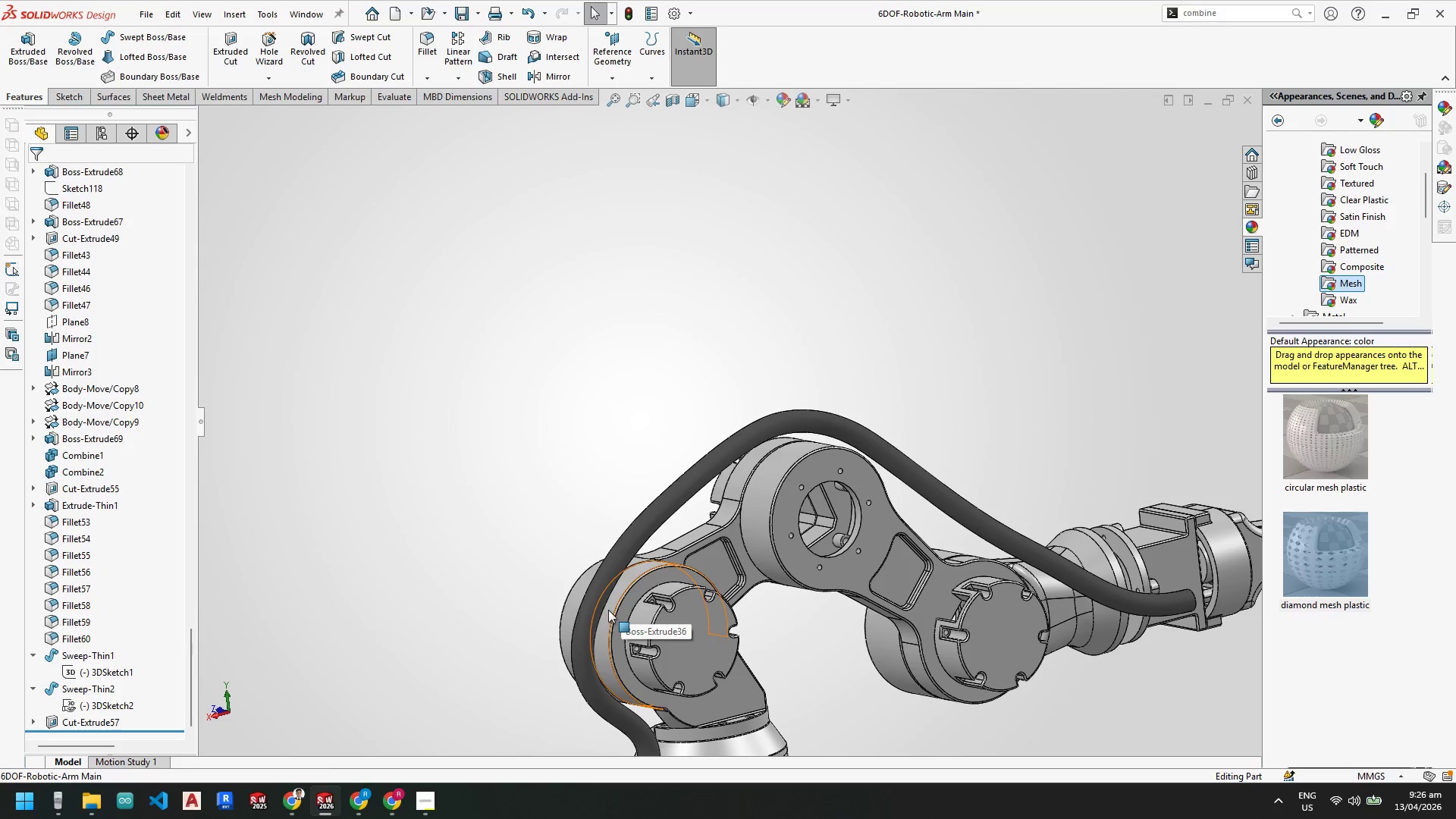 
wait(7.46)
 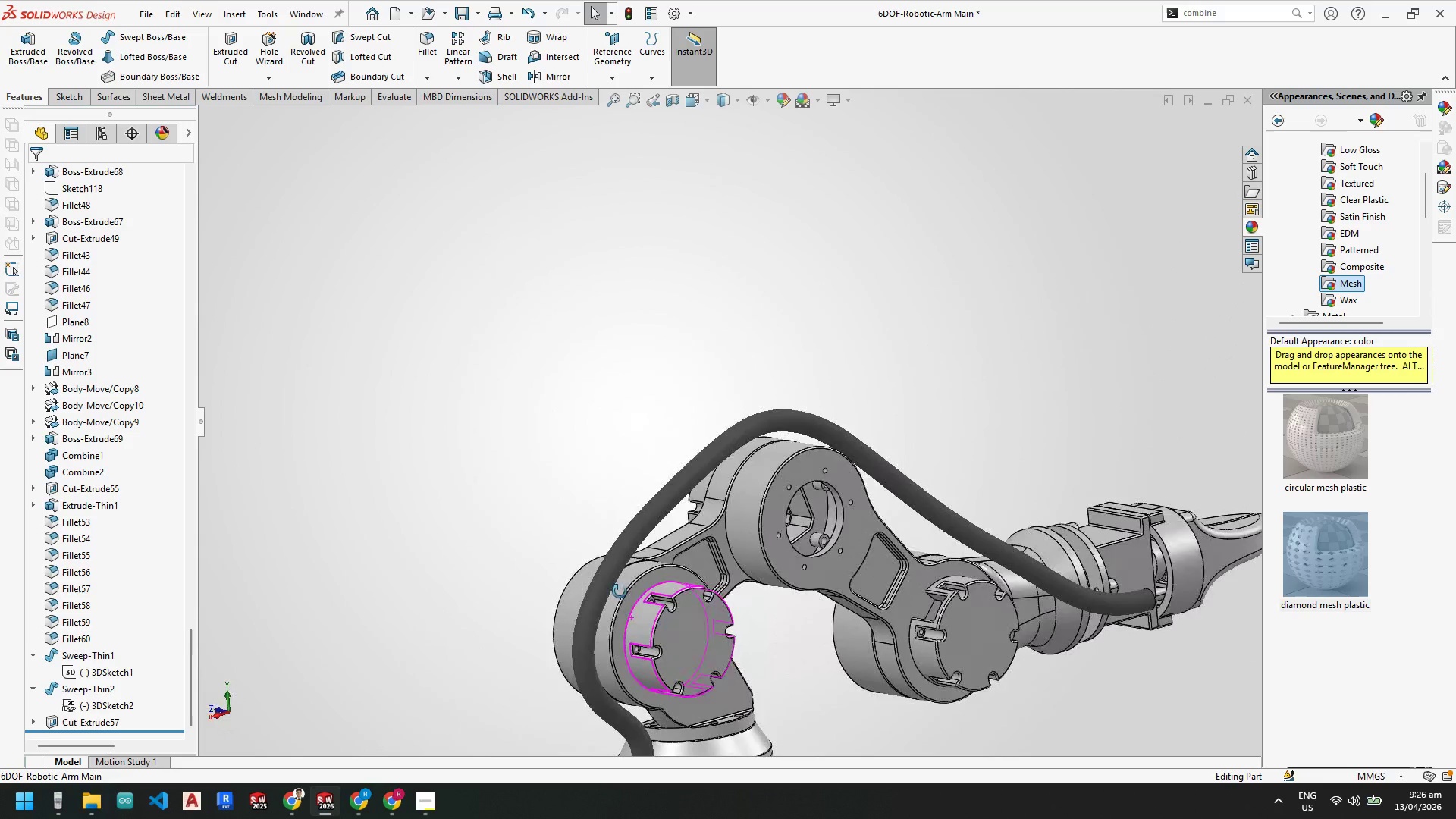 
scroll: coordinate [638, 615], scroll_direction: down, amount: 1.0
 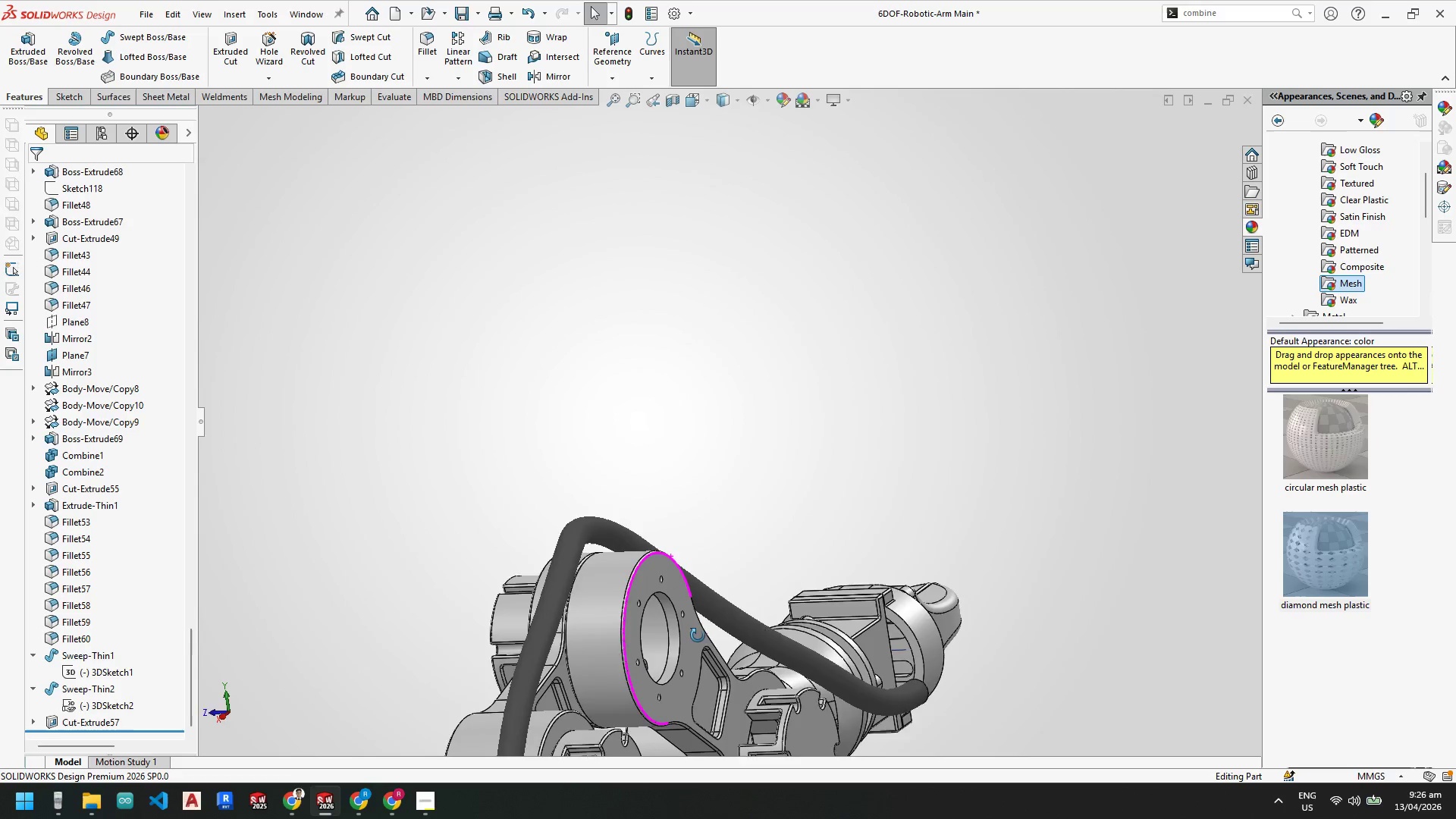 
scroll: coordinate [636, 591], scroll_direction: up, amount: 1.0
 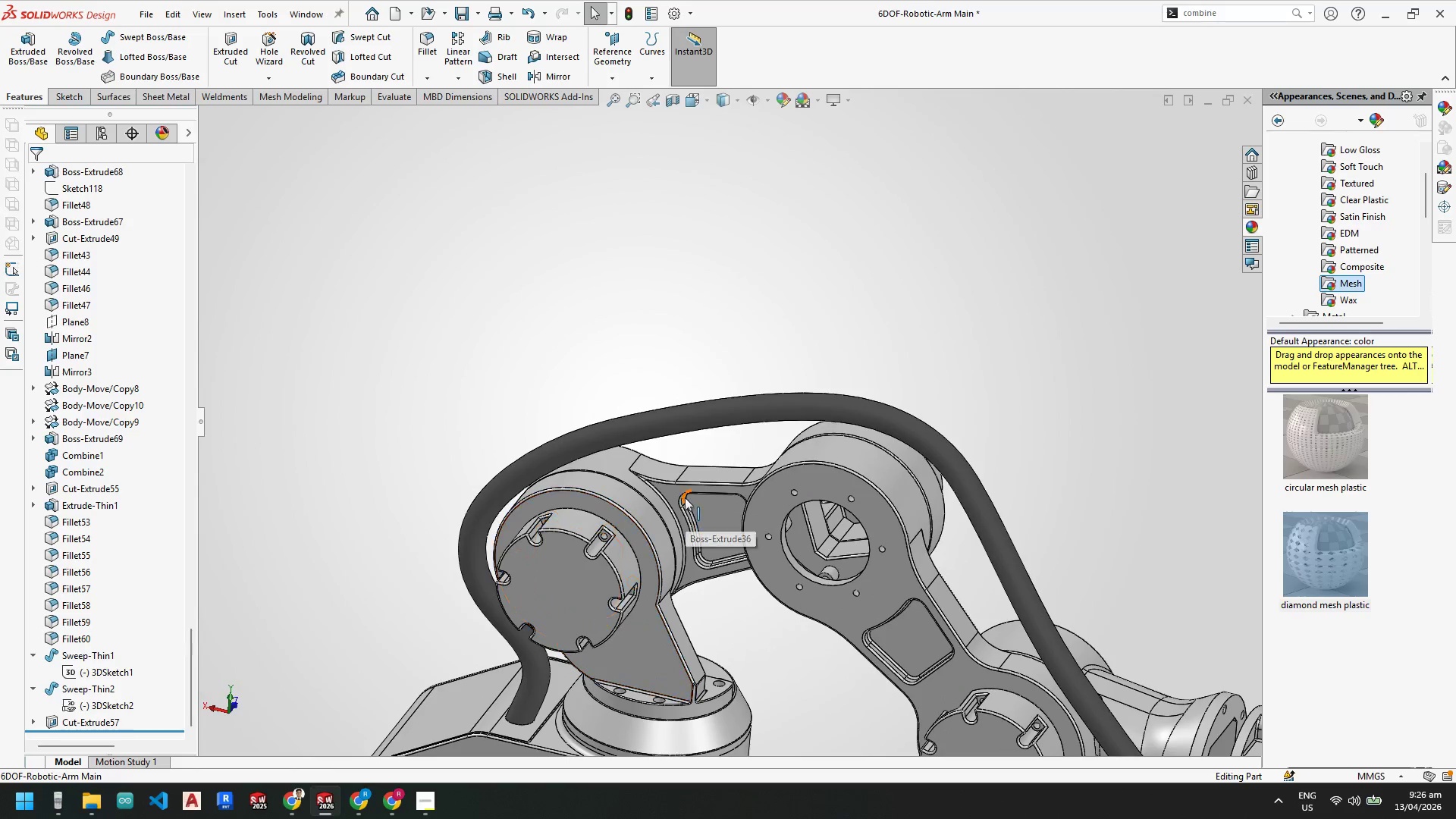 
wait(7.06)
 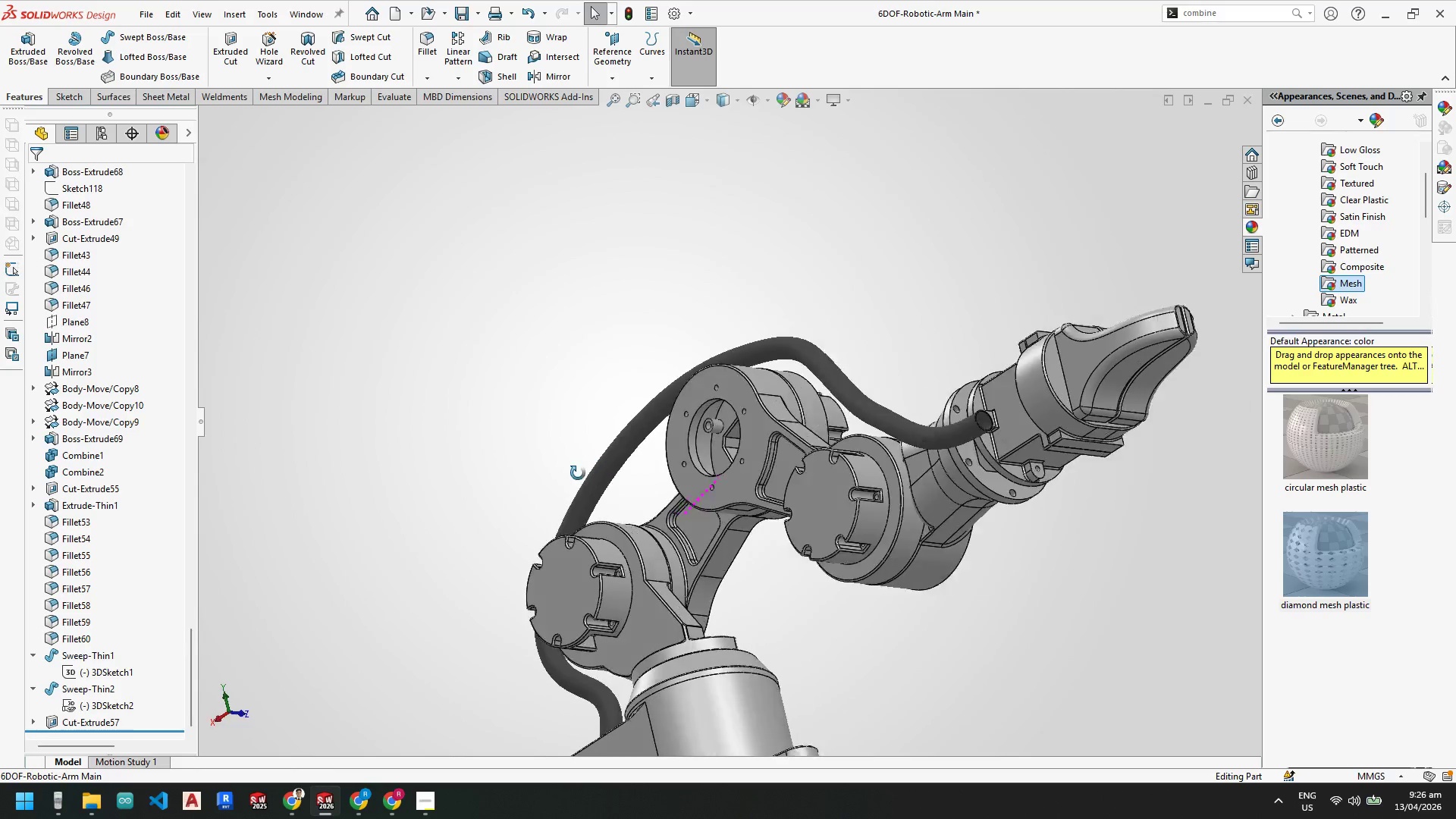 
scroll: coordinate [708, 548], scroll_direction: up, amount: 4.0
 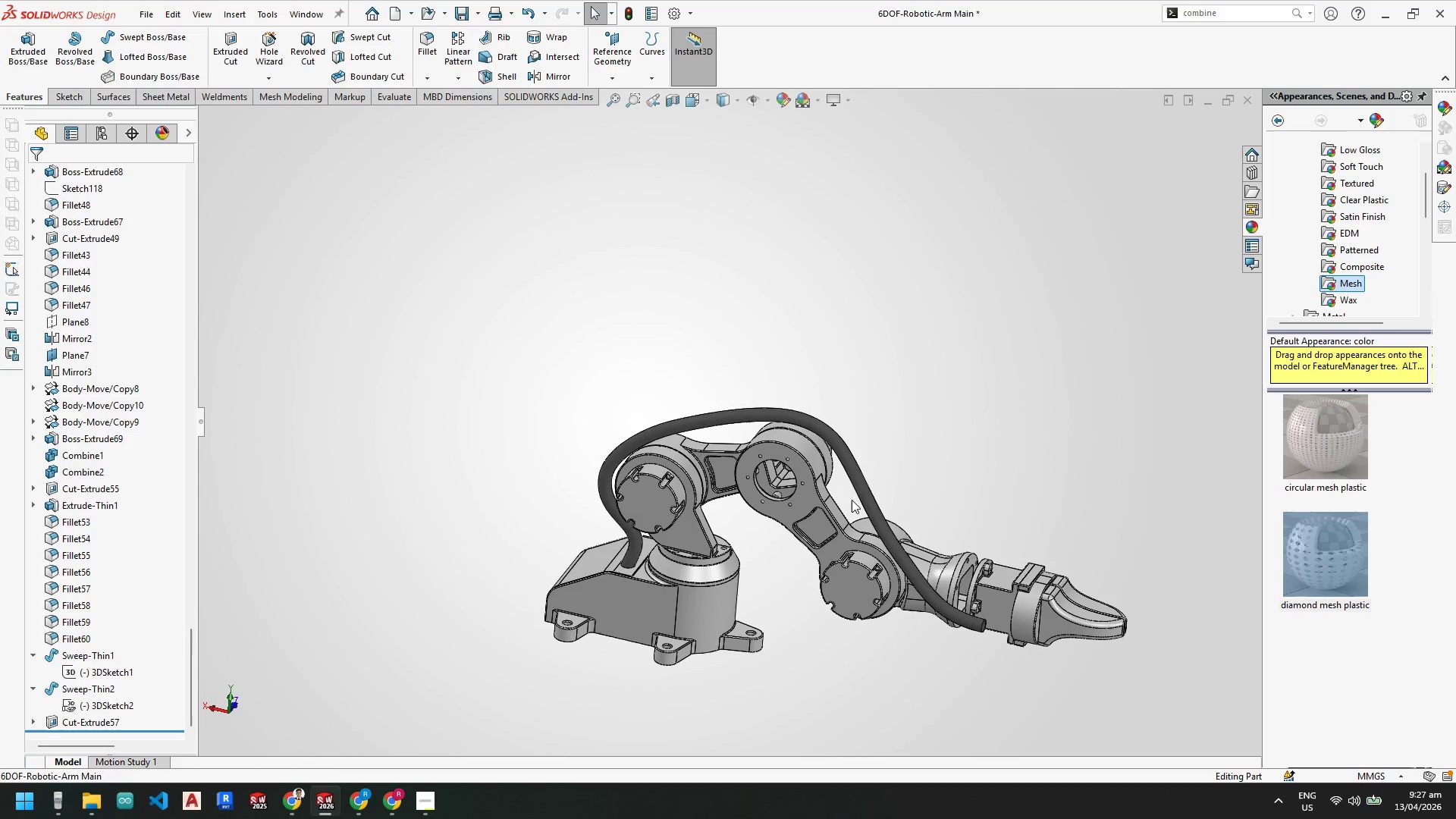 
scroll: coordinate [846, 501], scroll_direction: down, amount: 3.0
 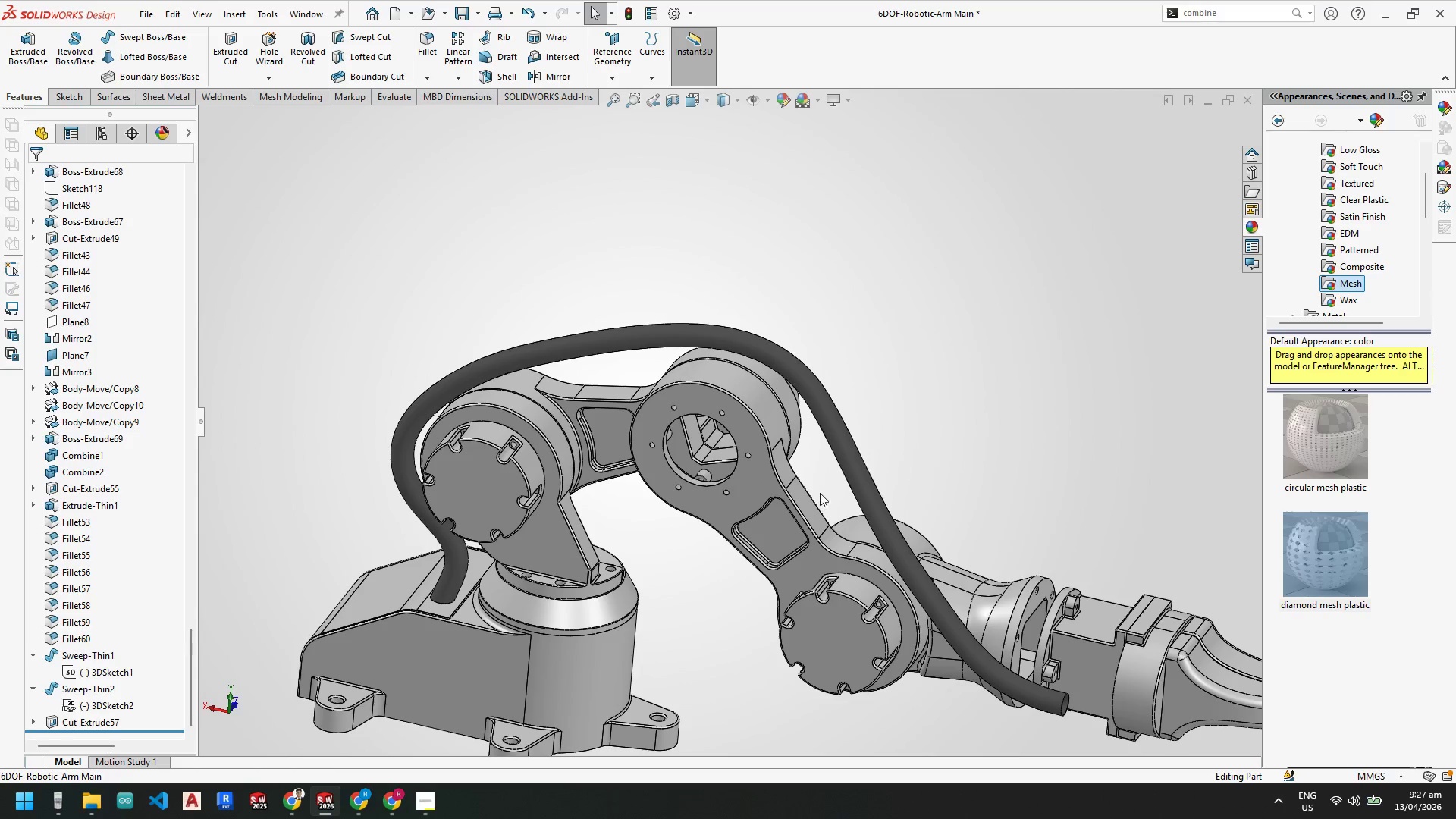 
scroll: coordinate [863, 526], scroll_direction: up, amount: 4.0
 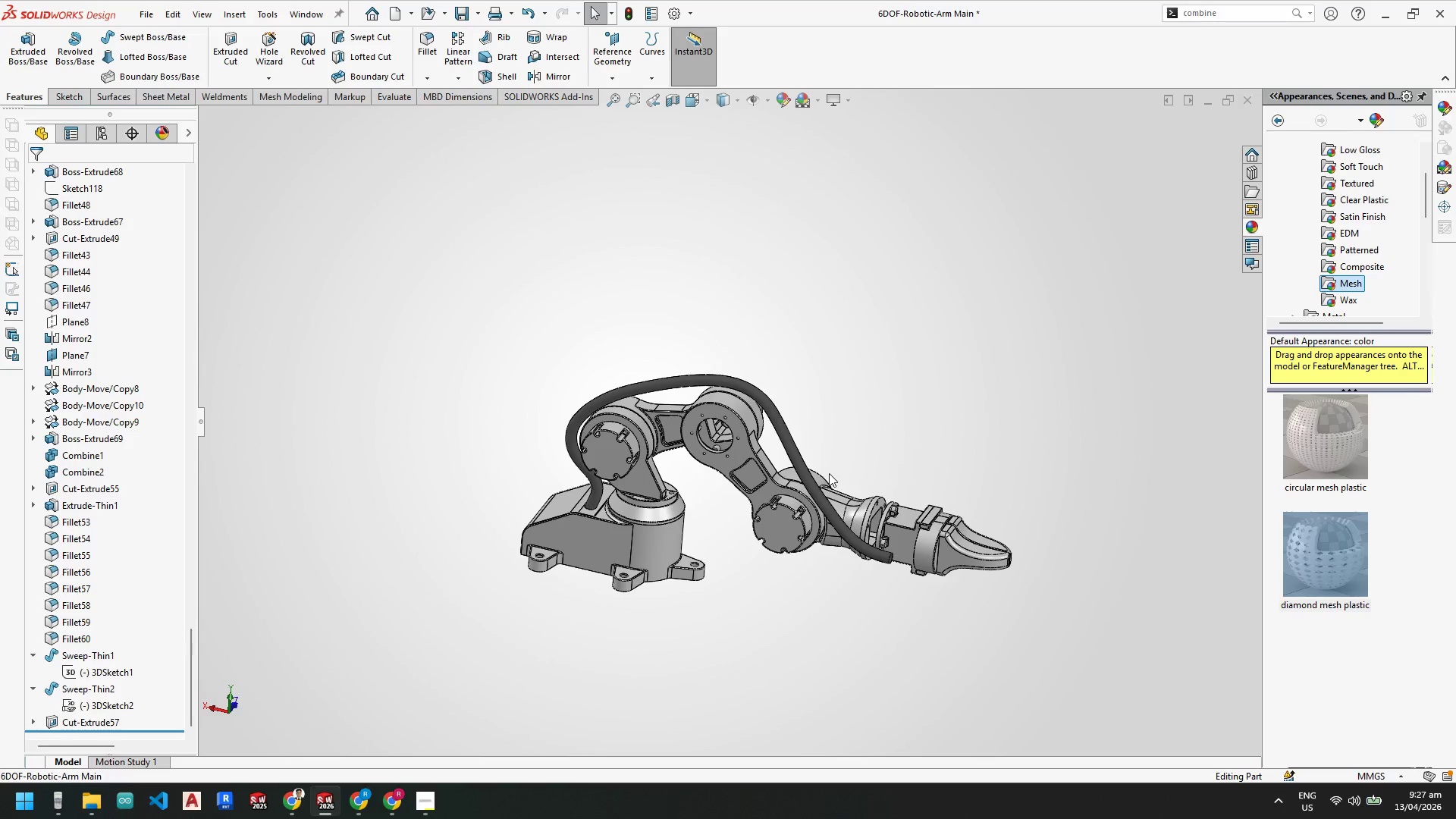 
scroll: coordinate [861, 490], scroll_direction: down, amount: 10.0
 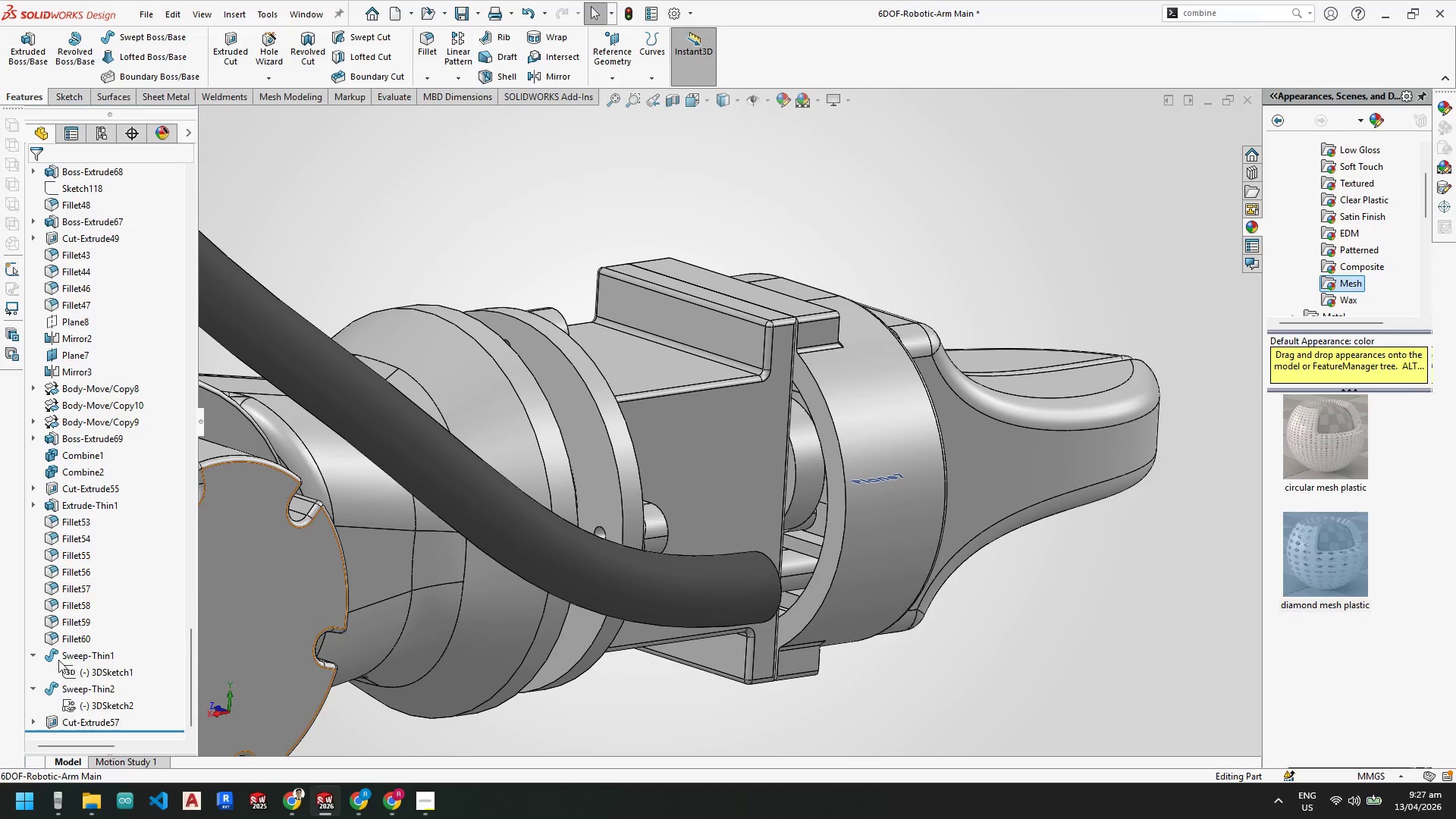 
left_click([38, 657])
 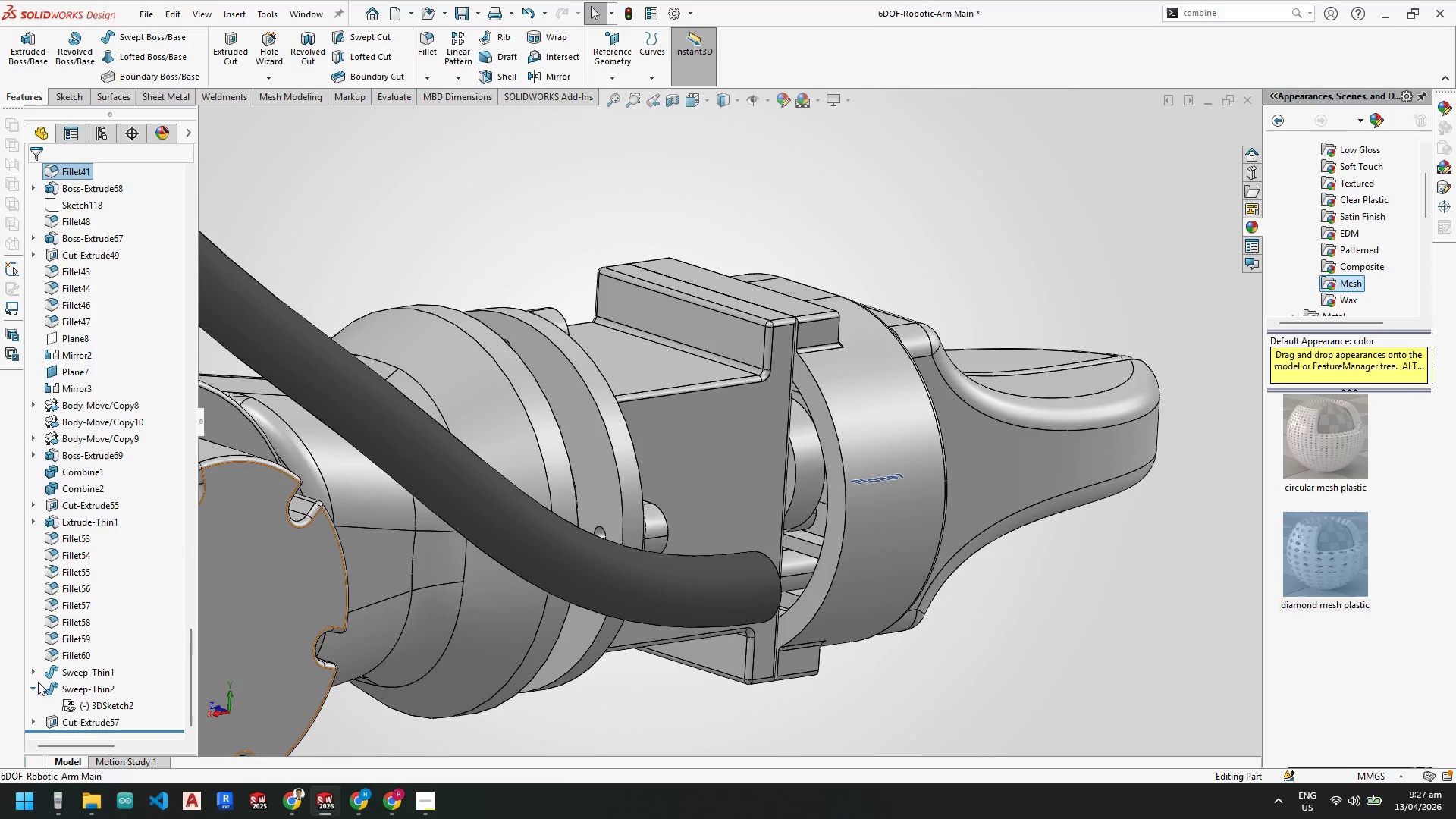 
left_click([37, 682])
 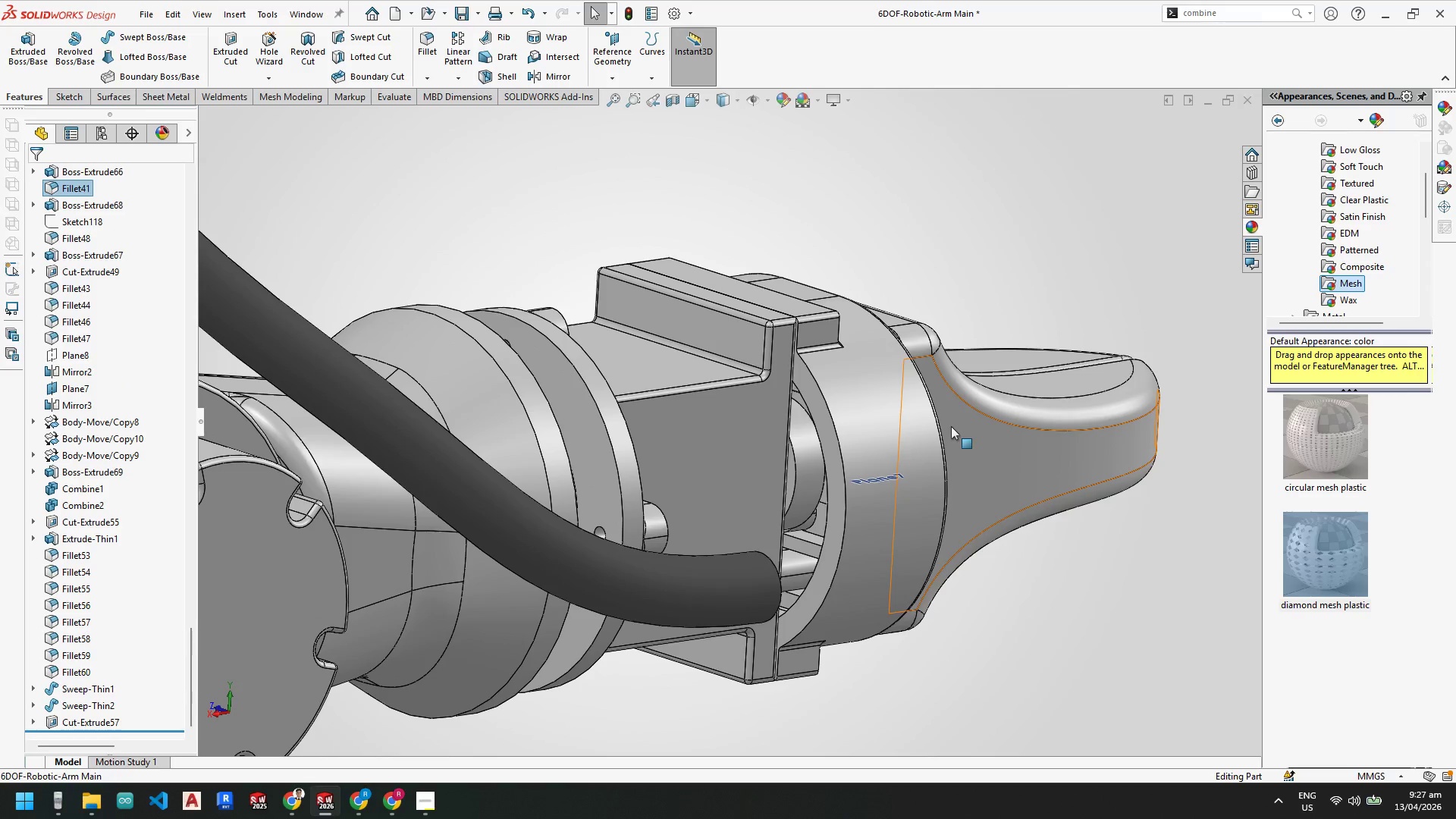 
scroll: coordinate [864, 509], scroll_direction: up, amount: 7.0
 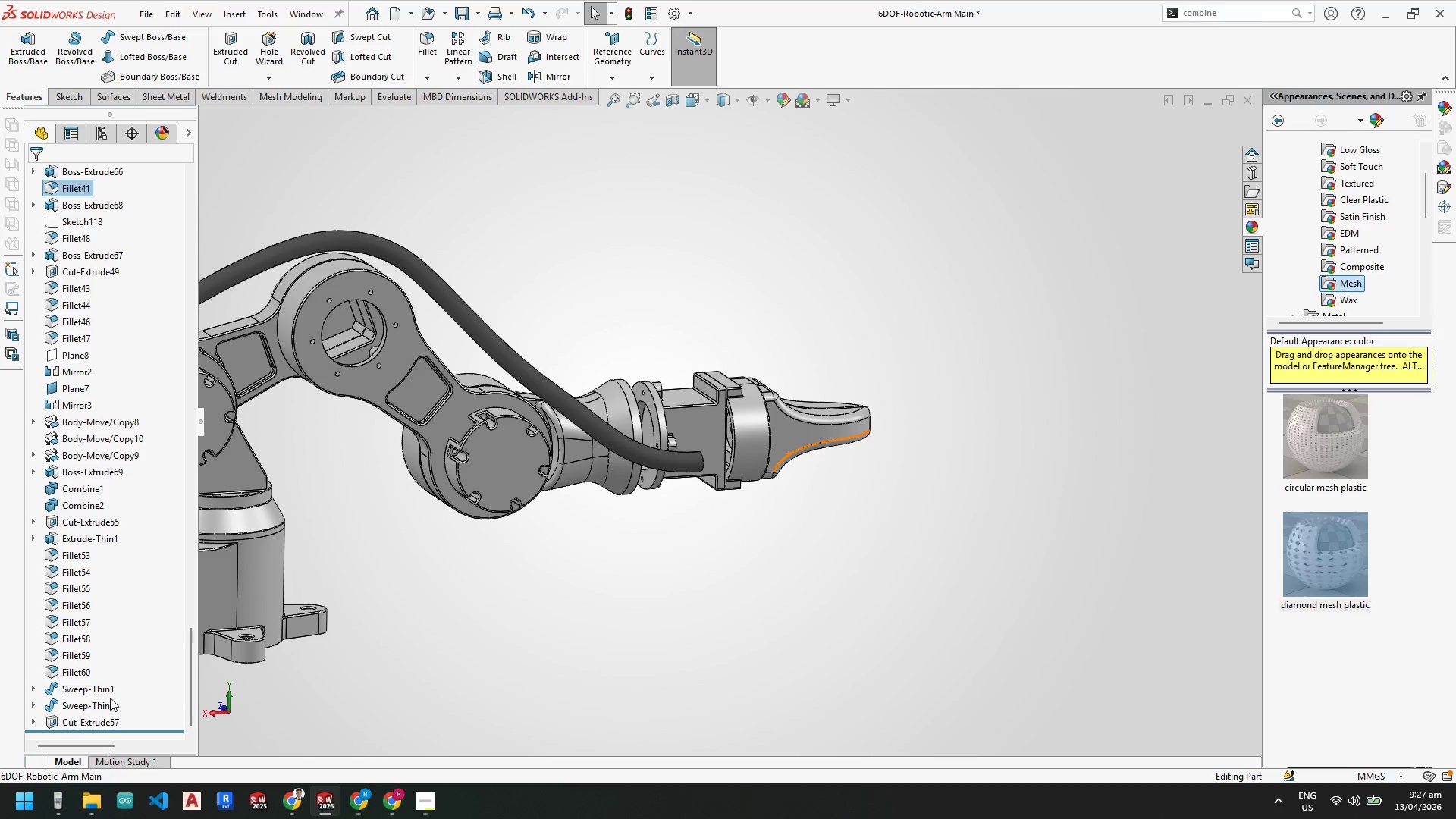 
left_click([93, 690])
 